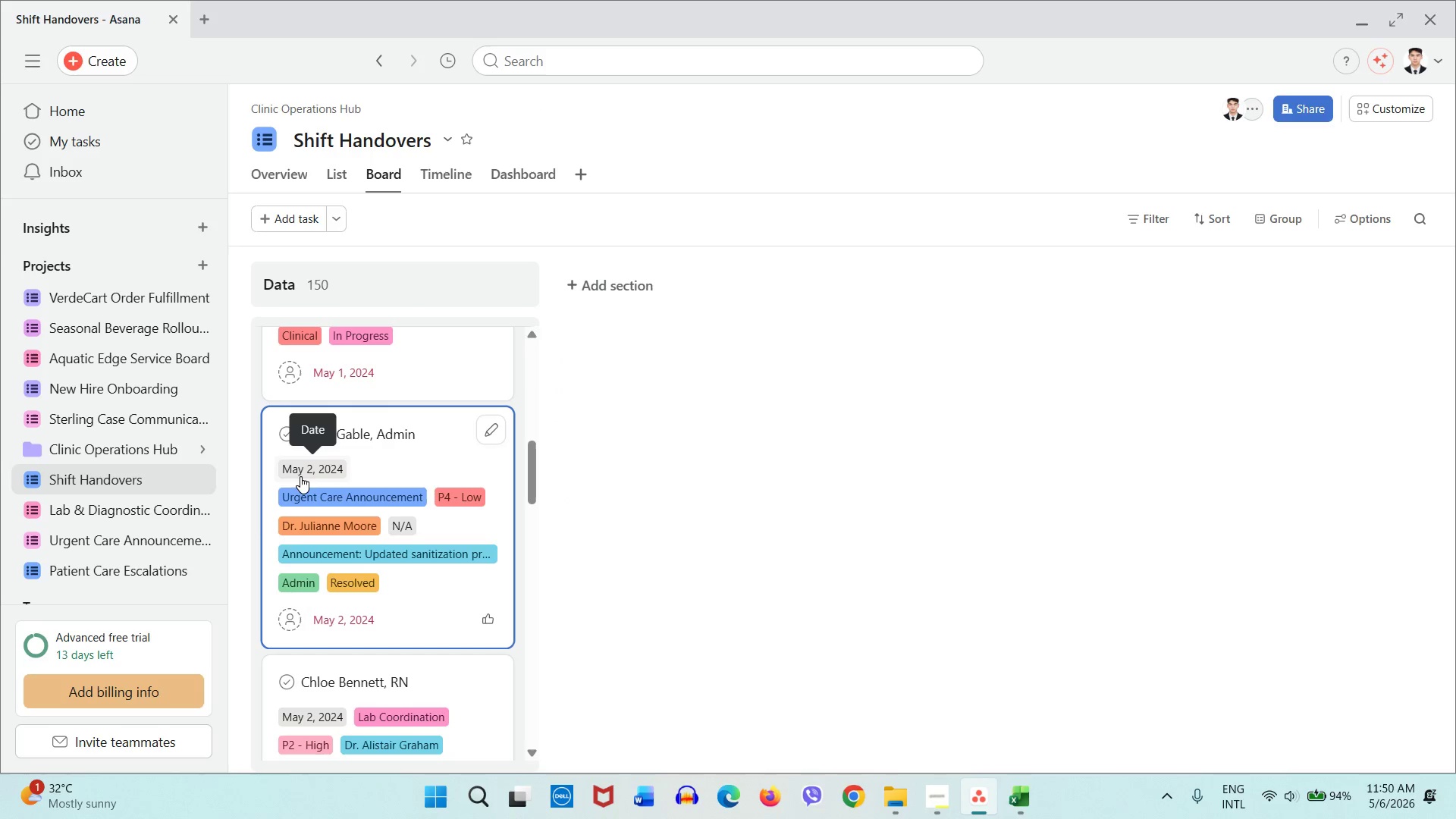 
scroll: coordinate [356, 514], scroll_direction: down, amount: 2.0
 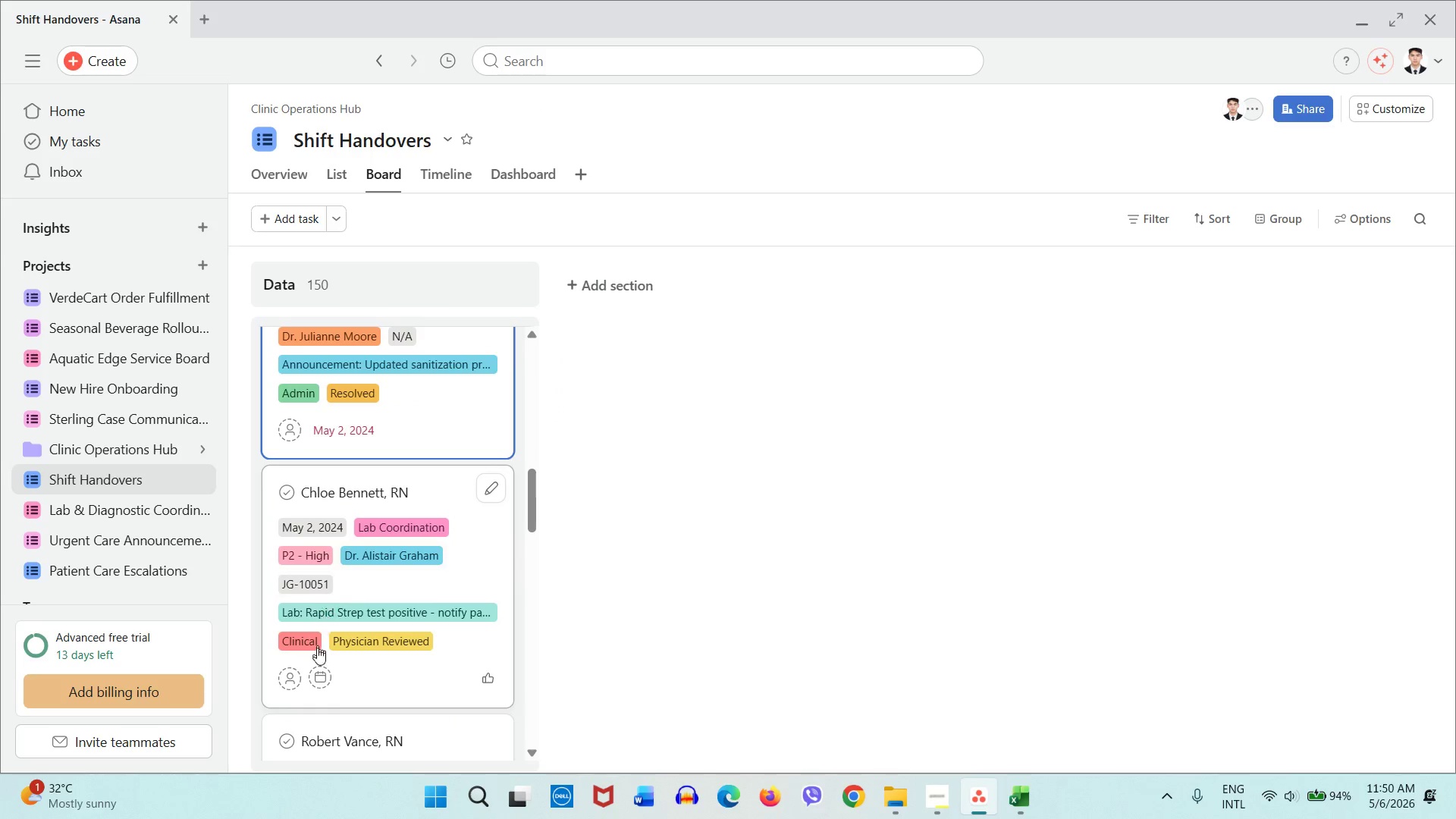 
mouse_move([334, 657])
 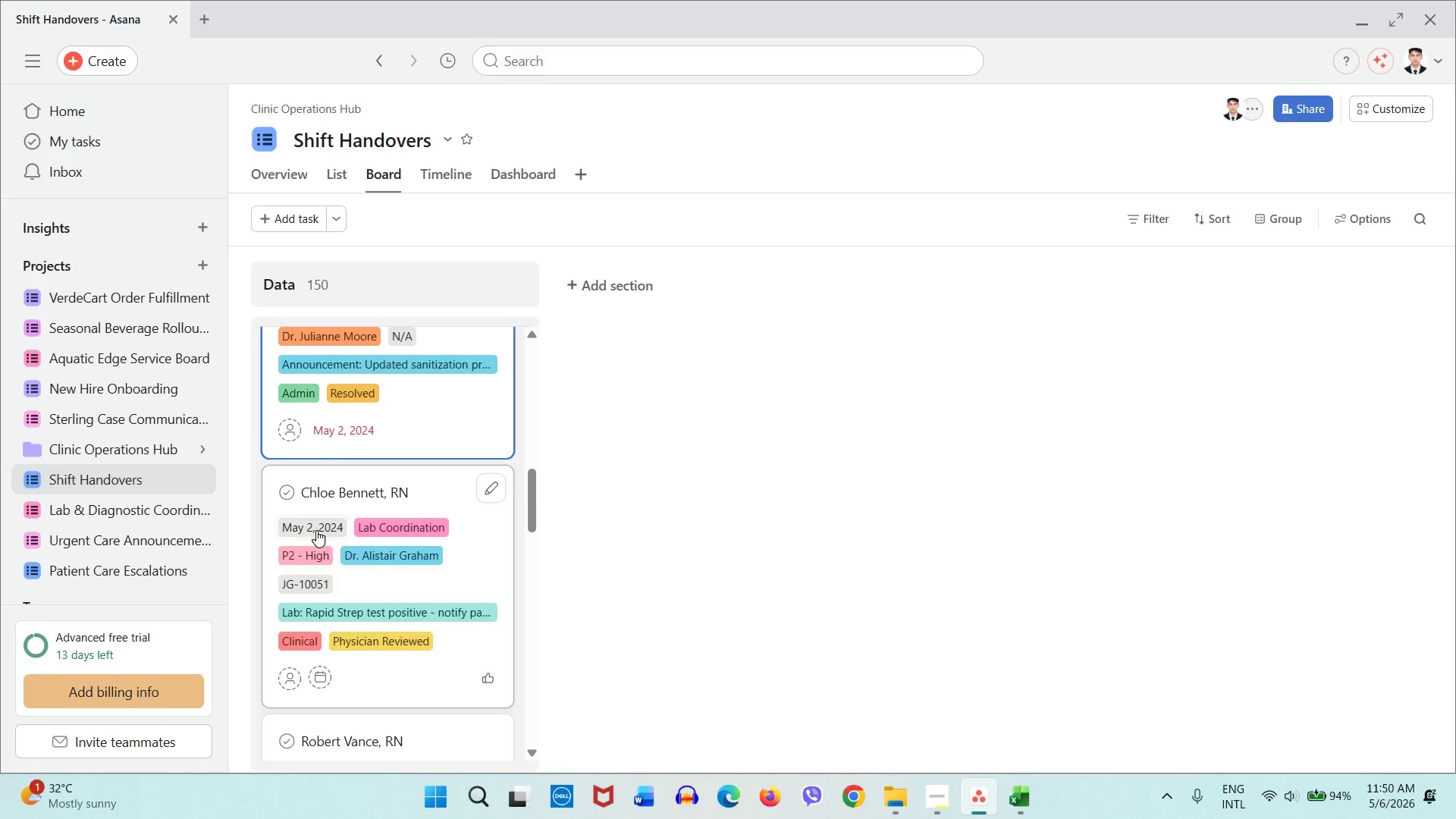 
left_click([316, 530])
 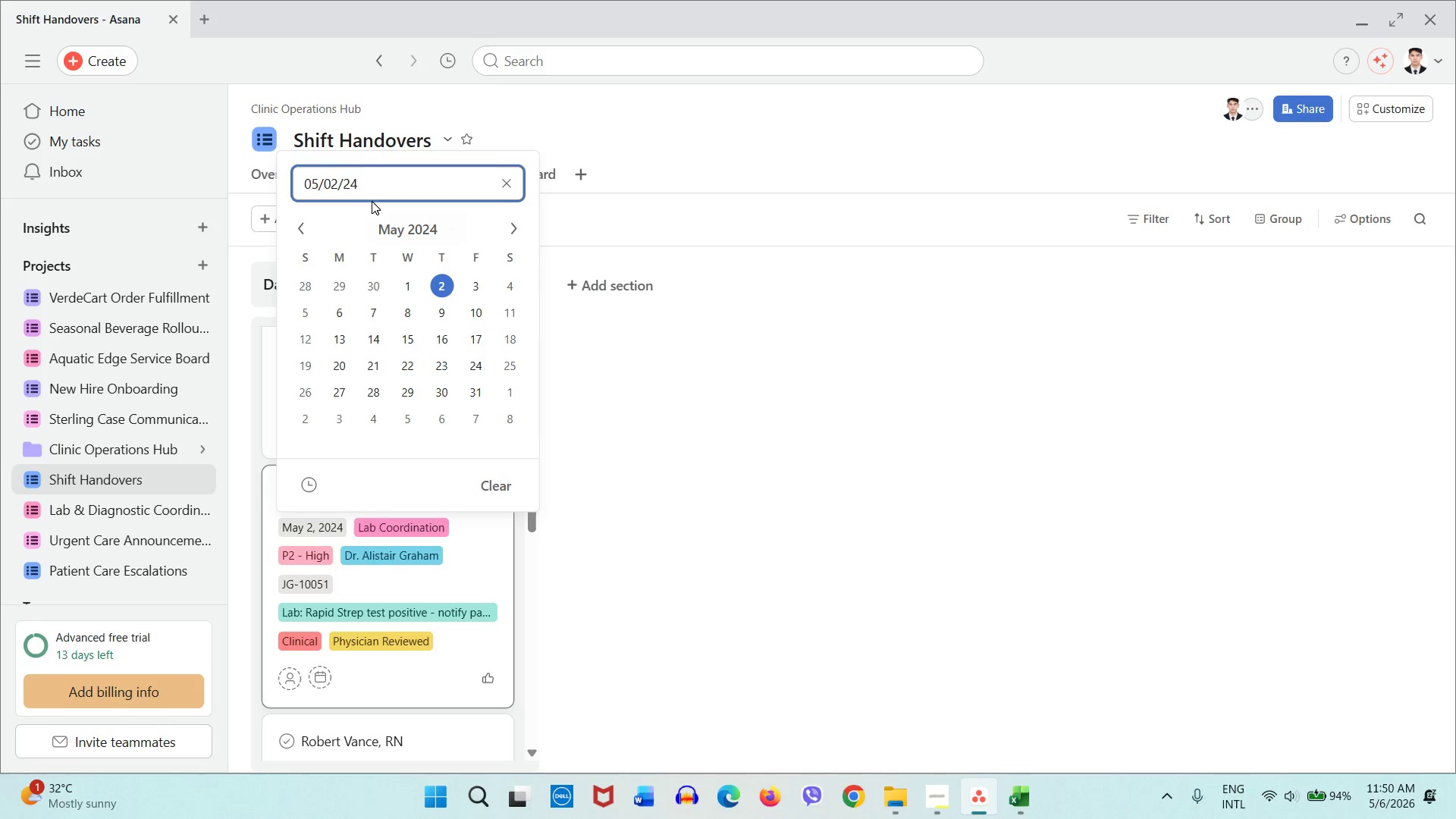 
double_click([372, 190])
 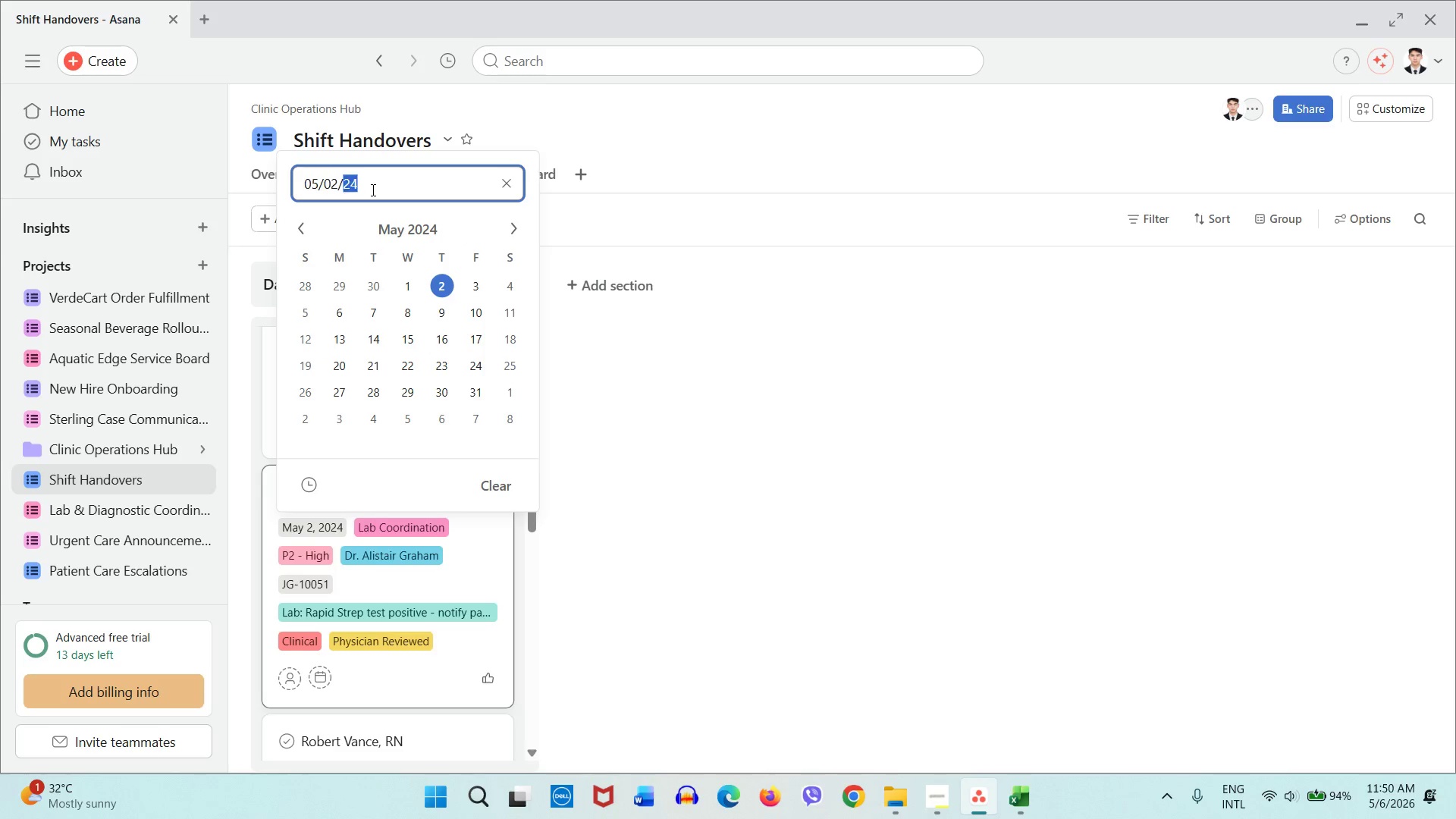 
triple_click([372, 190])
 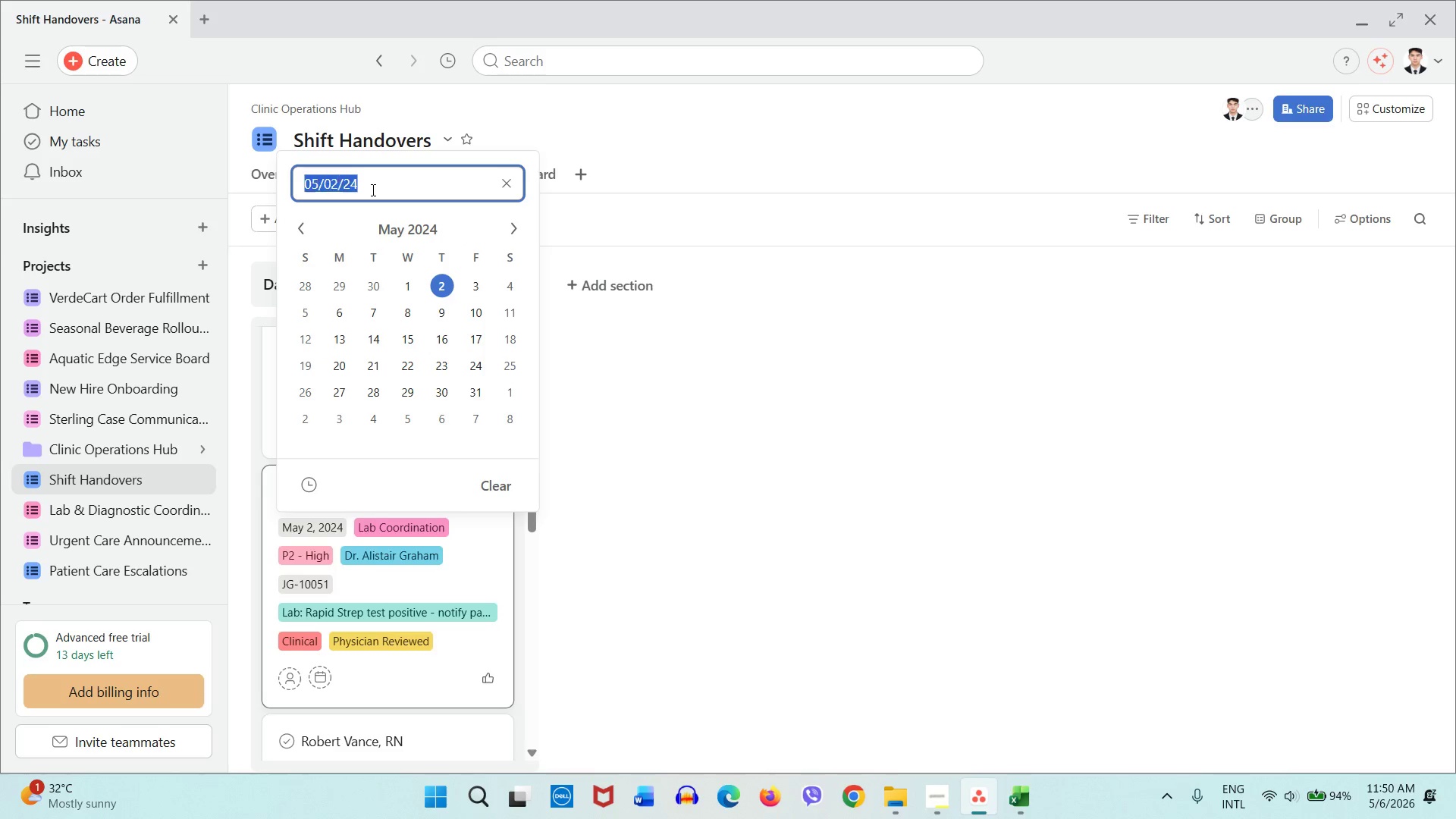 
triple_click([372, 190])
 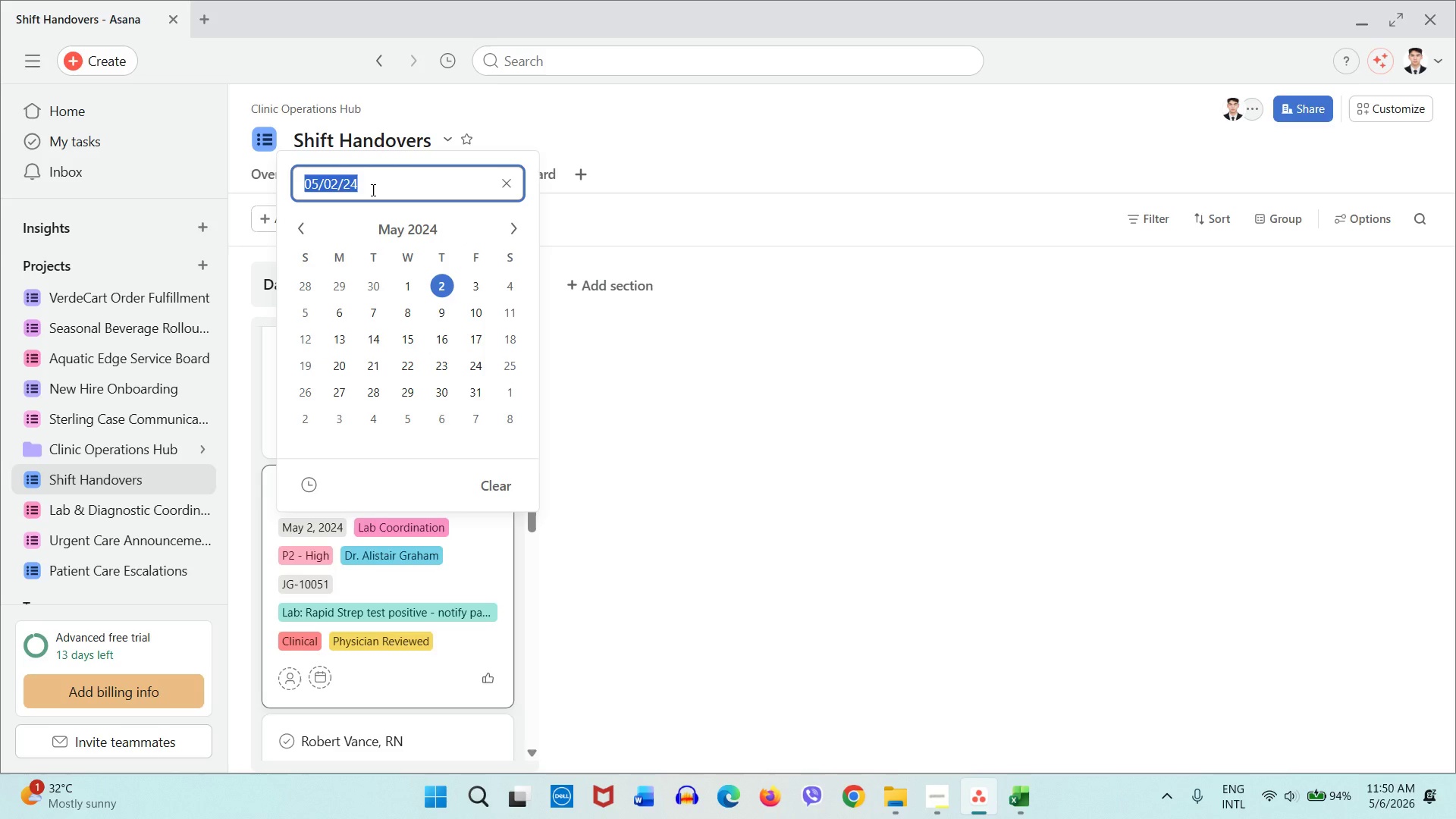 
key(Control+C)
 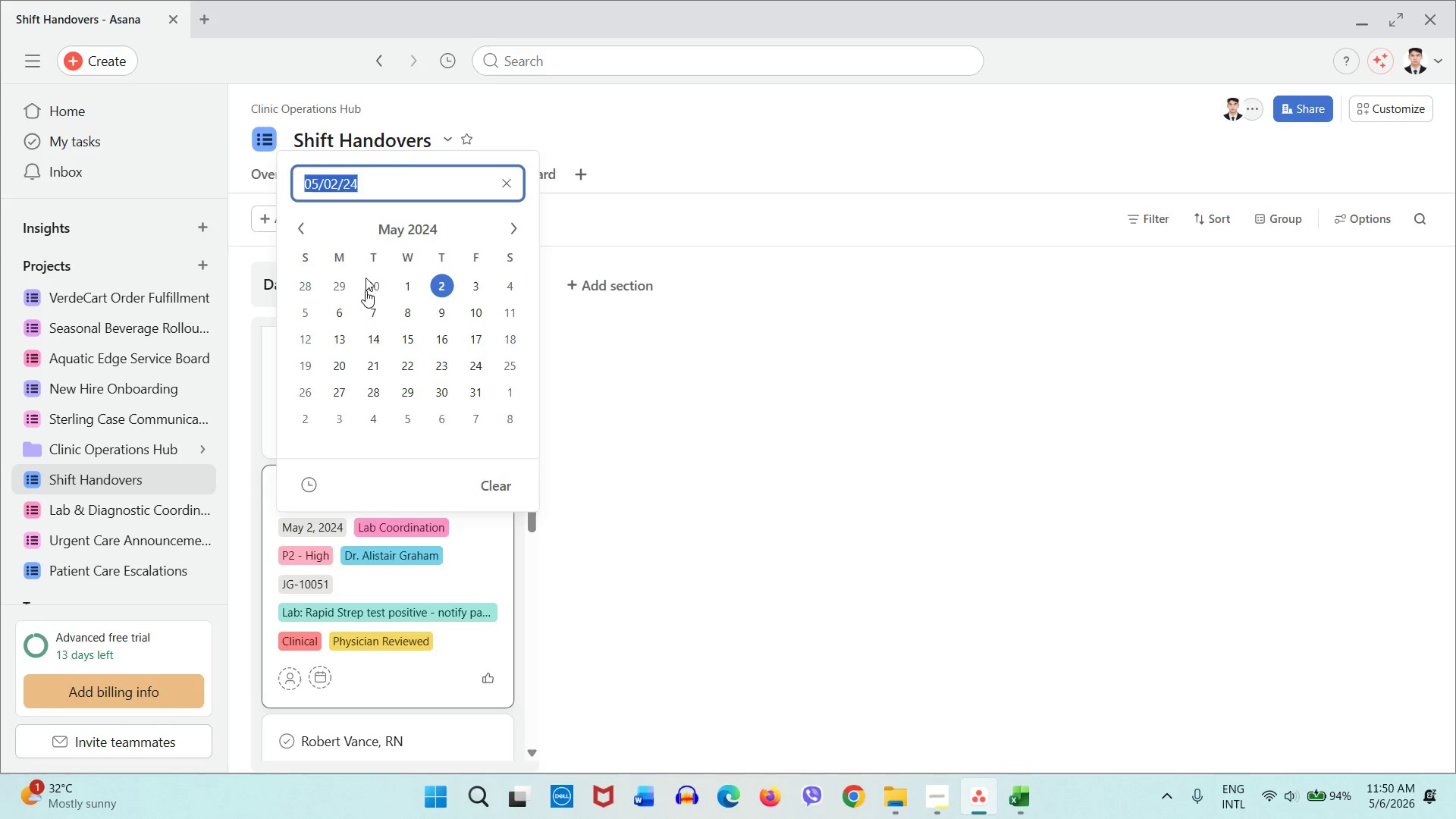 
key(Control+C)
 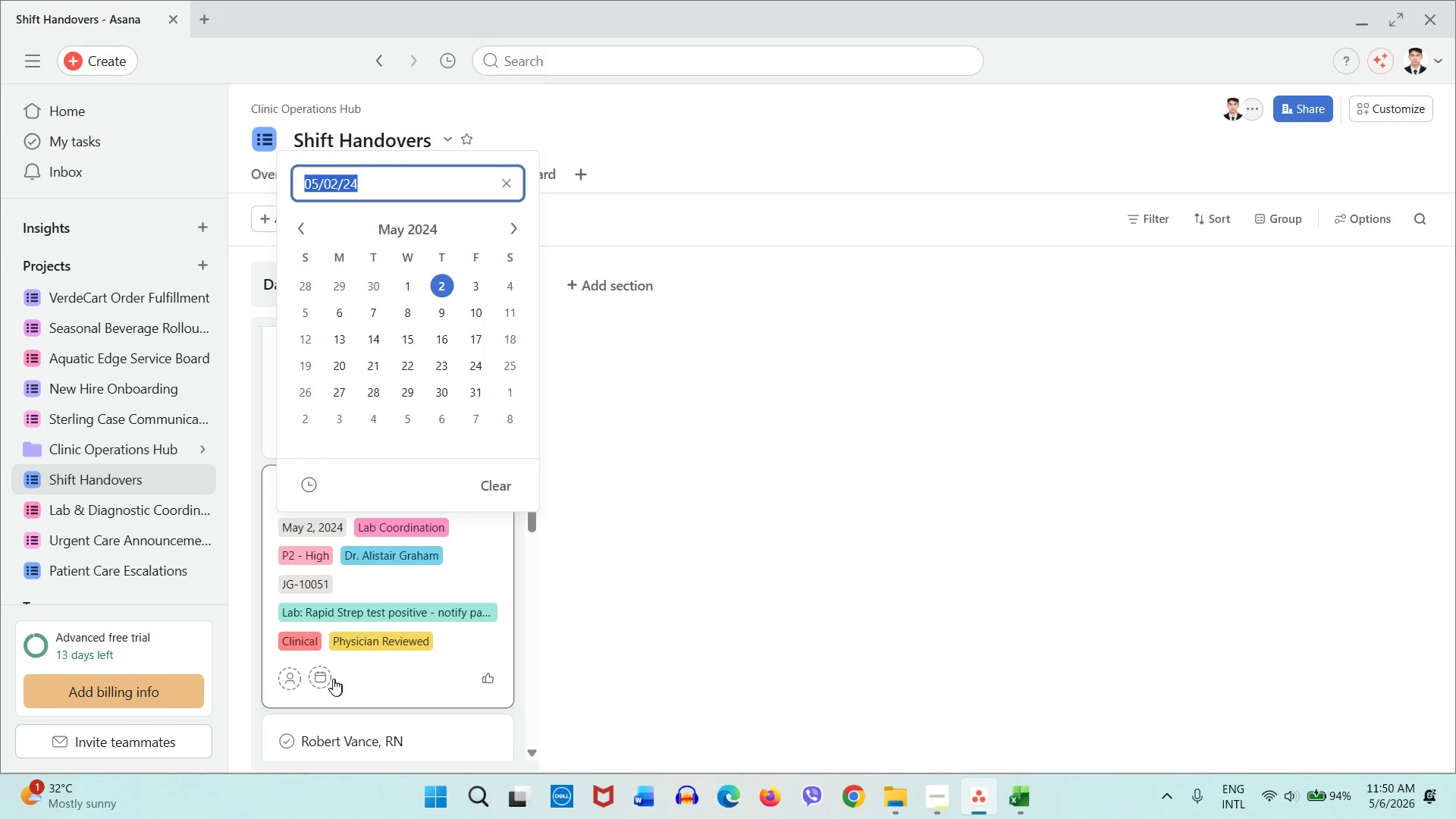 
left_click([326, 679])
 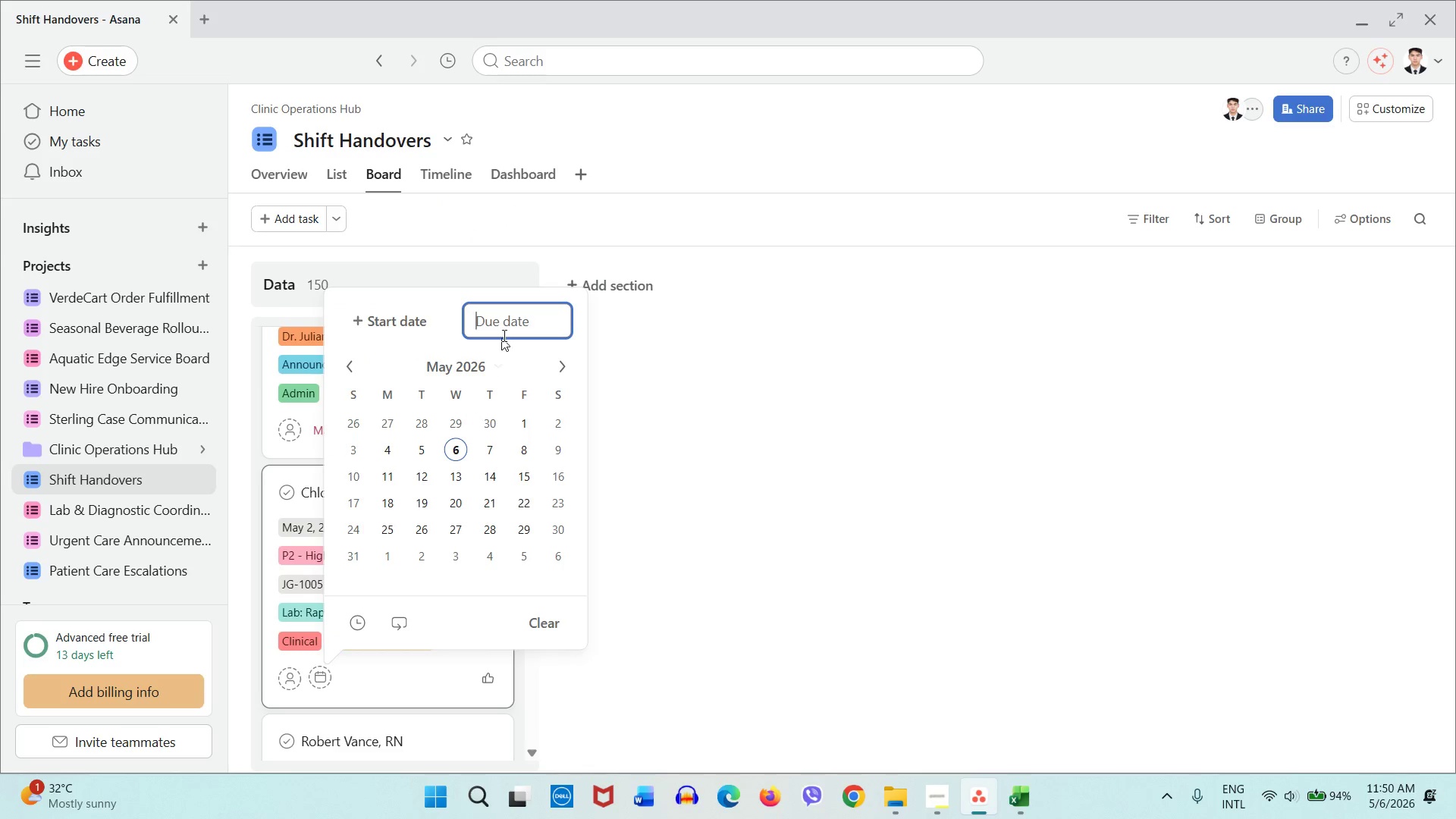 
key(Control+V)
 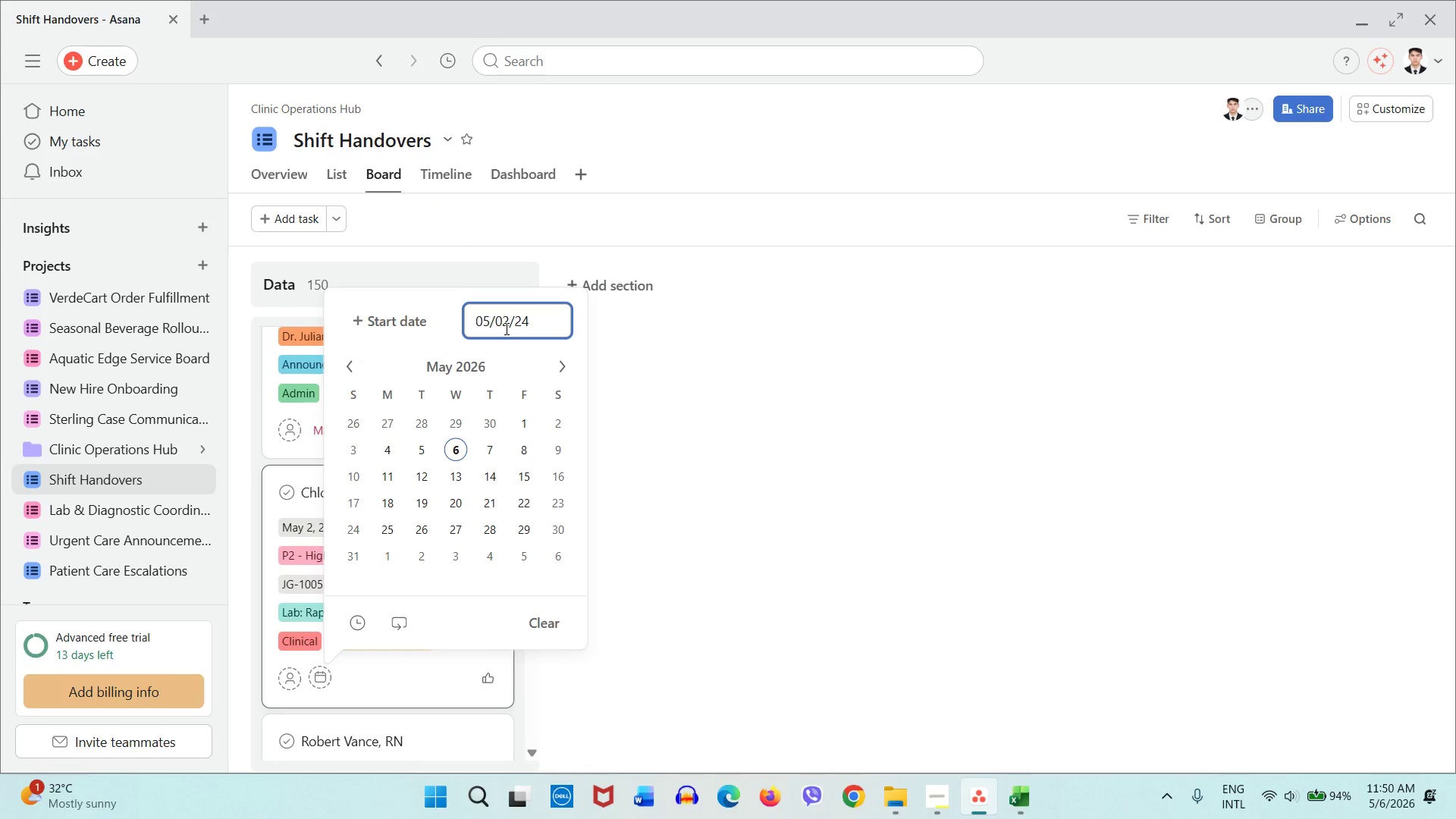 
key(Enter)
 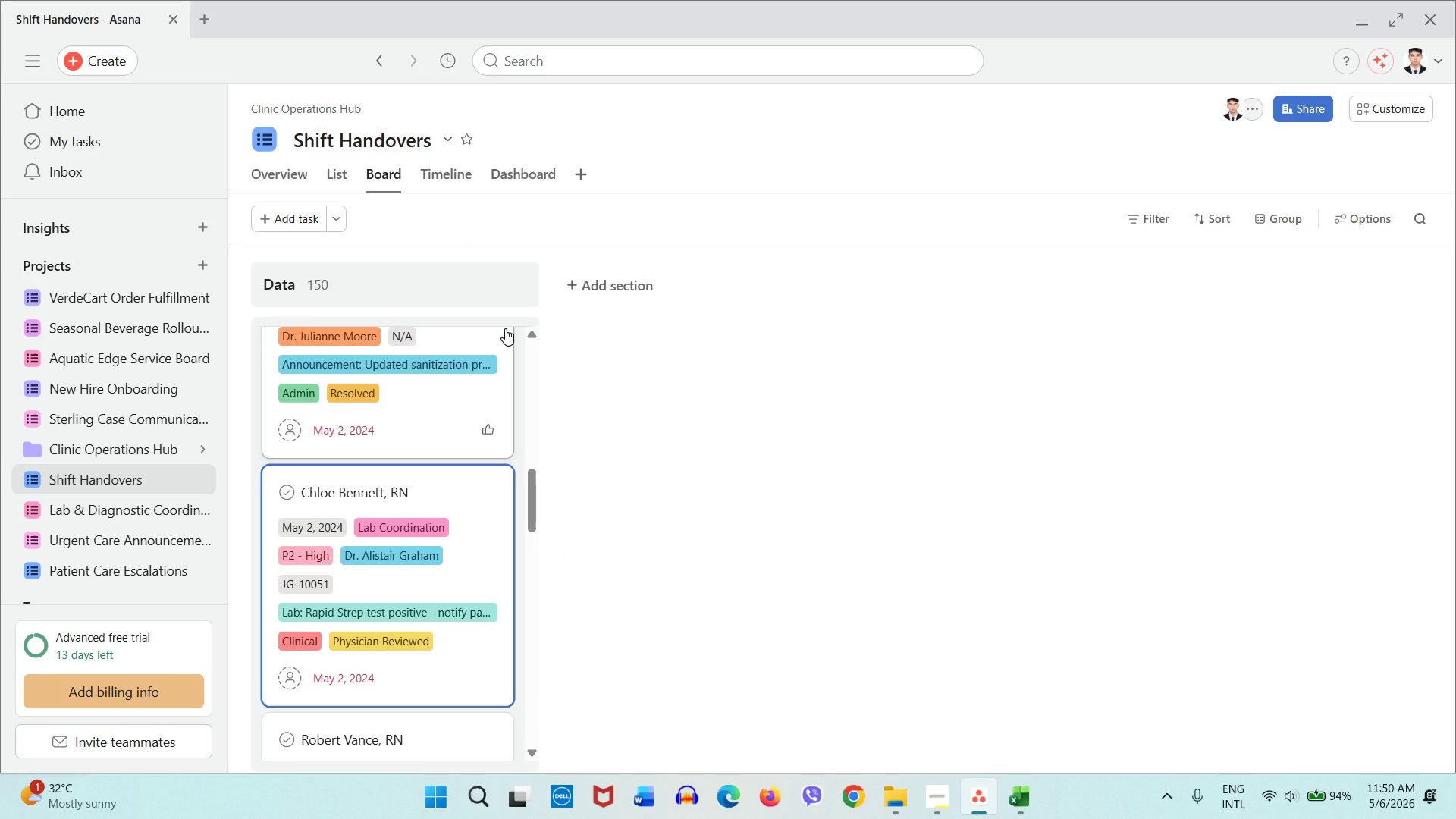 
wait(8.7)
 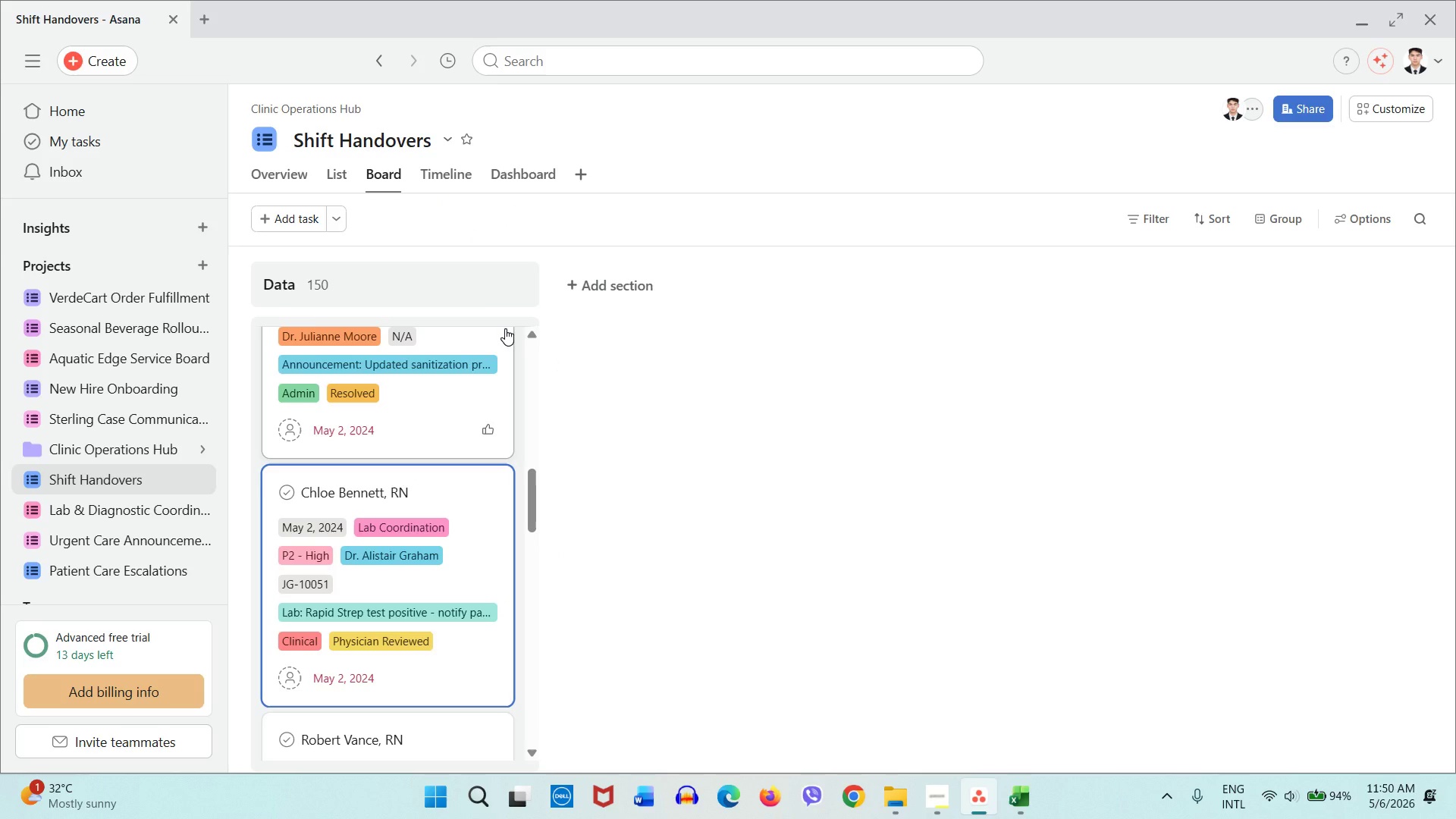 
scroll: coordinate [427, 460], scroll_direction: up, amount: 2.0
 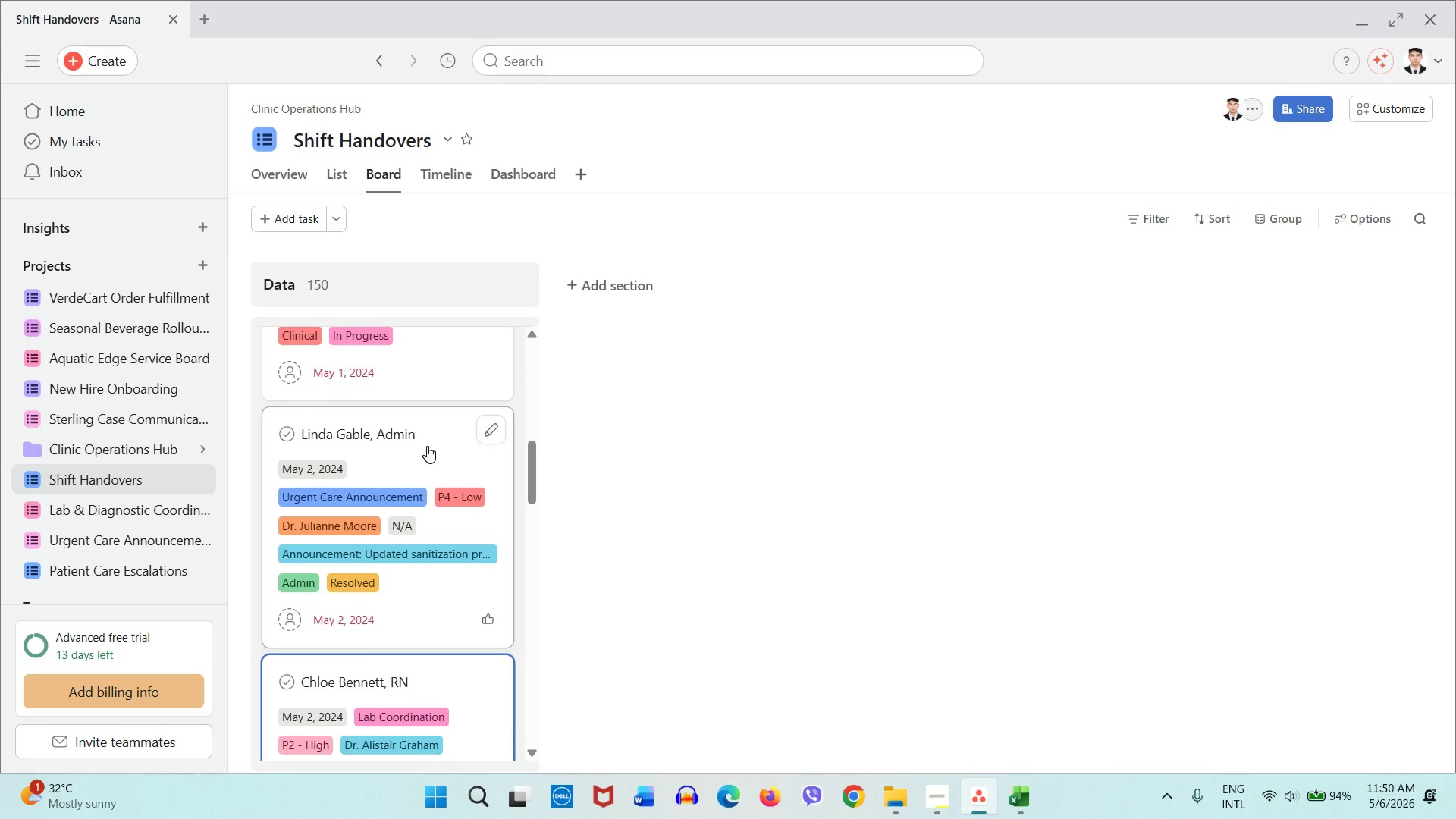 
wait(7.19)
 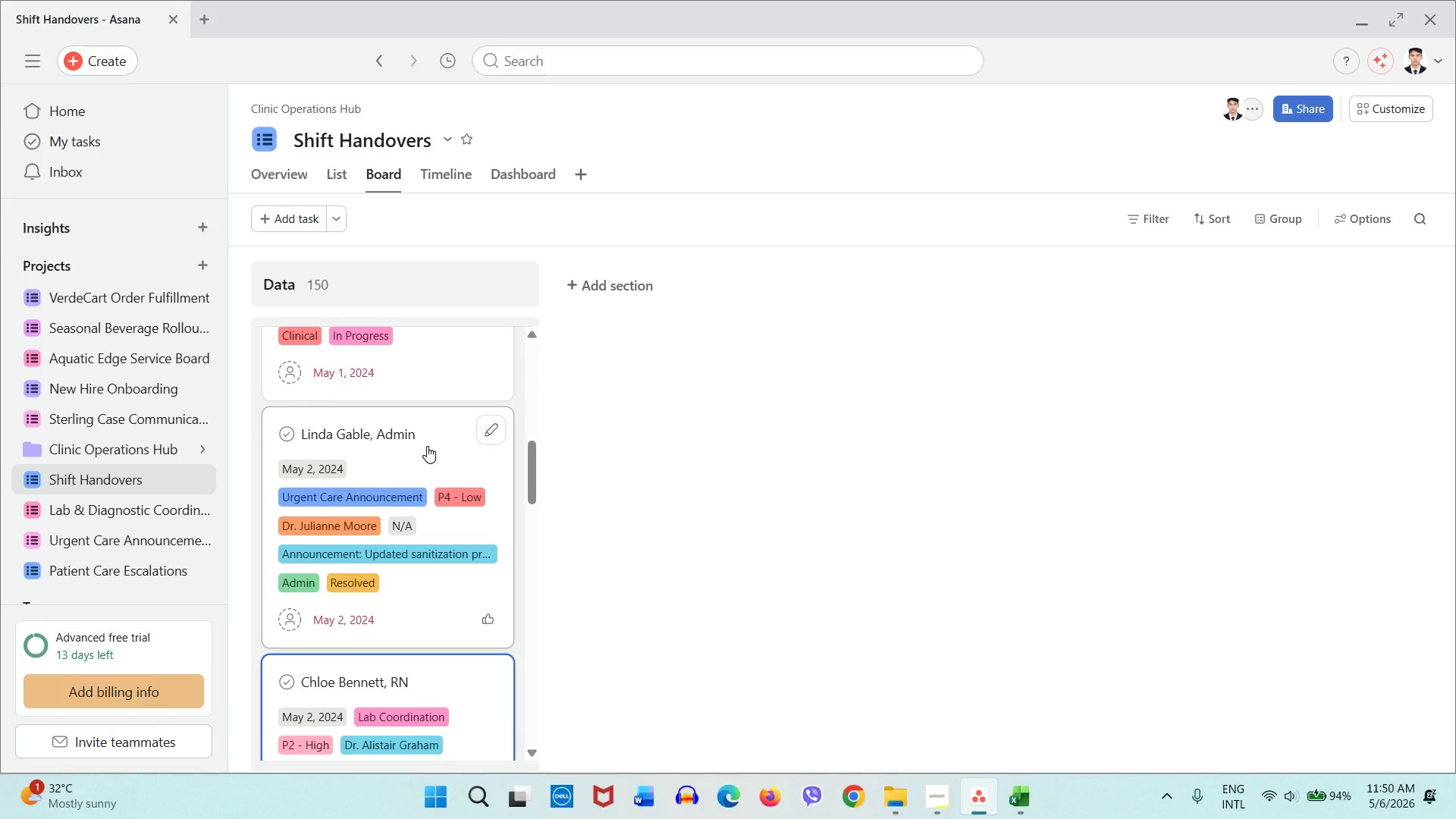 
scroll: coordinate [368, 494], scroll_direction: down, amount: 2.0
 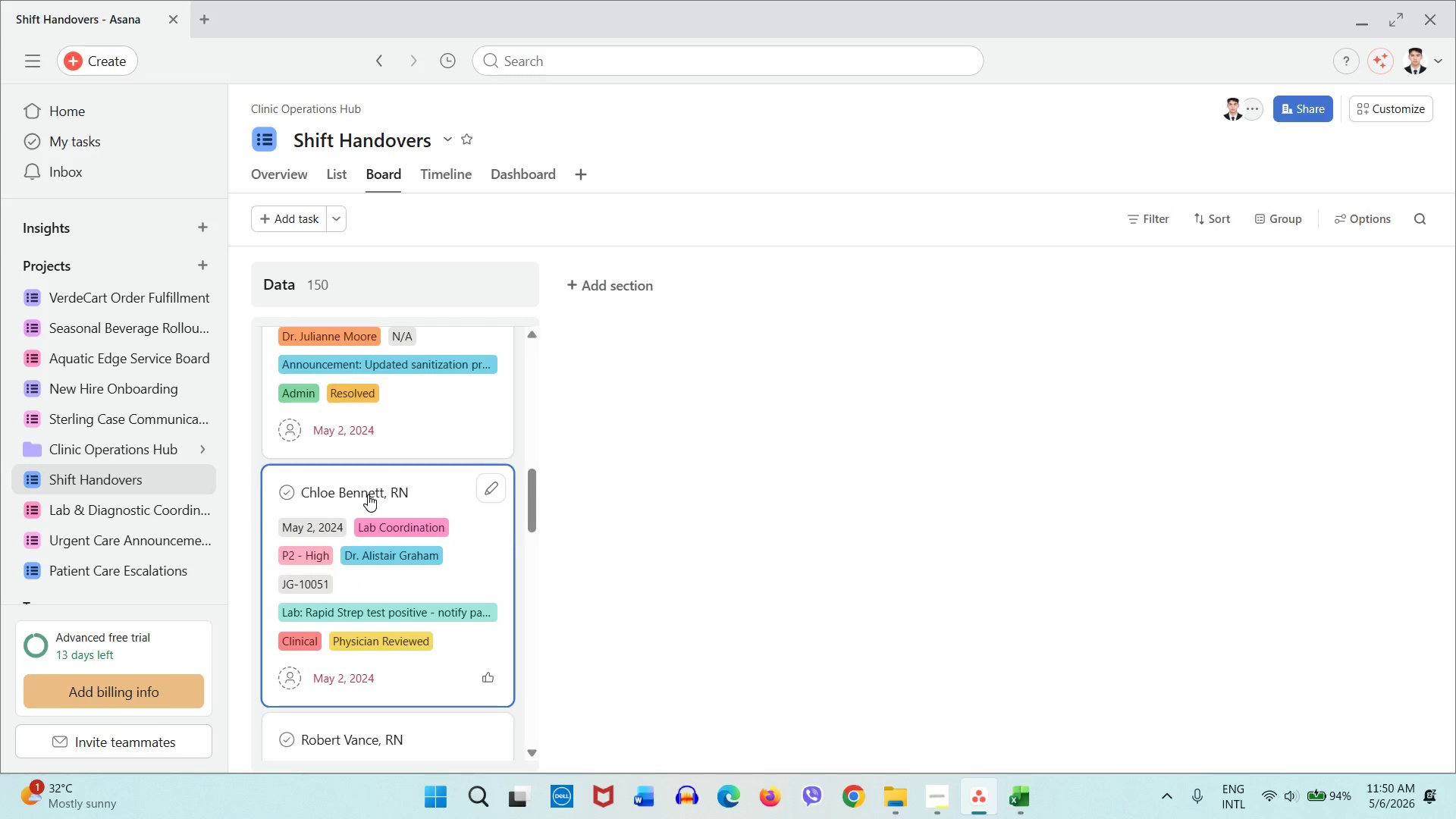 
scroll: coordinate [368, 494], scroll_direction: up, amount: 1.0
 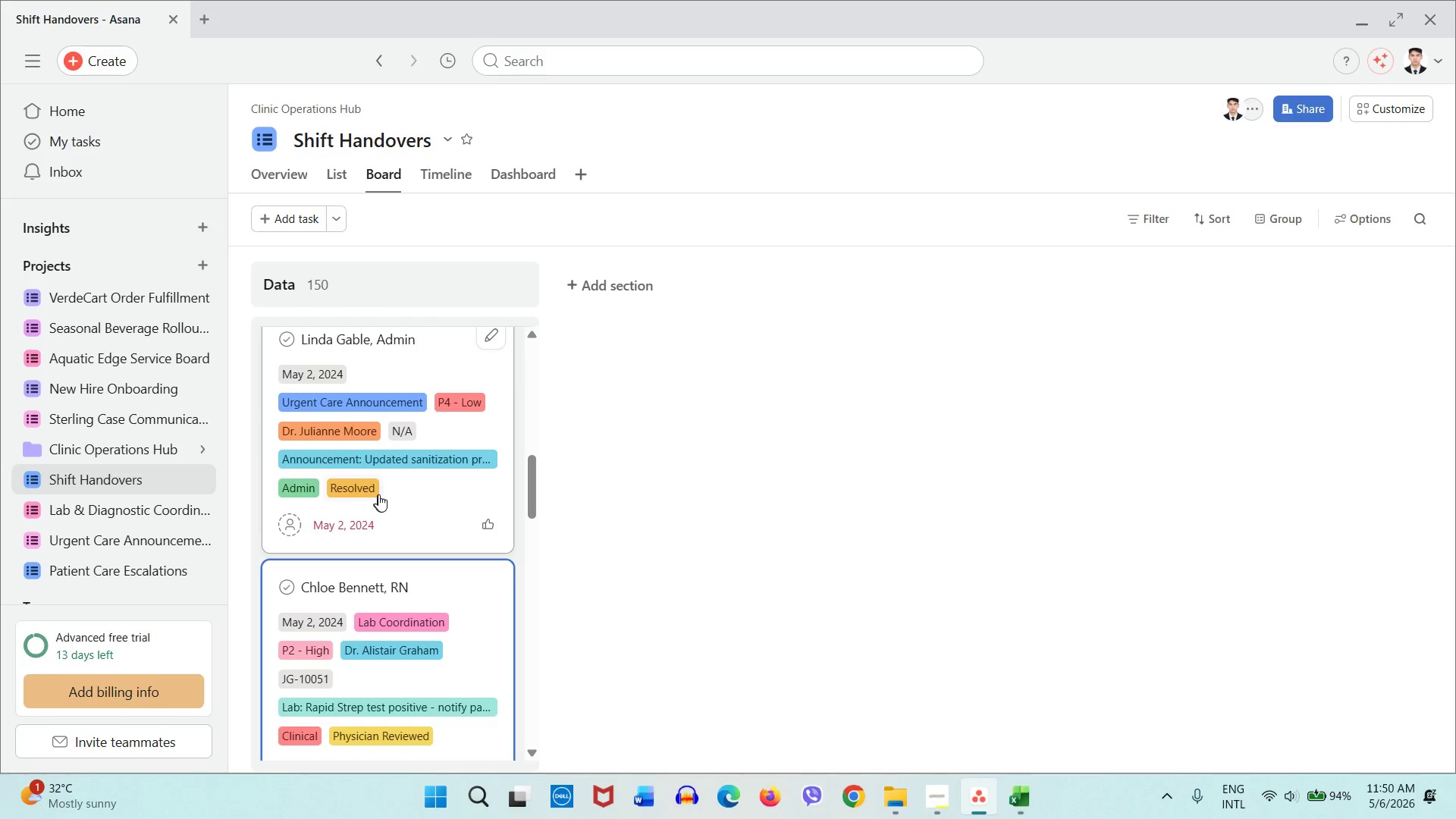 
scroll: coordinate [378, 494], scroll_direction: down, amount: 1.0
 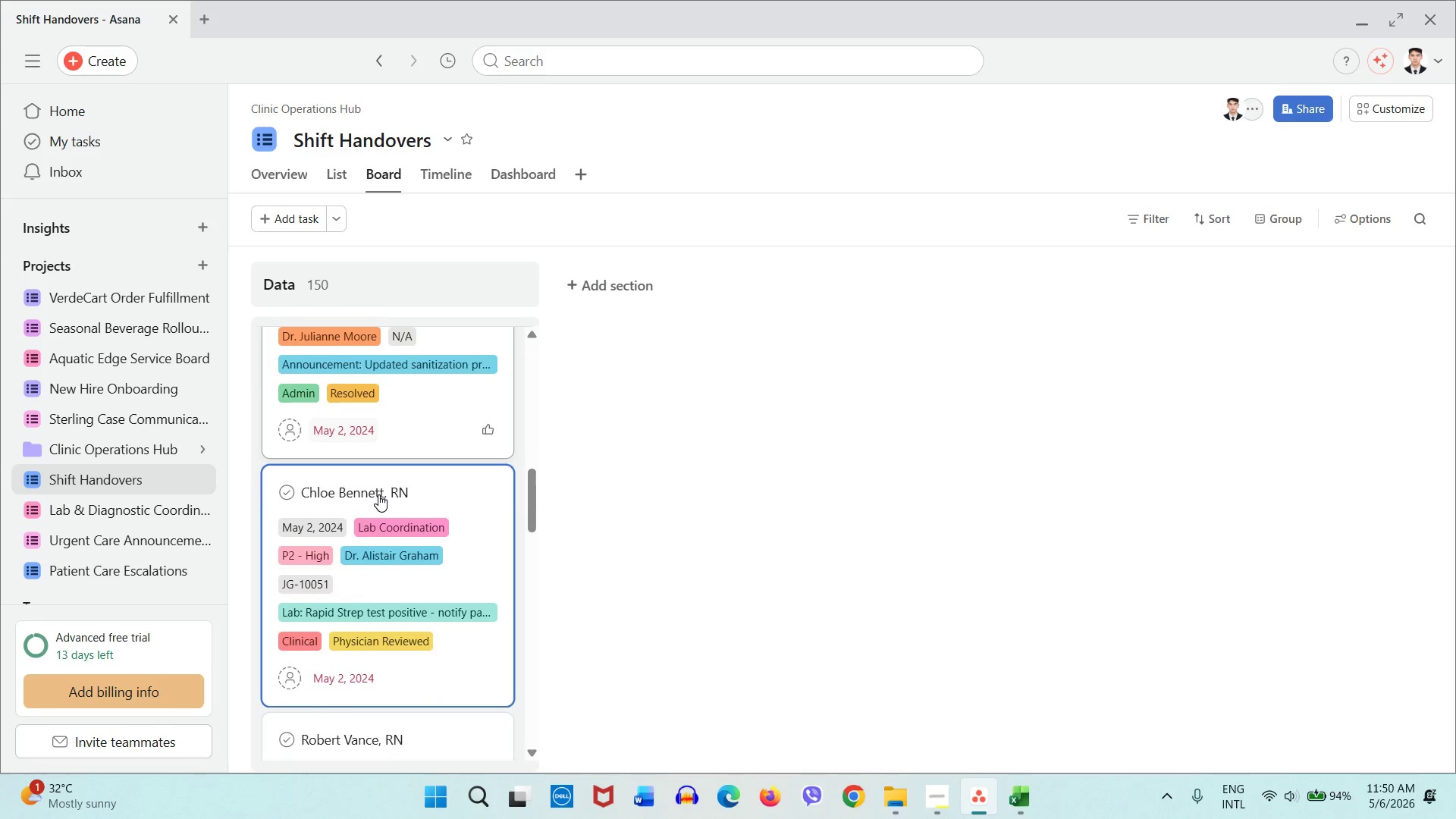 
scroll: coordinate [378, 494], scroll_direction: up, amount: 1.0
 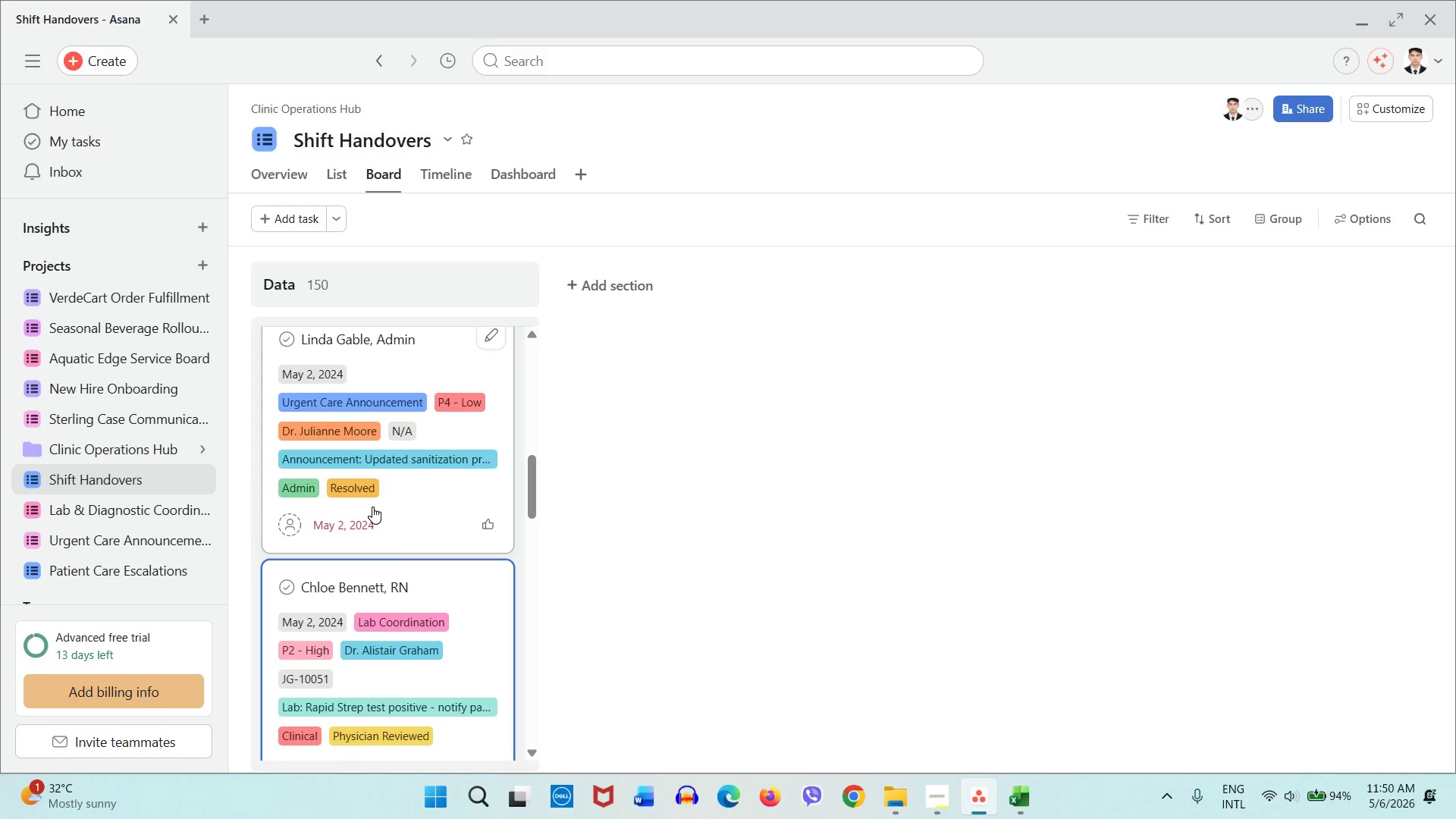 
scroll: coordinate [372, 507], scroll_direction: none, amount: 0.0
 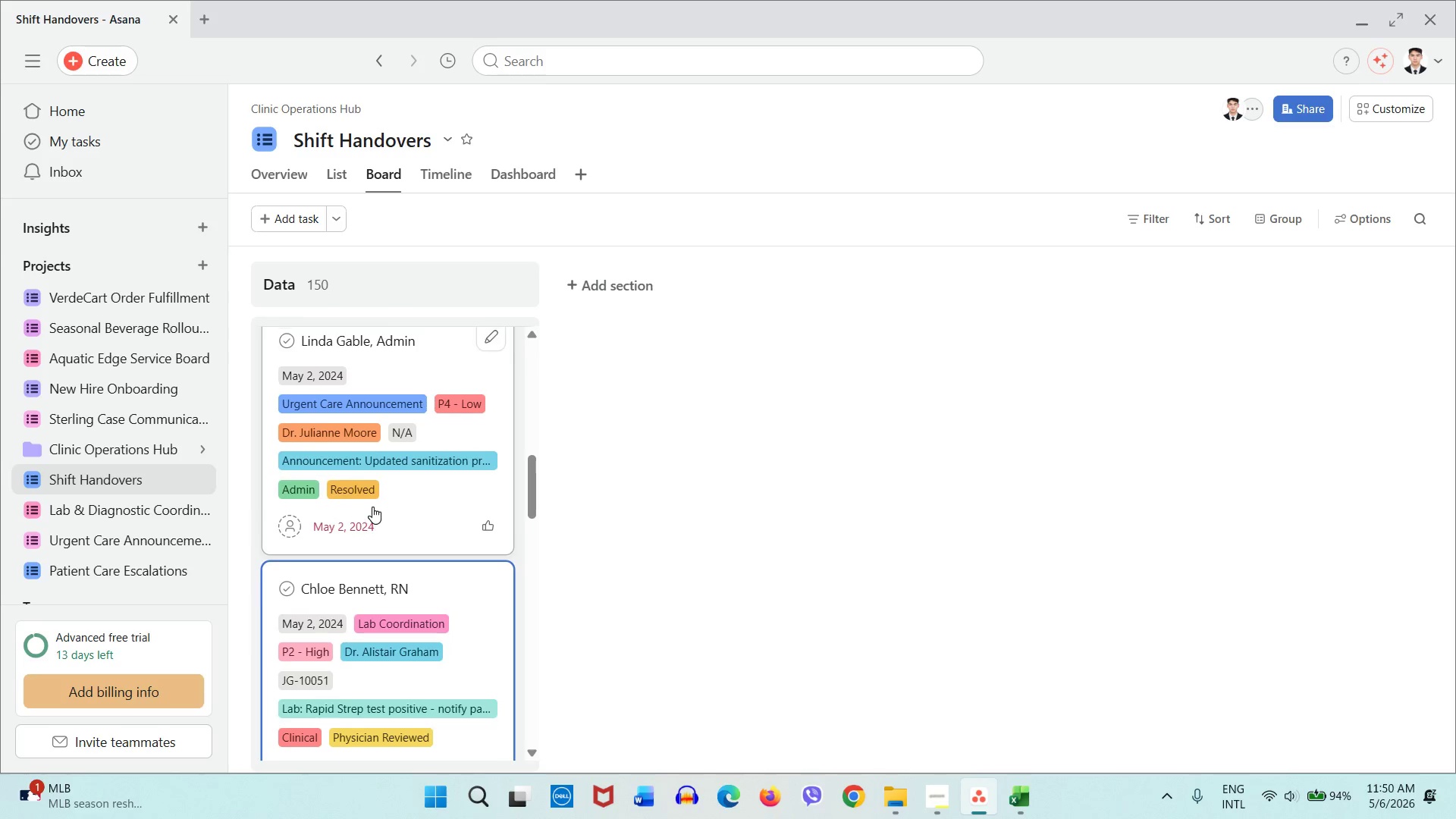 
scroll: coordinate [372, 507], scroll_direction: up, amount: 3.0
 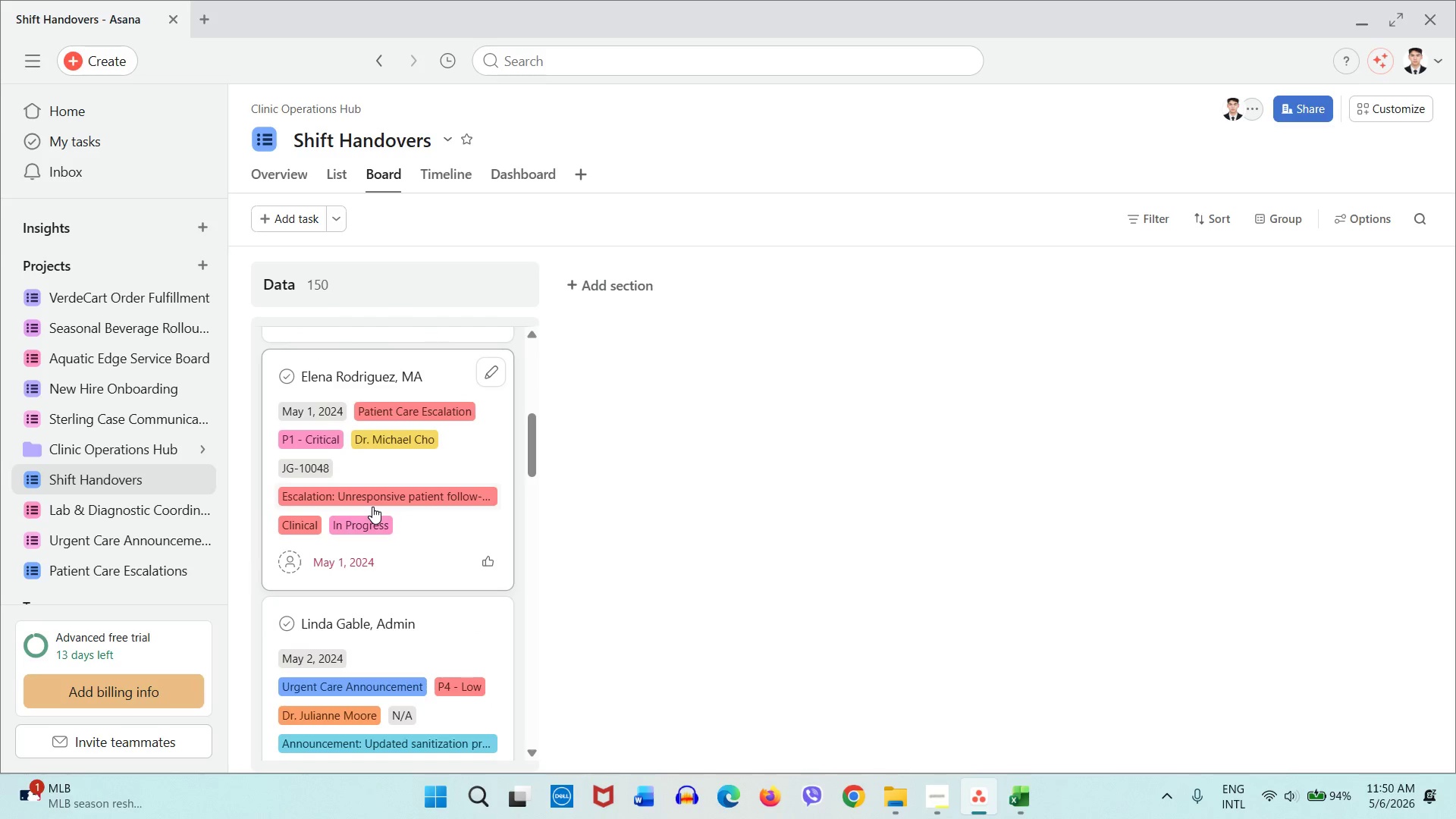 
scroll: coordinate [372, 507], scroll_direction: down, amount: 5.0
 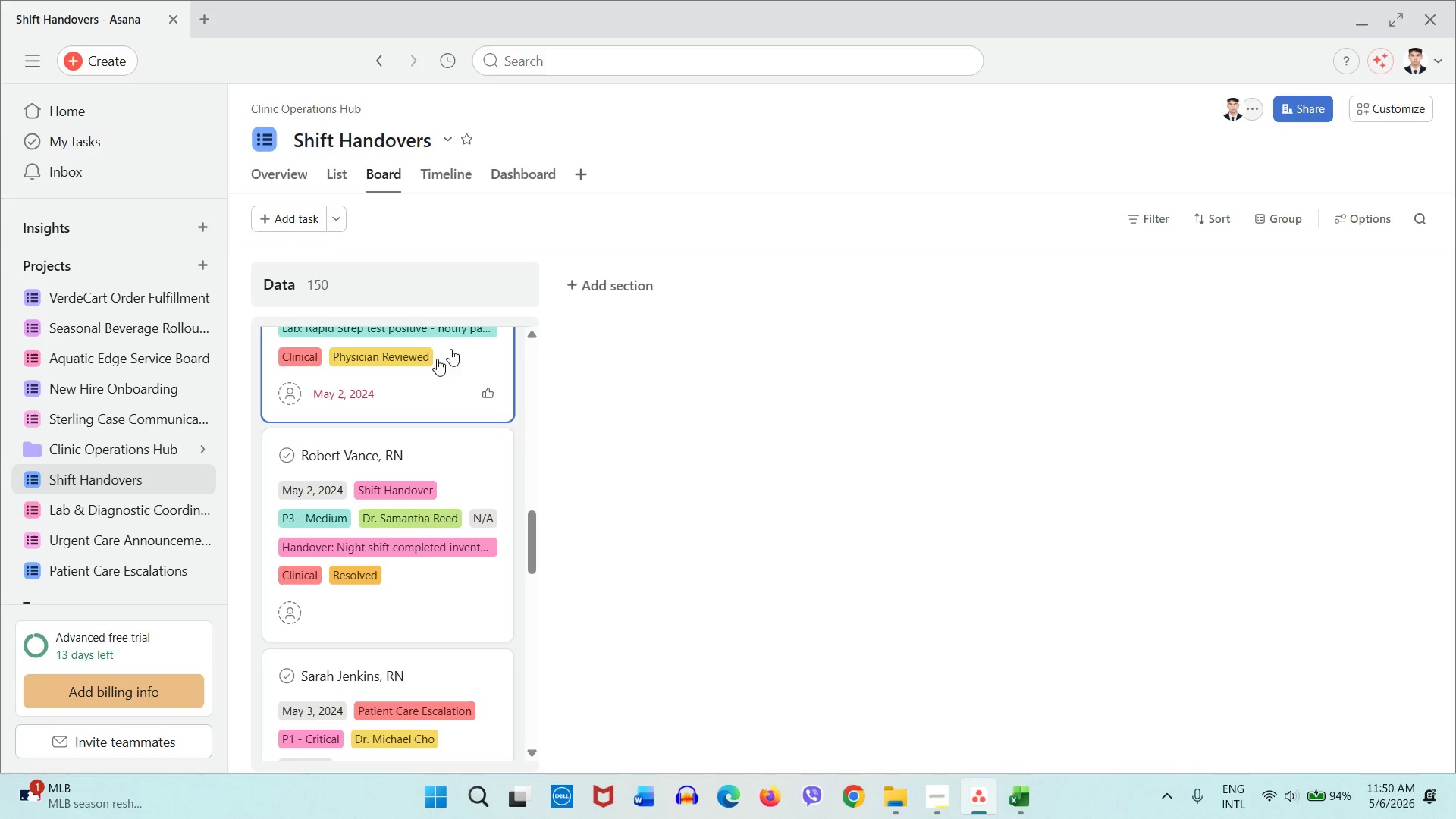 
double_click([1379, 123])
 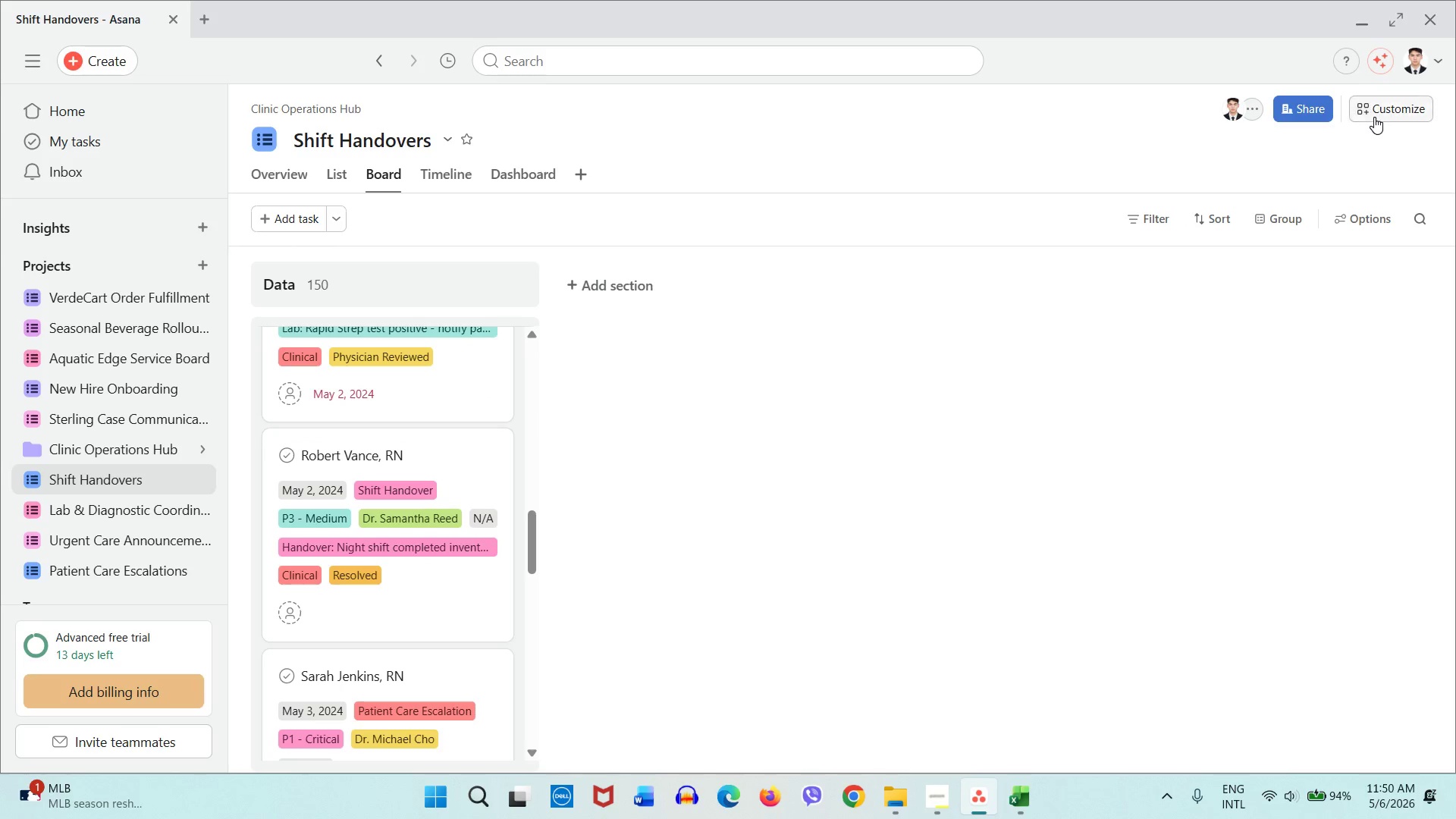 
triple_click([1374, 117])
 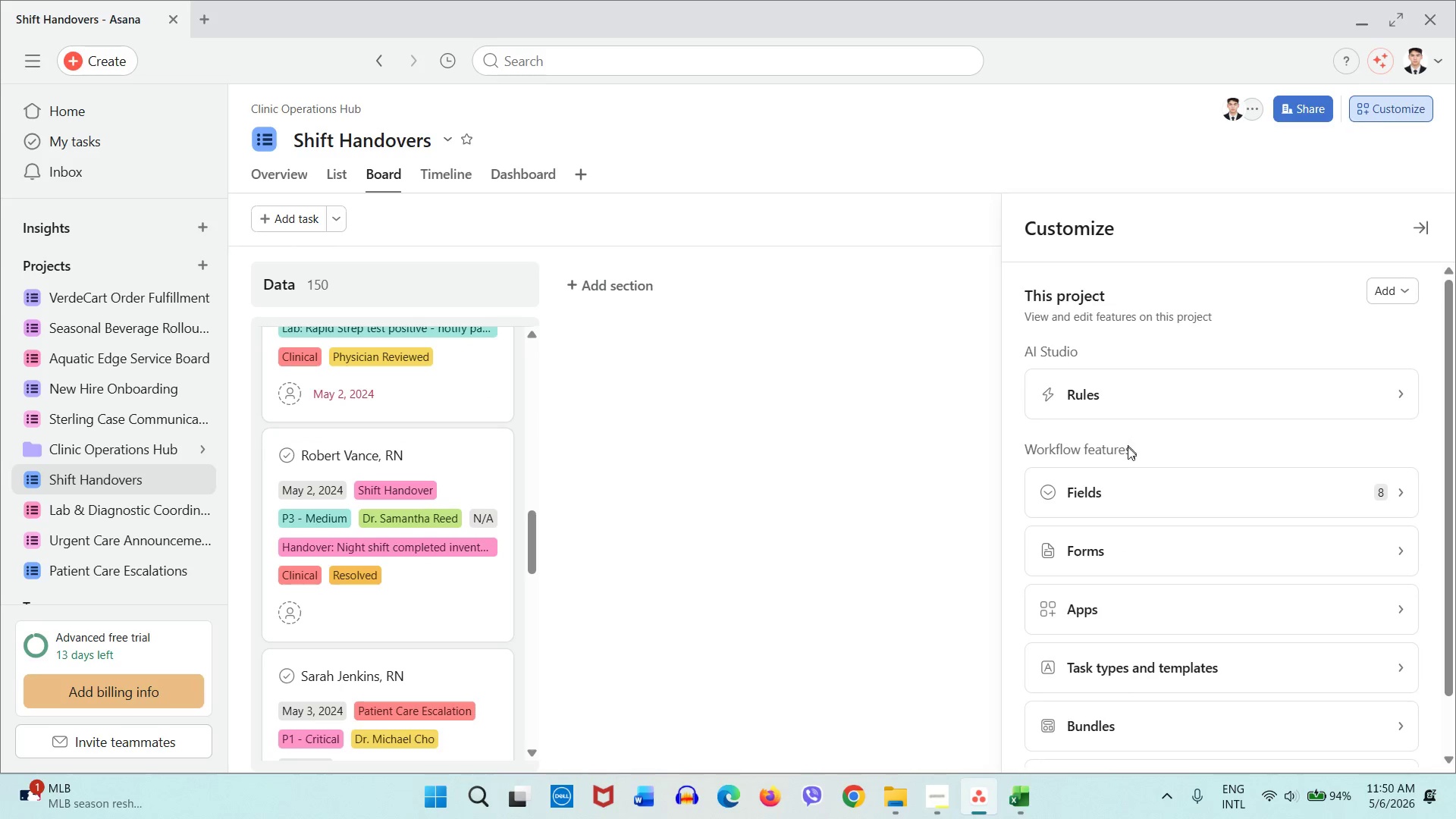 
left_click([1129, 491])
 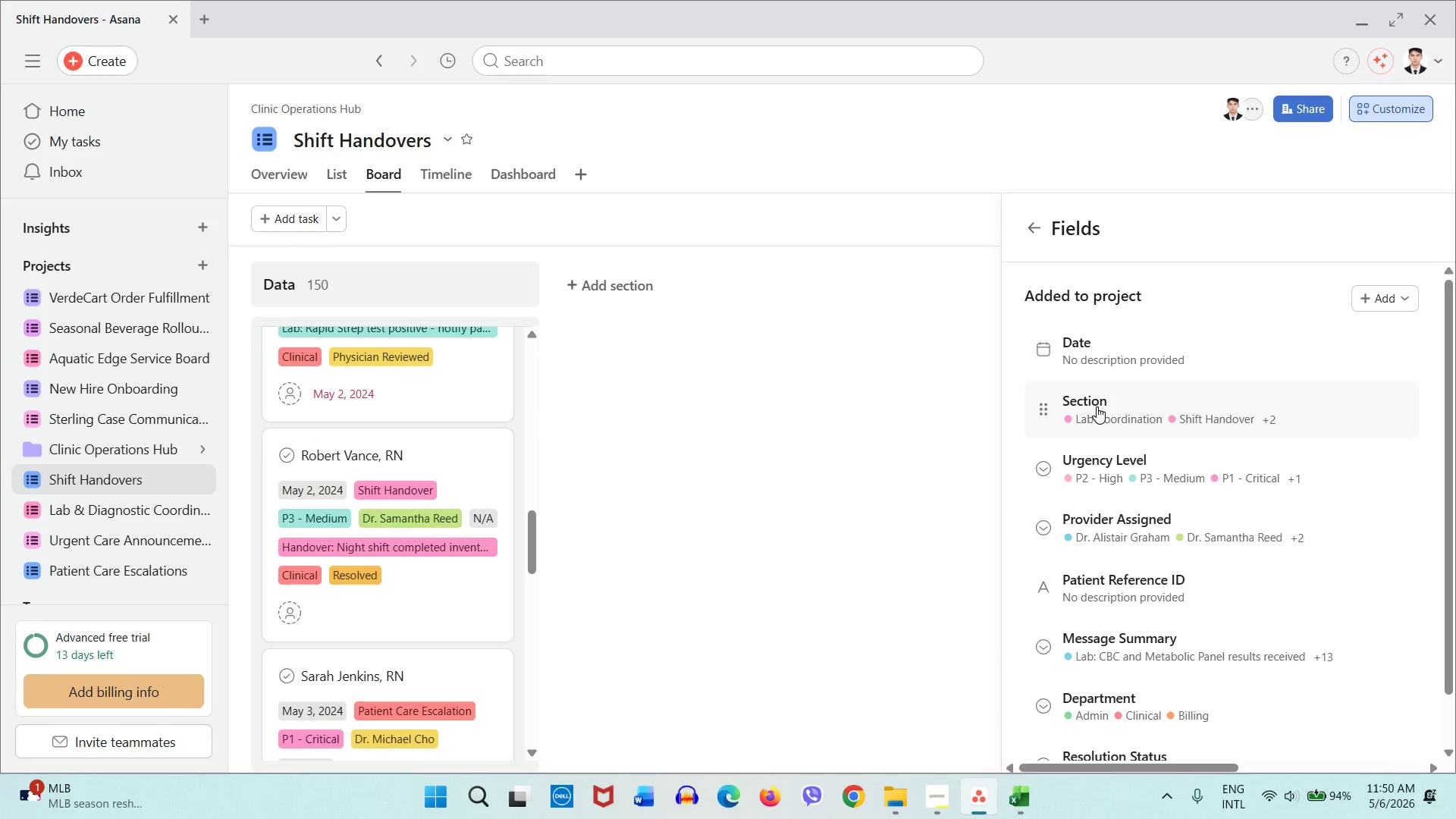 
left_click([1118, 367])
 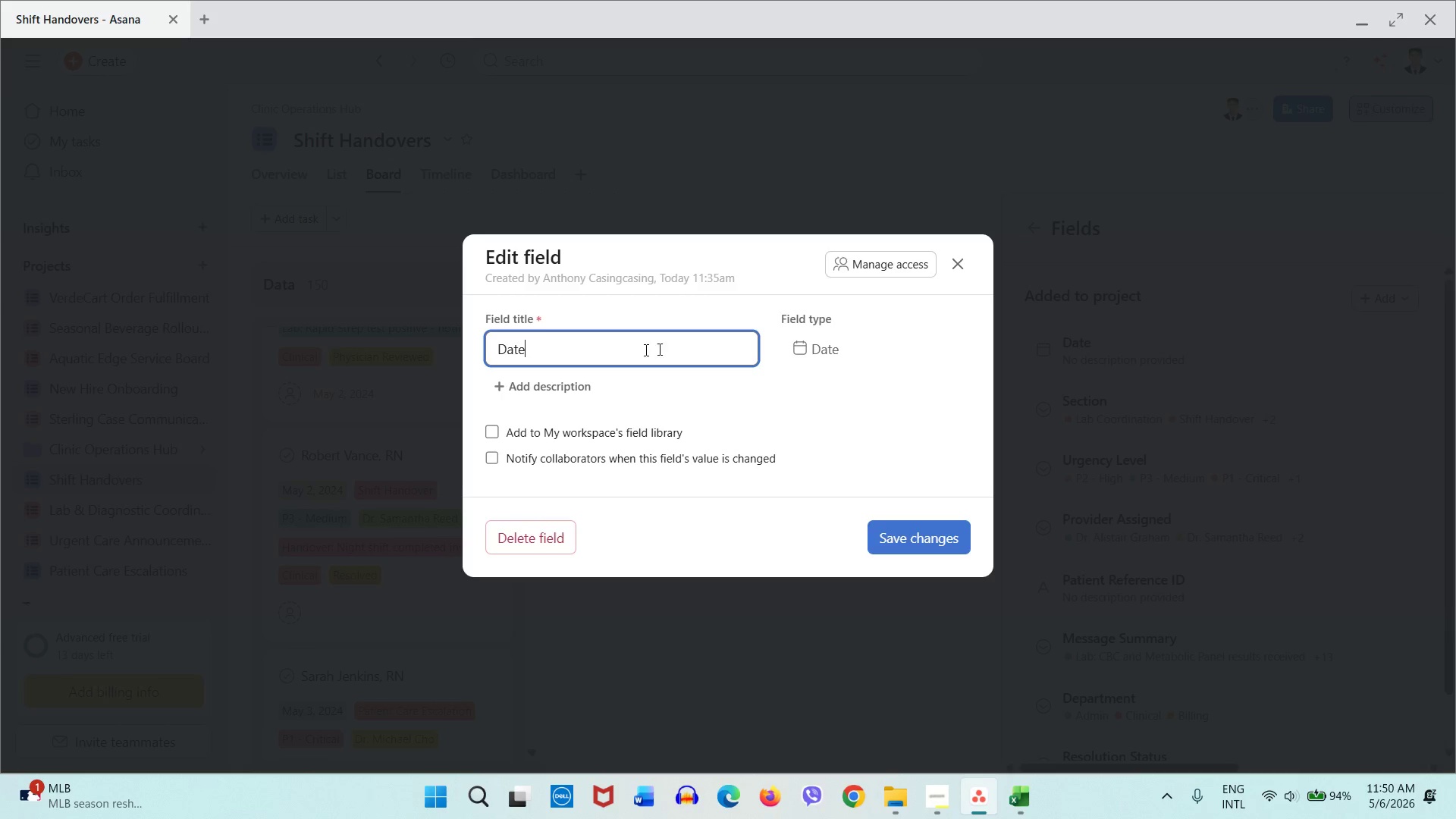 
left_click([827, 348])
 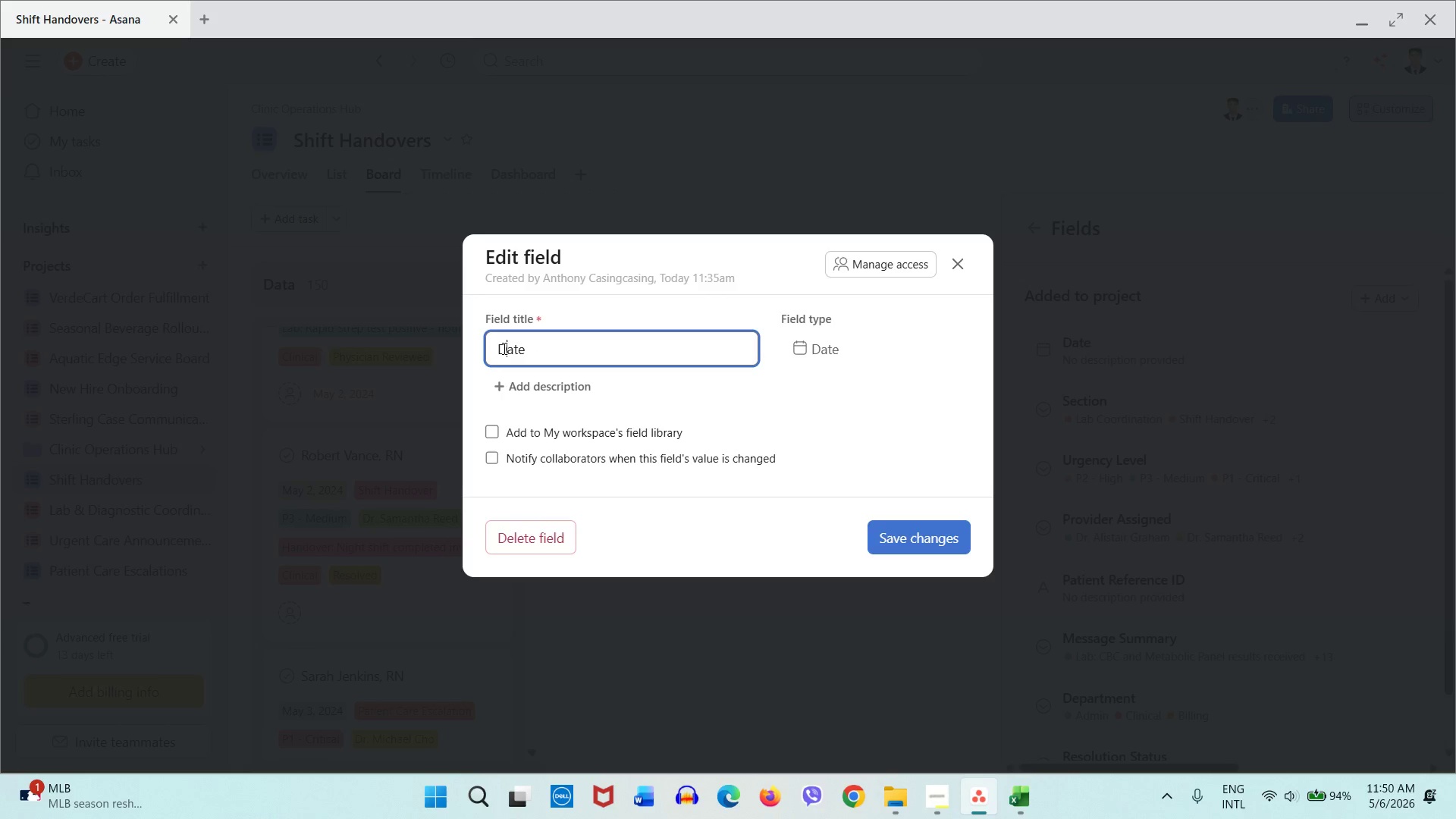 
double_click([500, 348])
 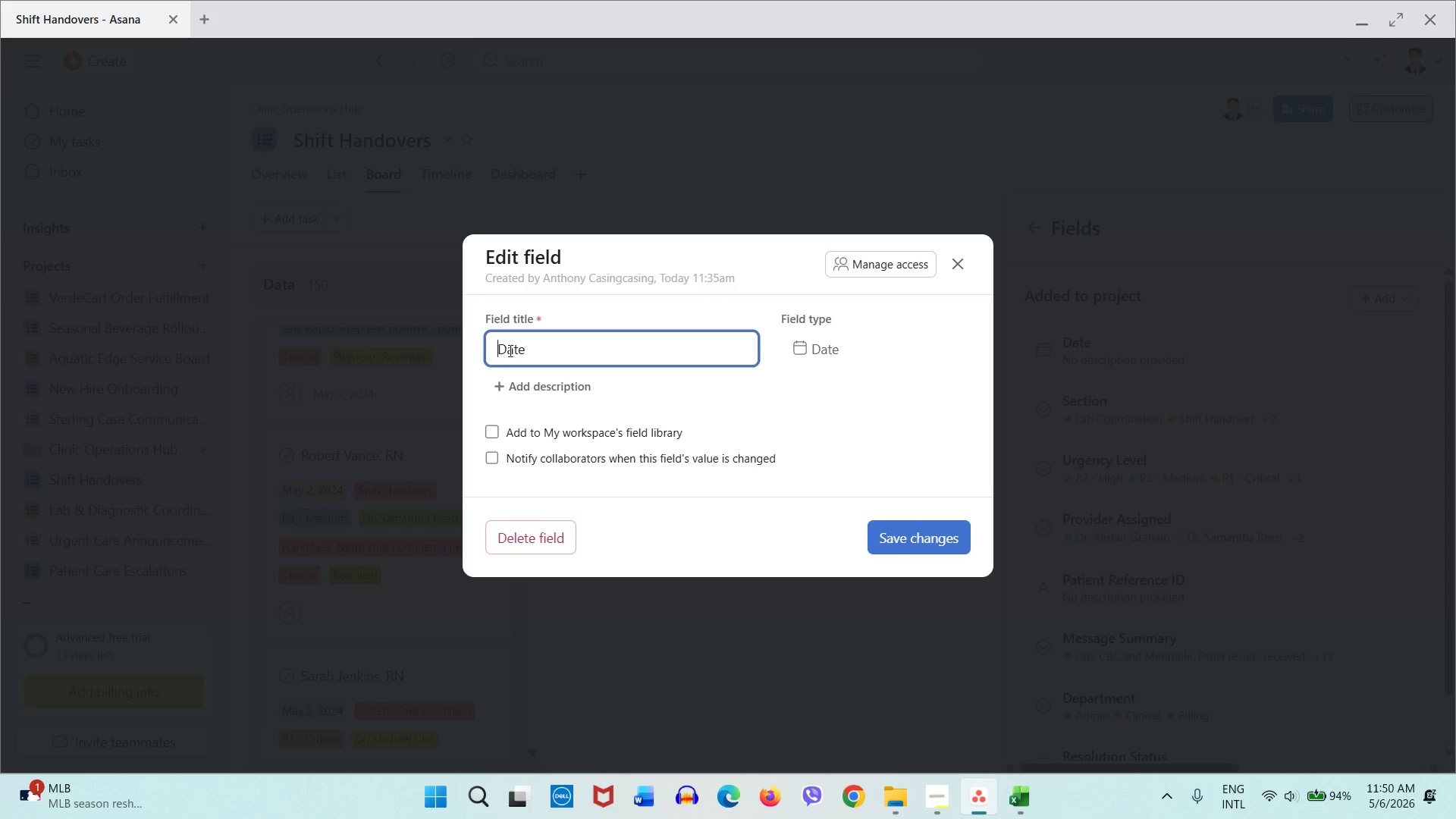 
hold_key(key=CapsLock, duration=0.42)
 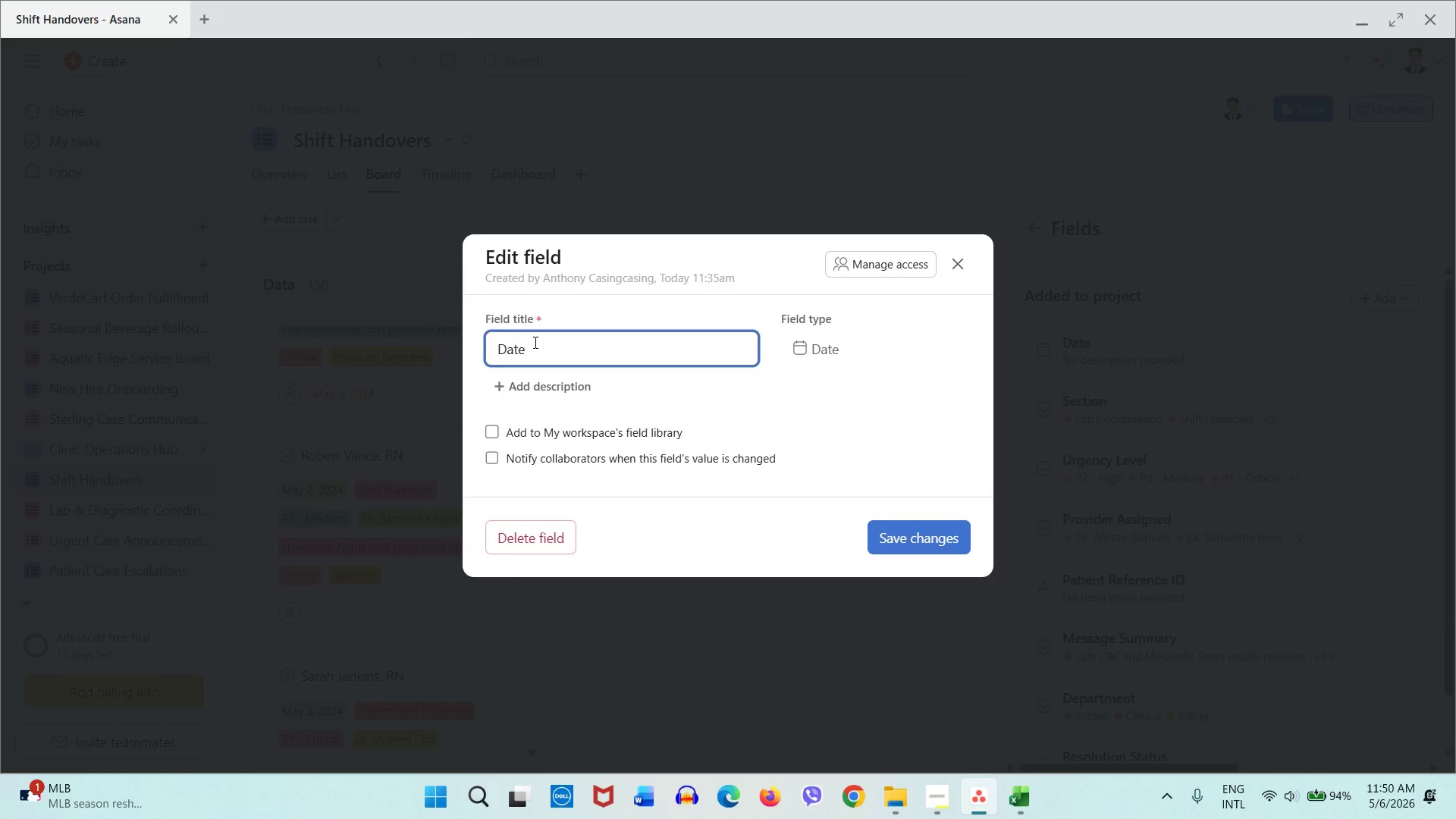 
type(e)
key(Backspace)
type(Due )
 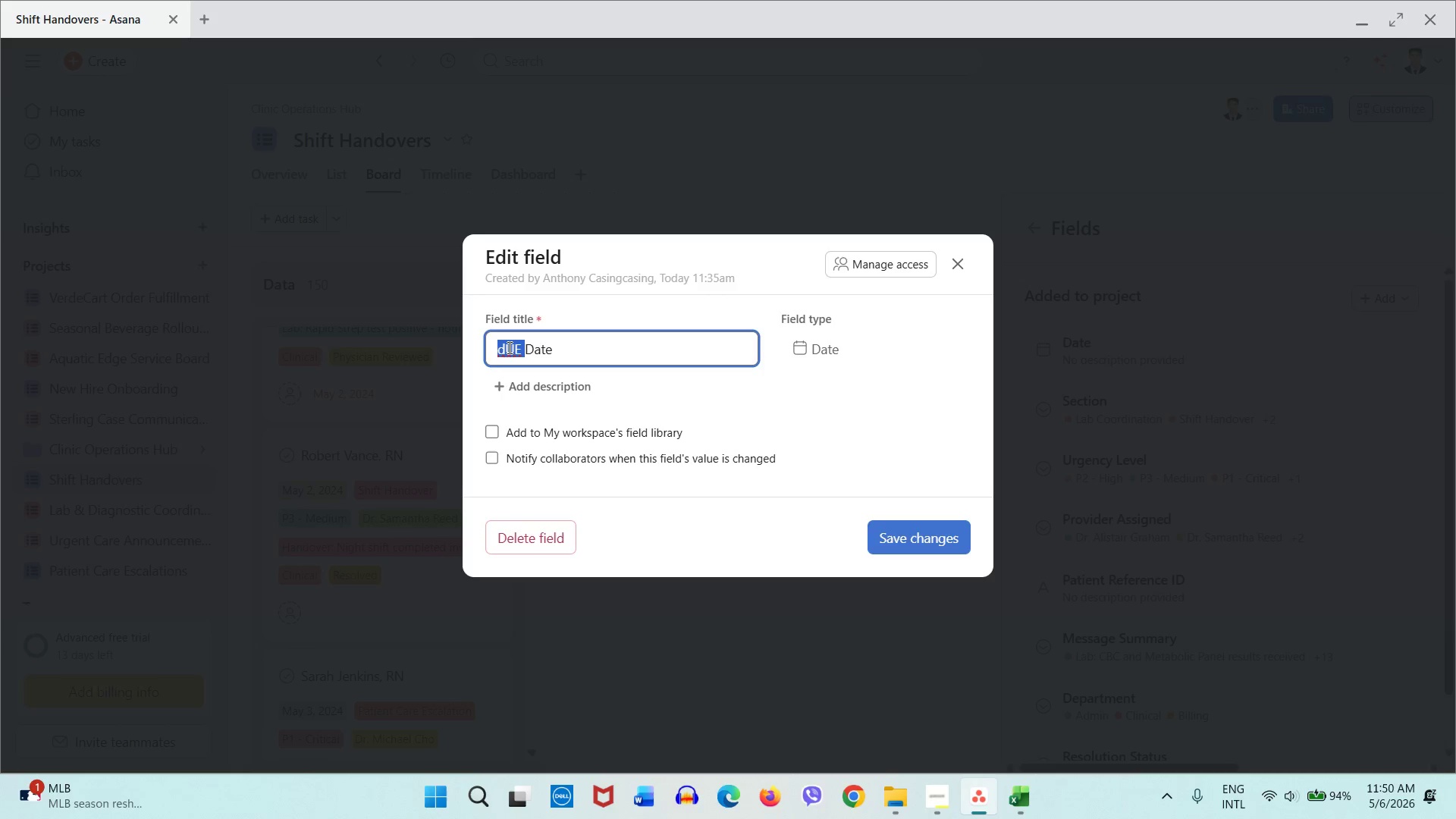 
double_click([508, 347])
 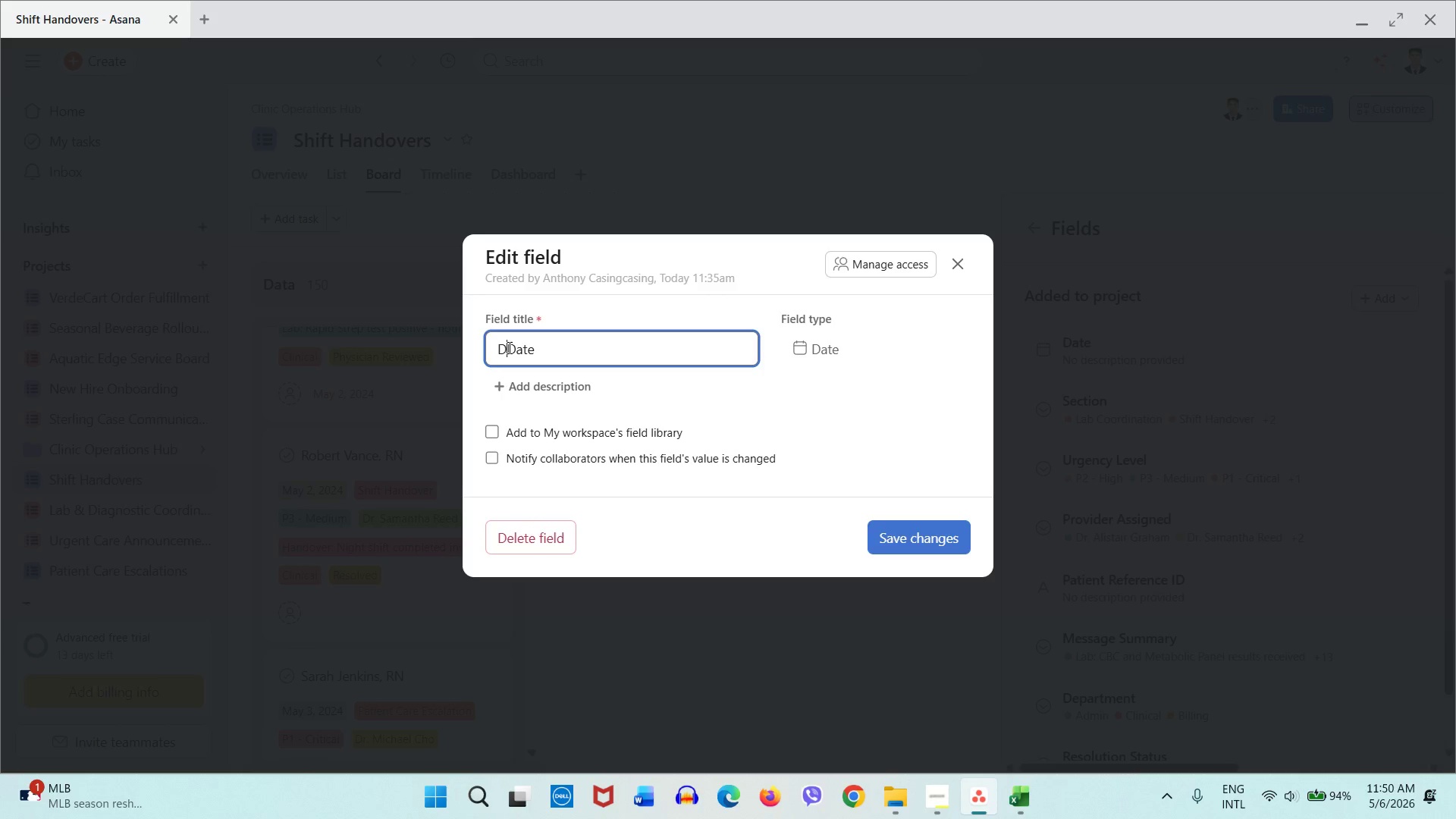 
type(Due )
 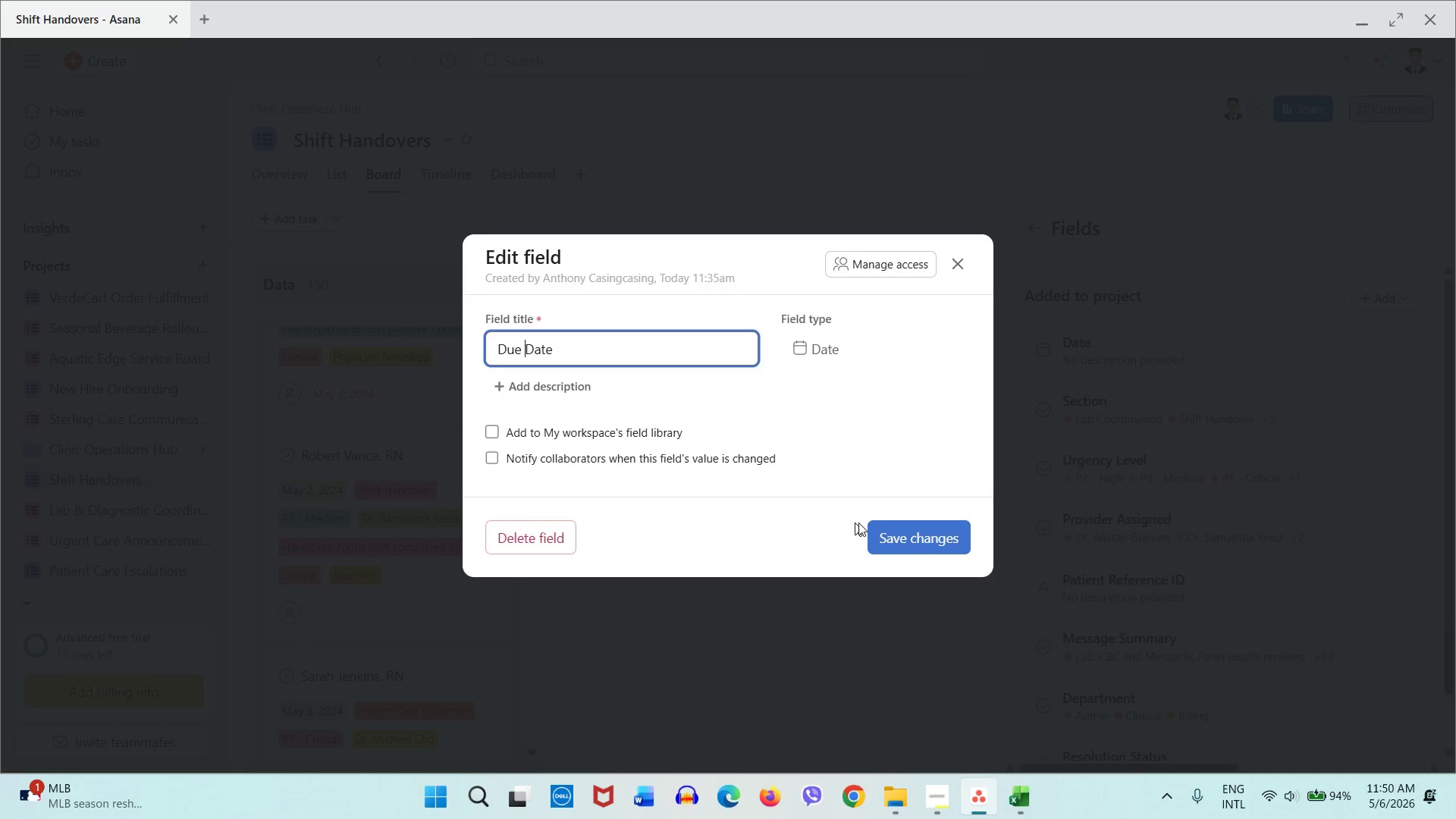 
left_click([893, 529])
 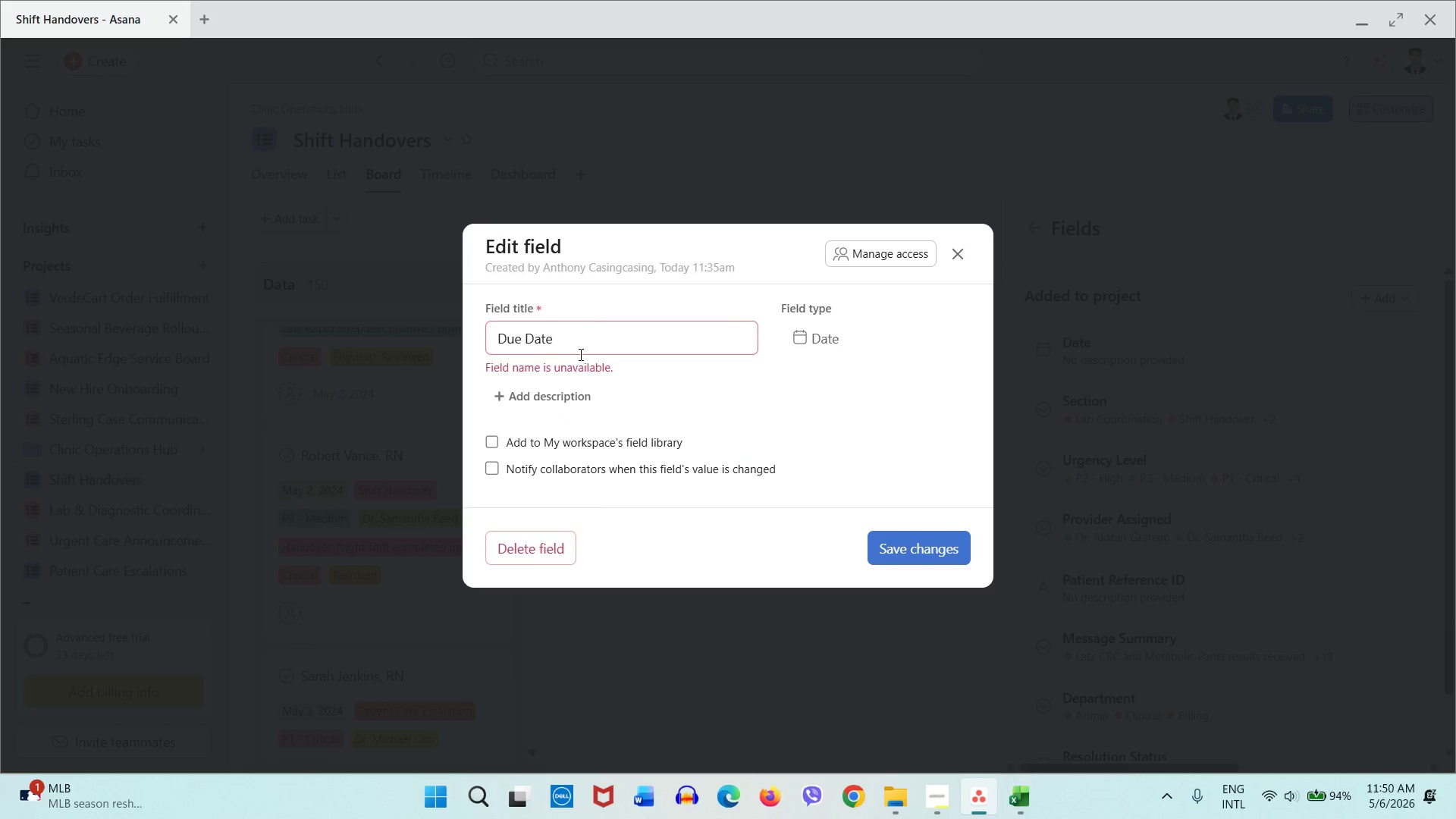 
left_click([609, 340])
 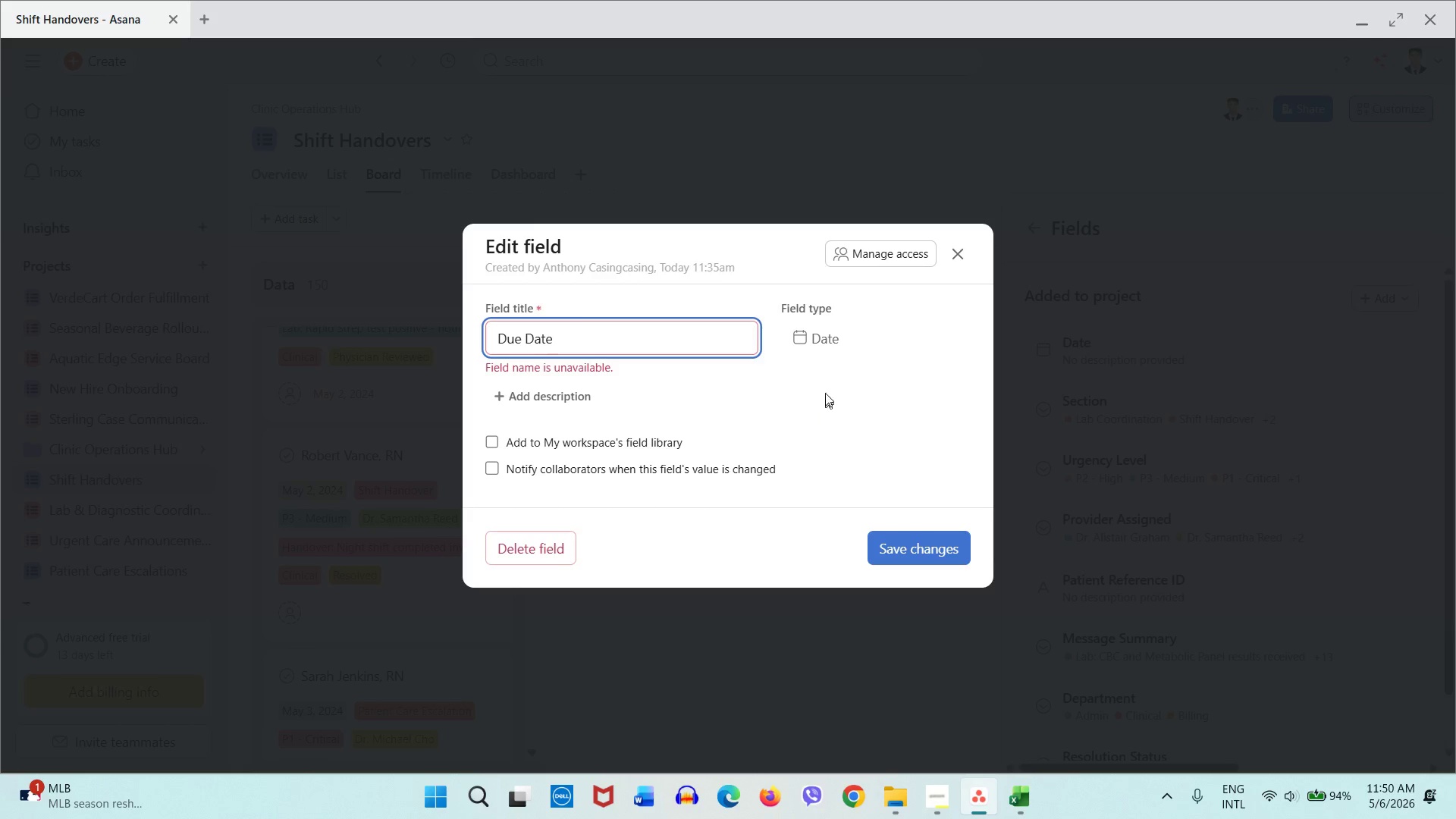 
left_click([832, 342])
 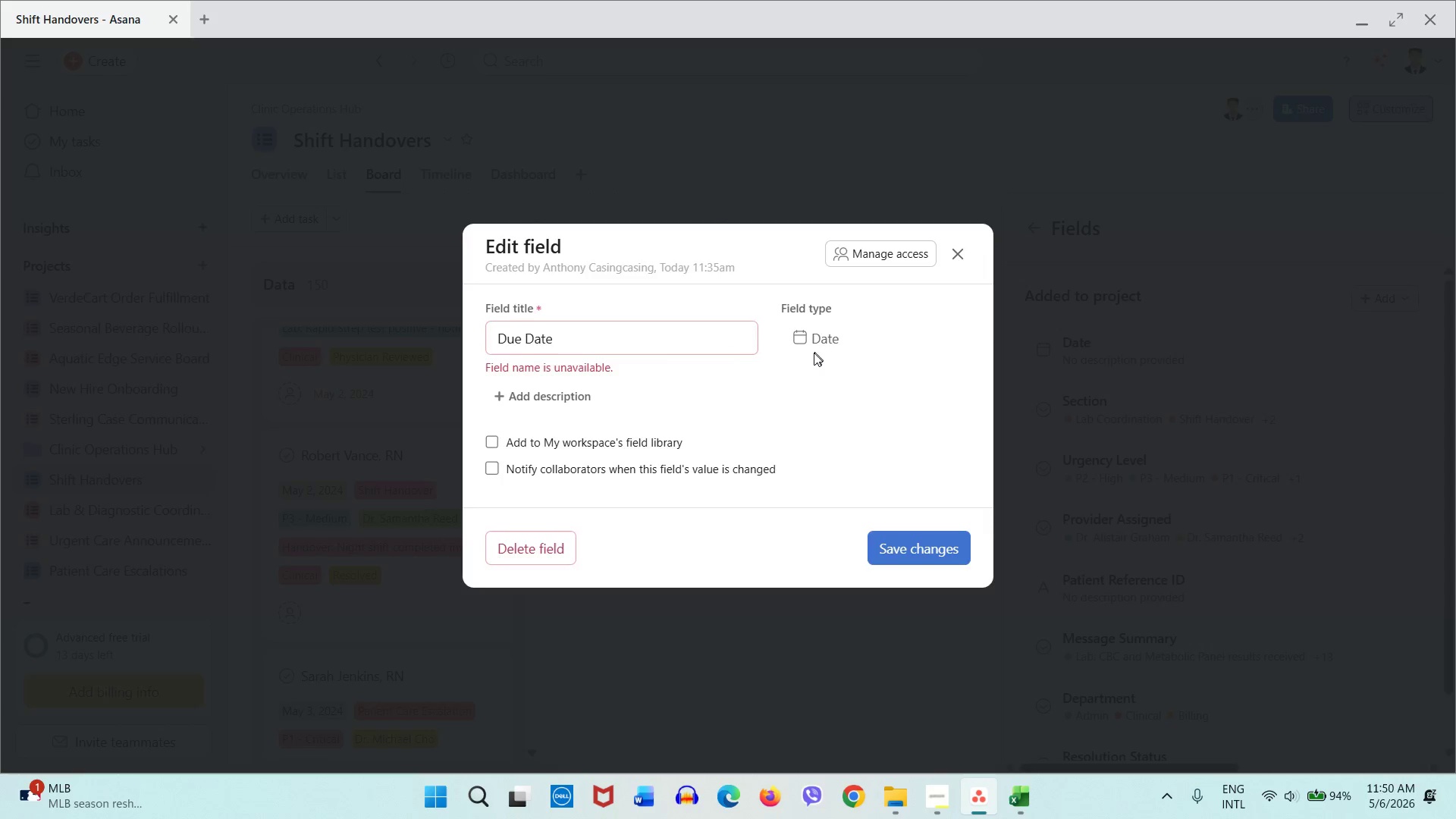 
key(Escape)
 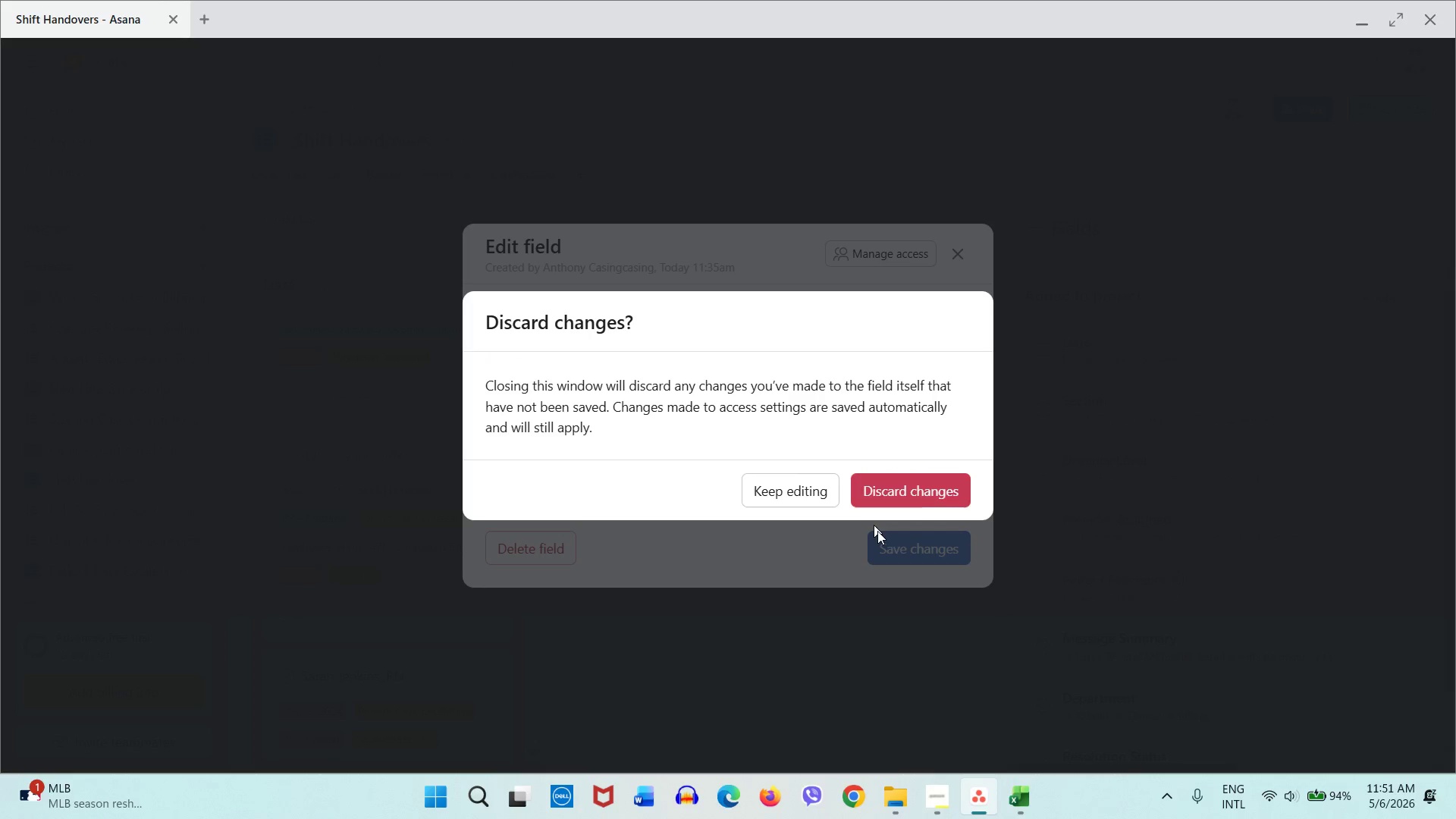 
left_click([911, 494])
 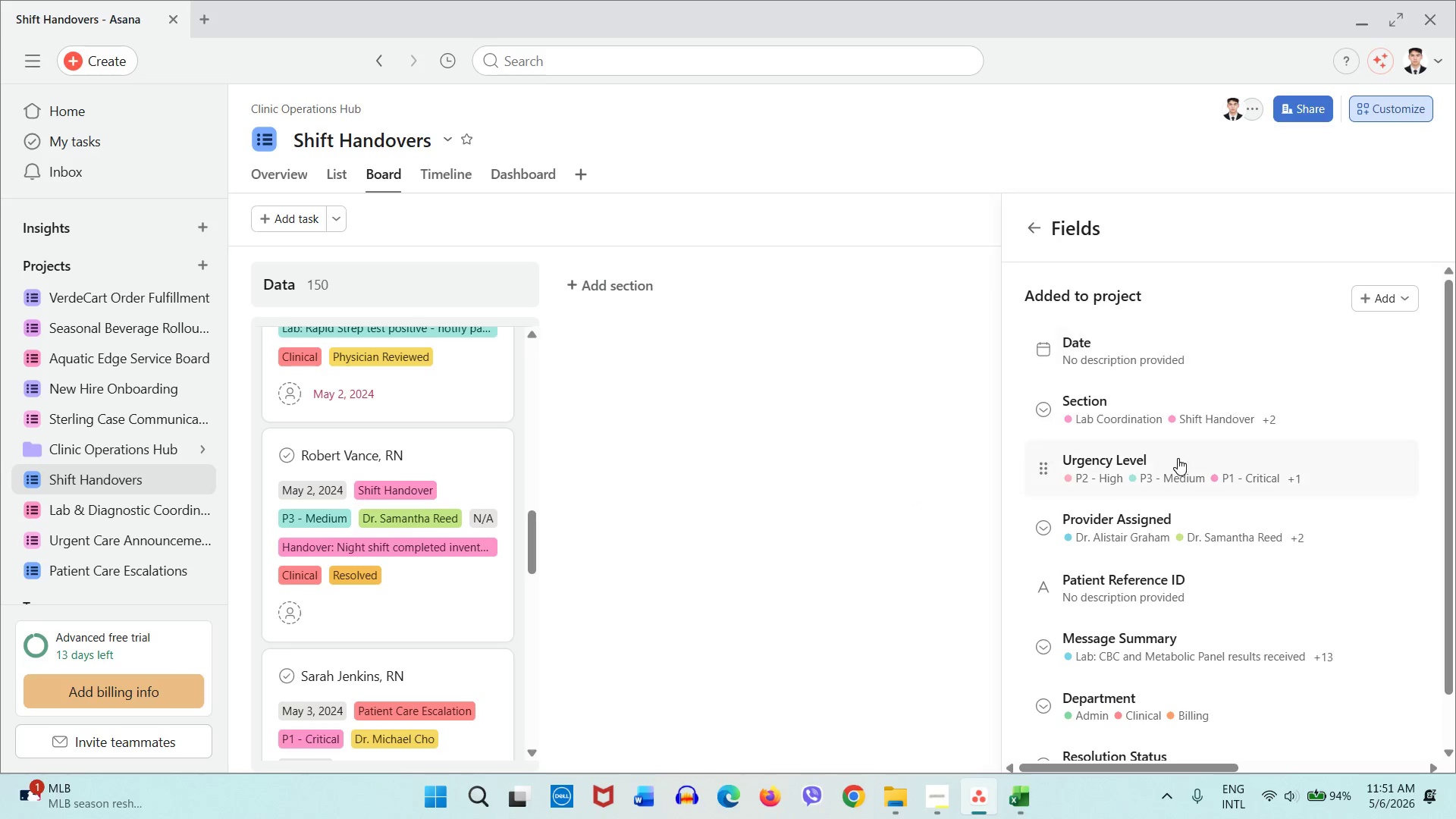 
scroll: coordinate [1165, 474], scroll_direction: down, amount: 2.0
 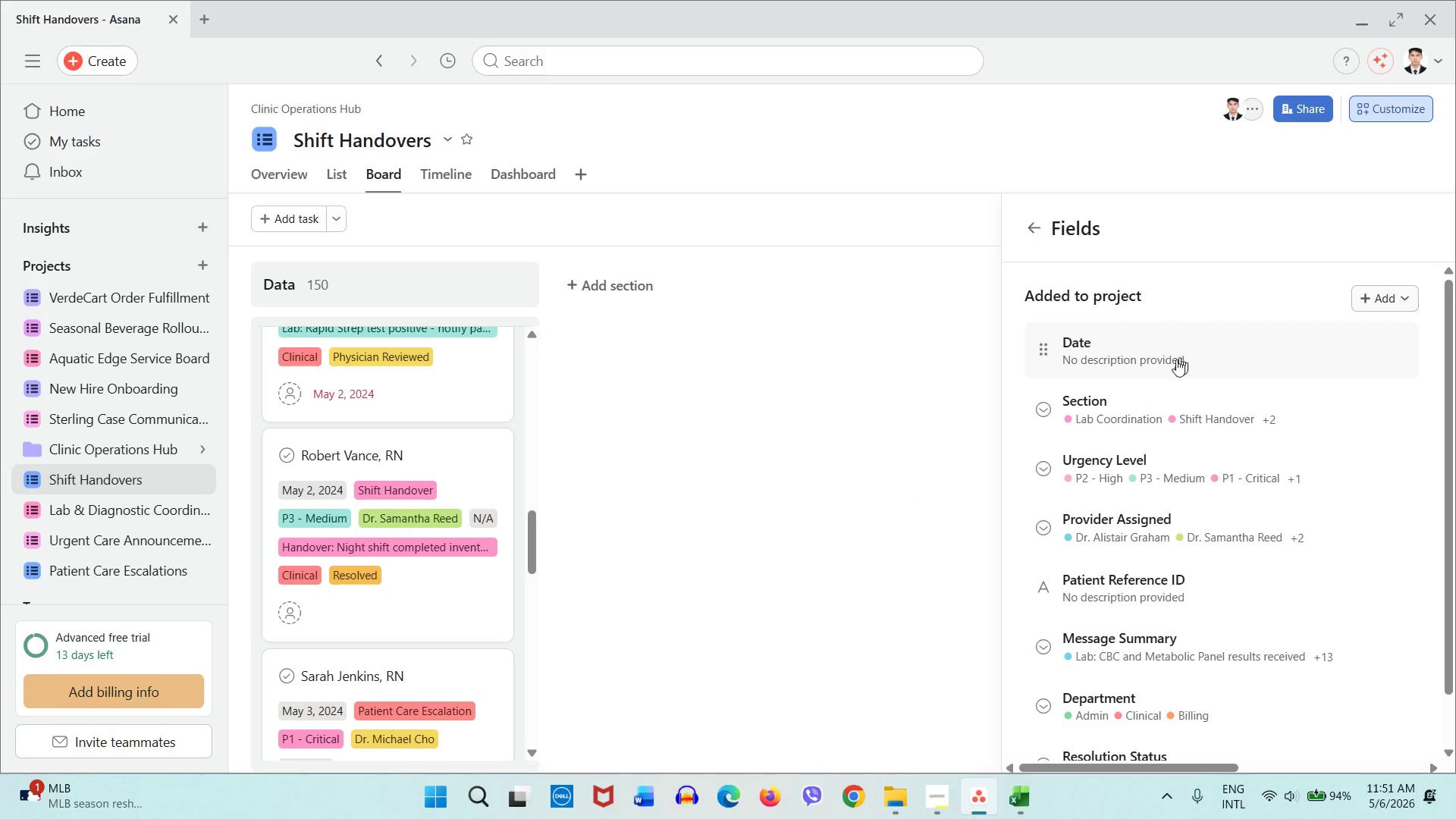 
left_click([1150, 361])
 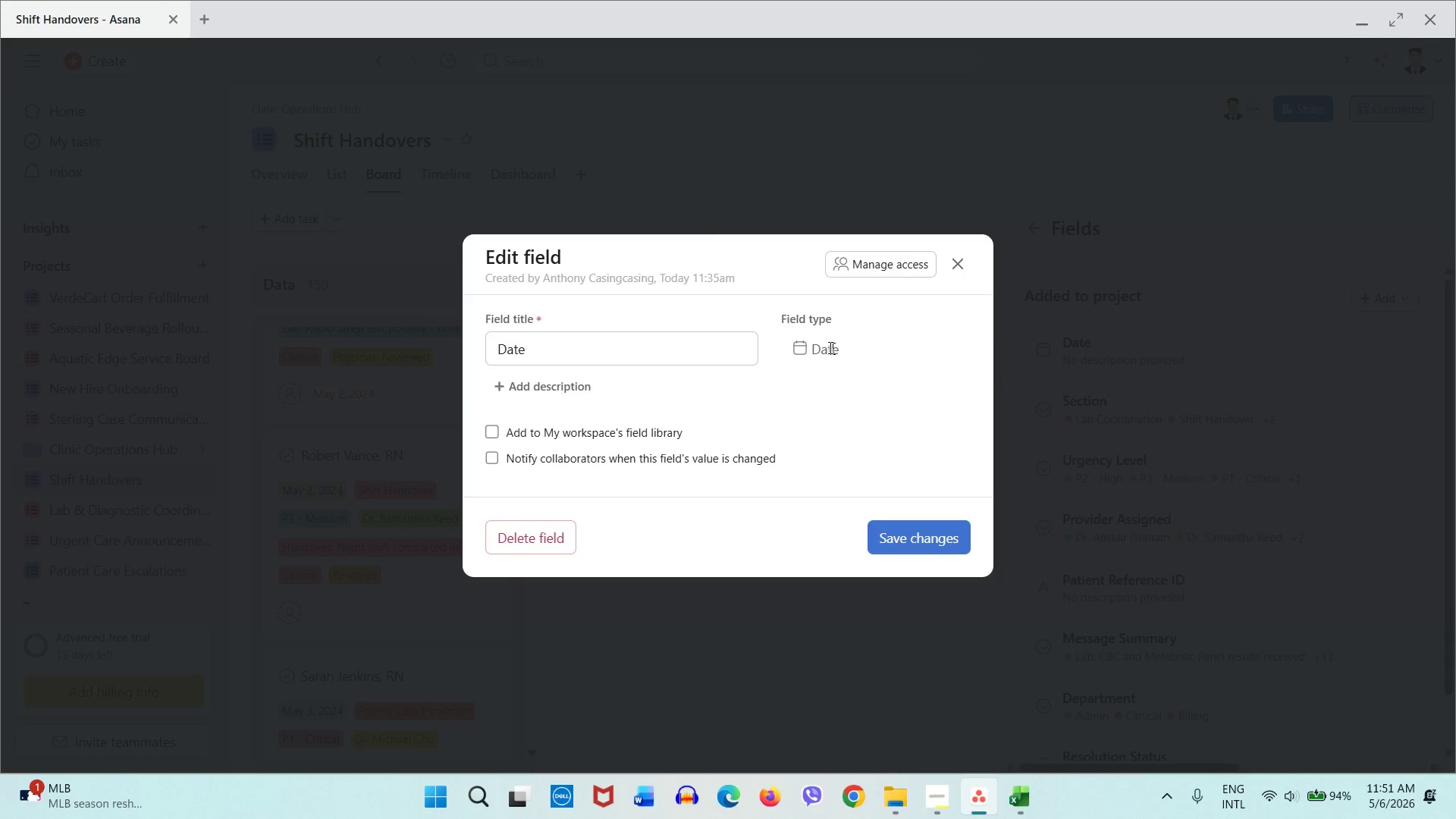 
double_click([691, 347])
 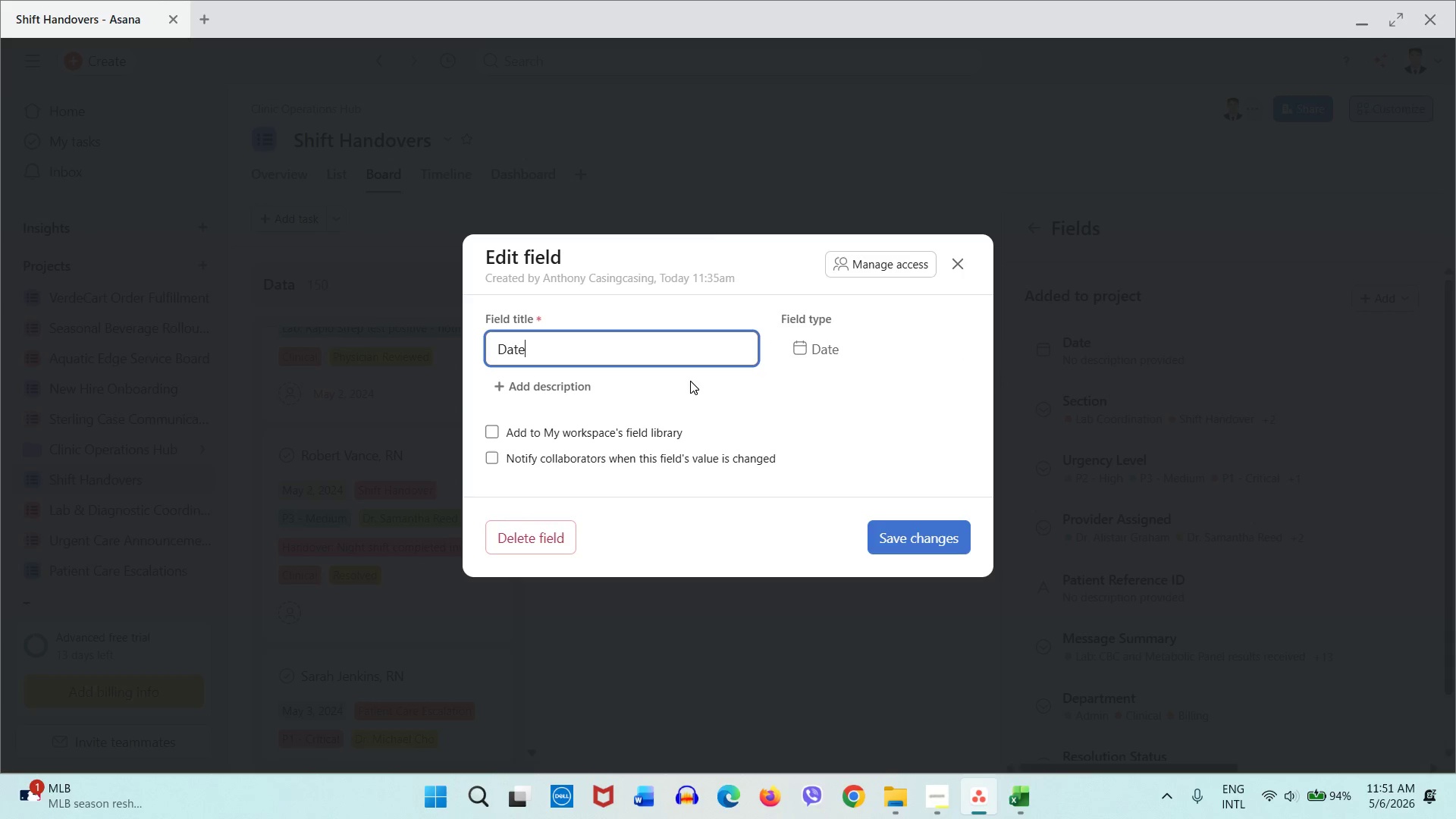 
key(Escape)
 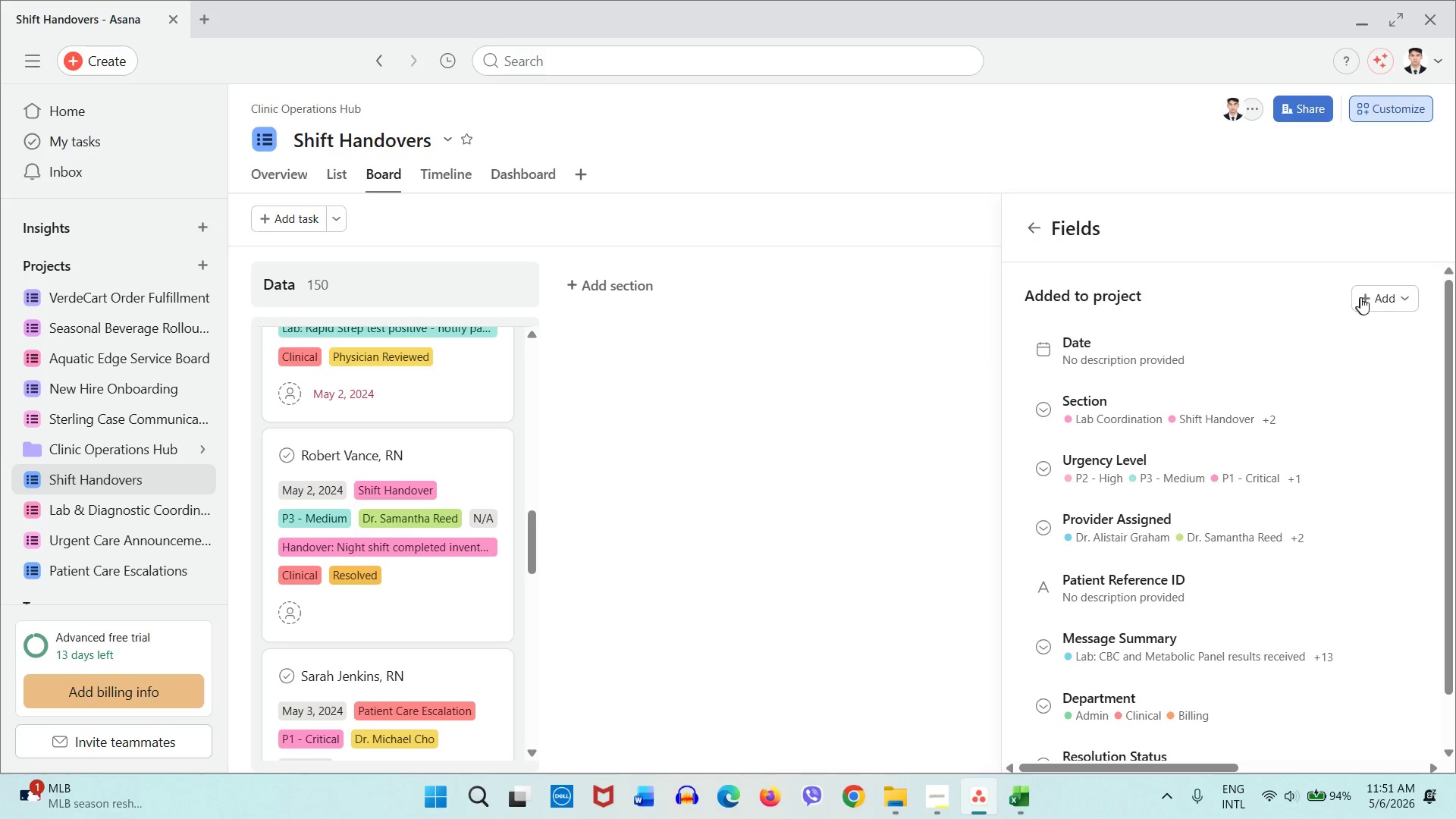 
left_click([1379, 296])
 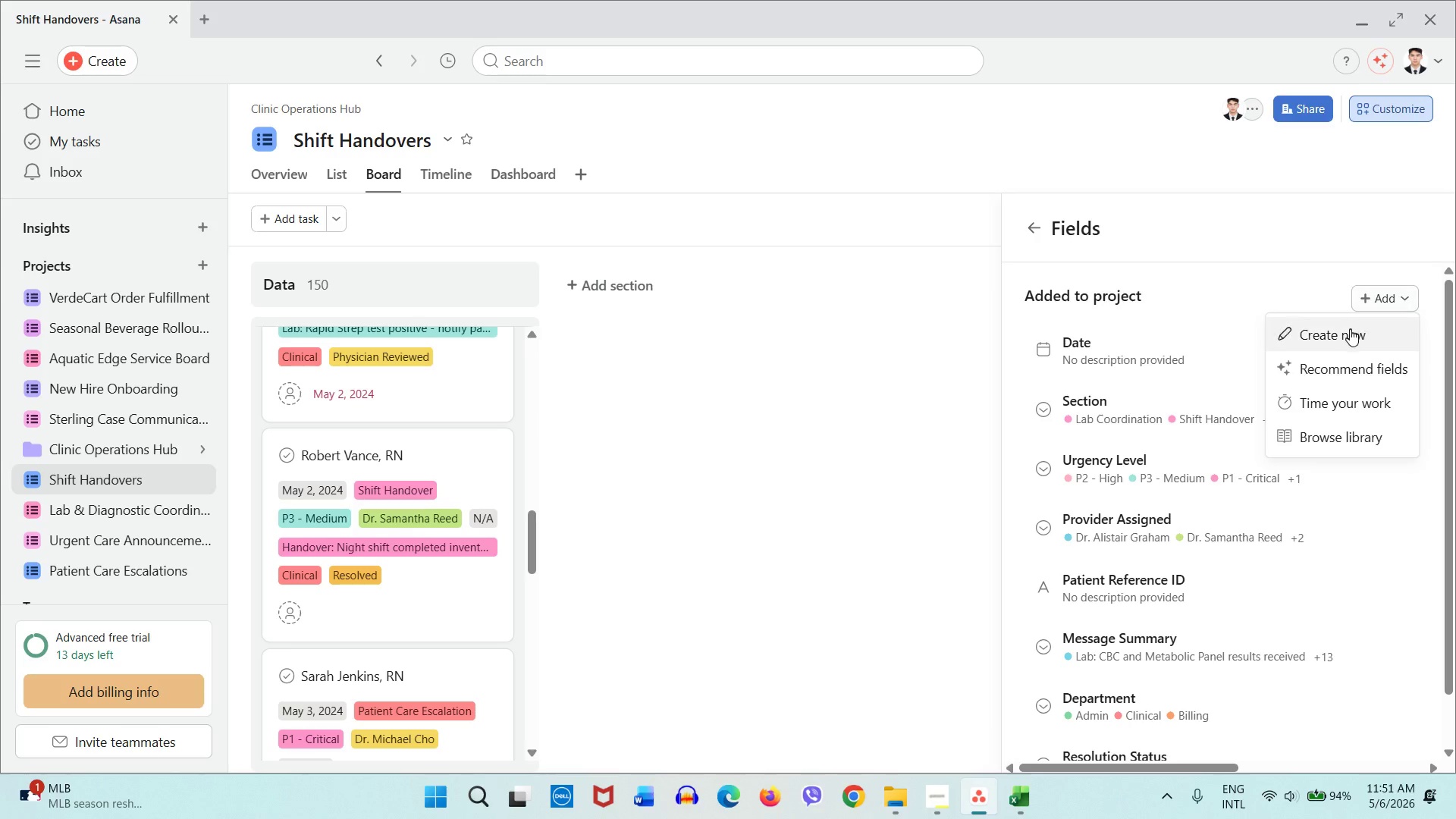 
left_click([1350, 330])
 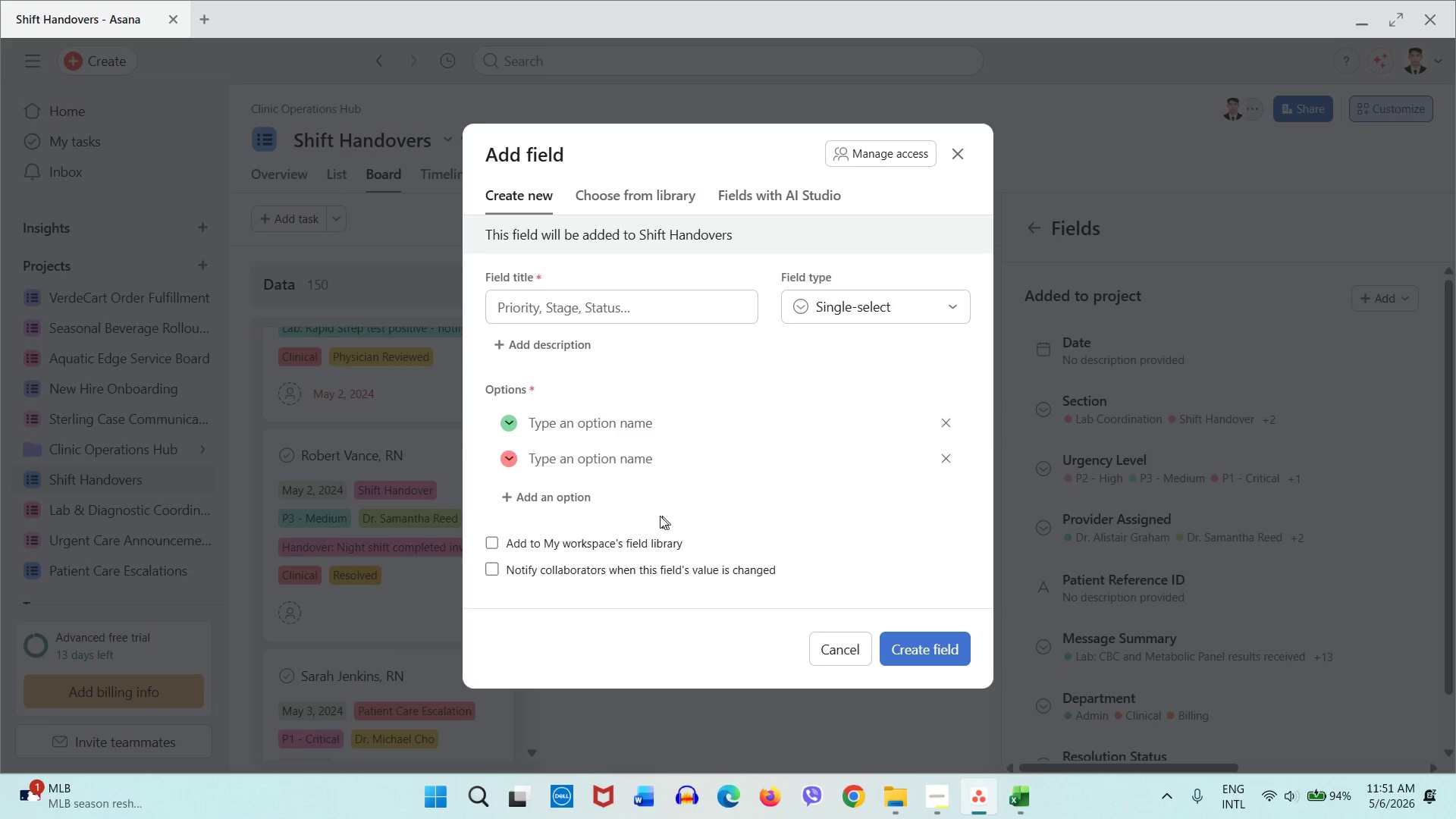 
left_click([676, 302])
 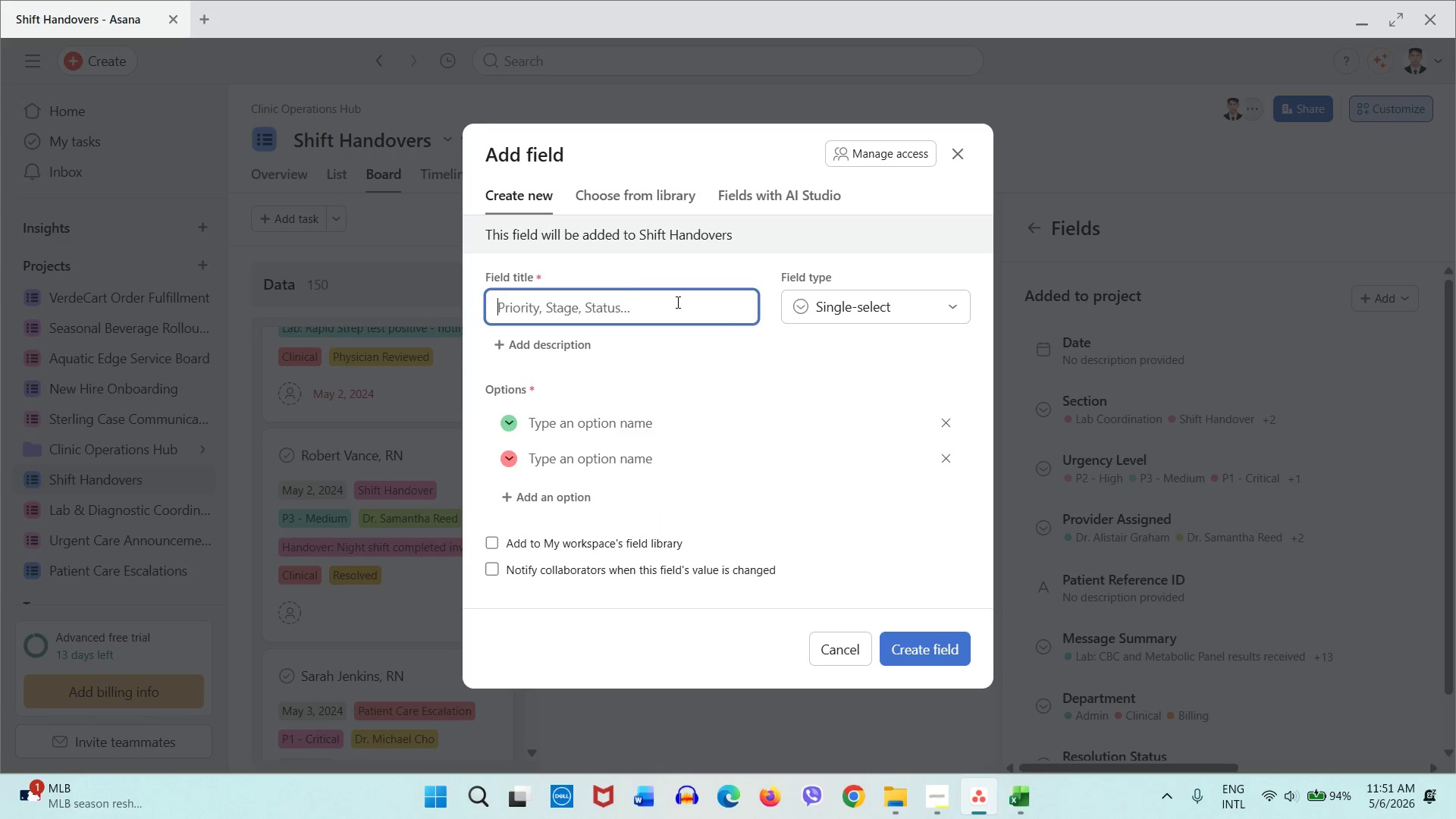 
type(Dye )
key(Backspace)
key(Backspace)
key(Backspace)
type(ue Date)
 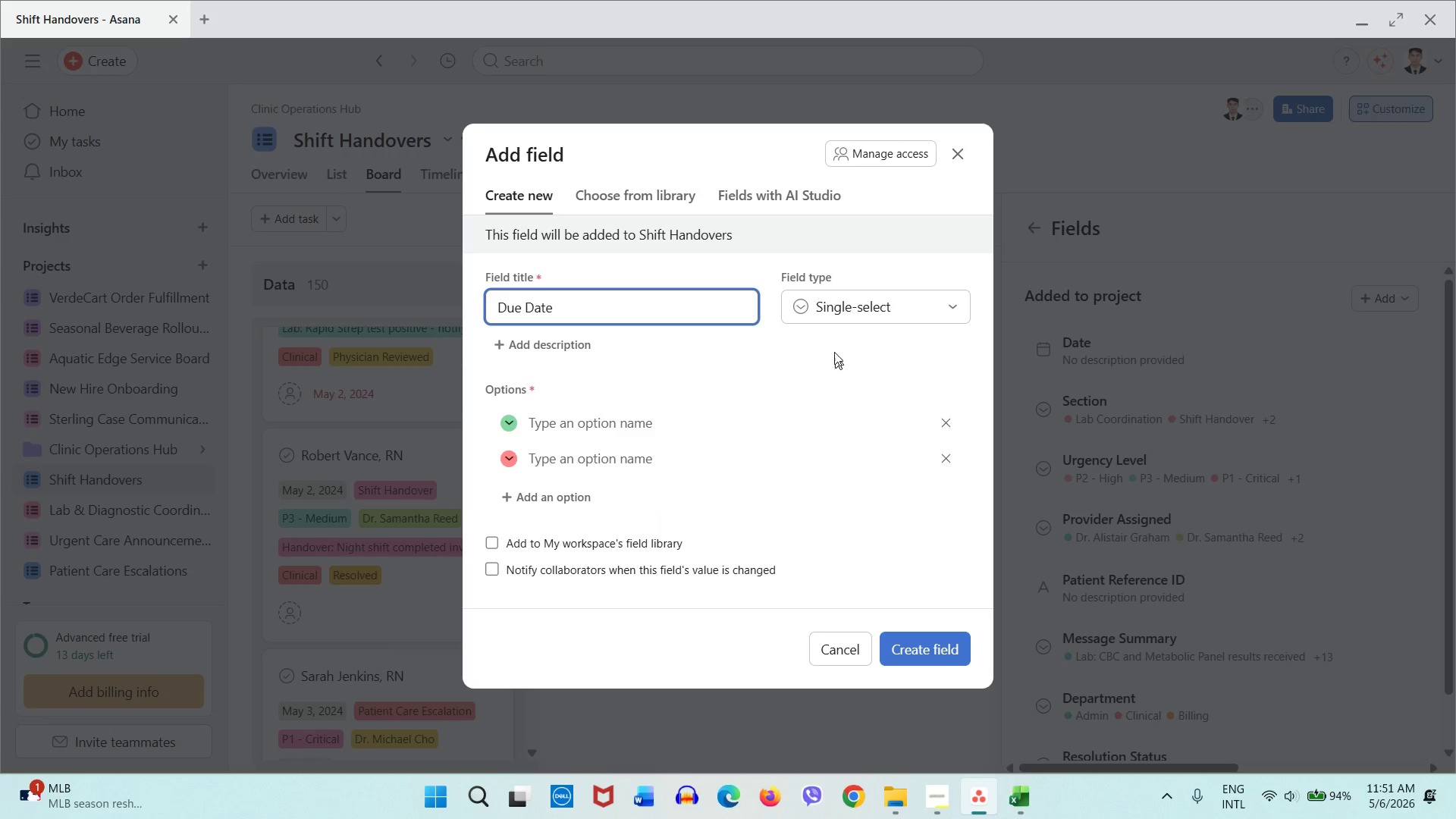 
left_click([866, 308])
 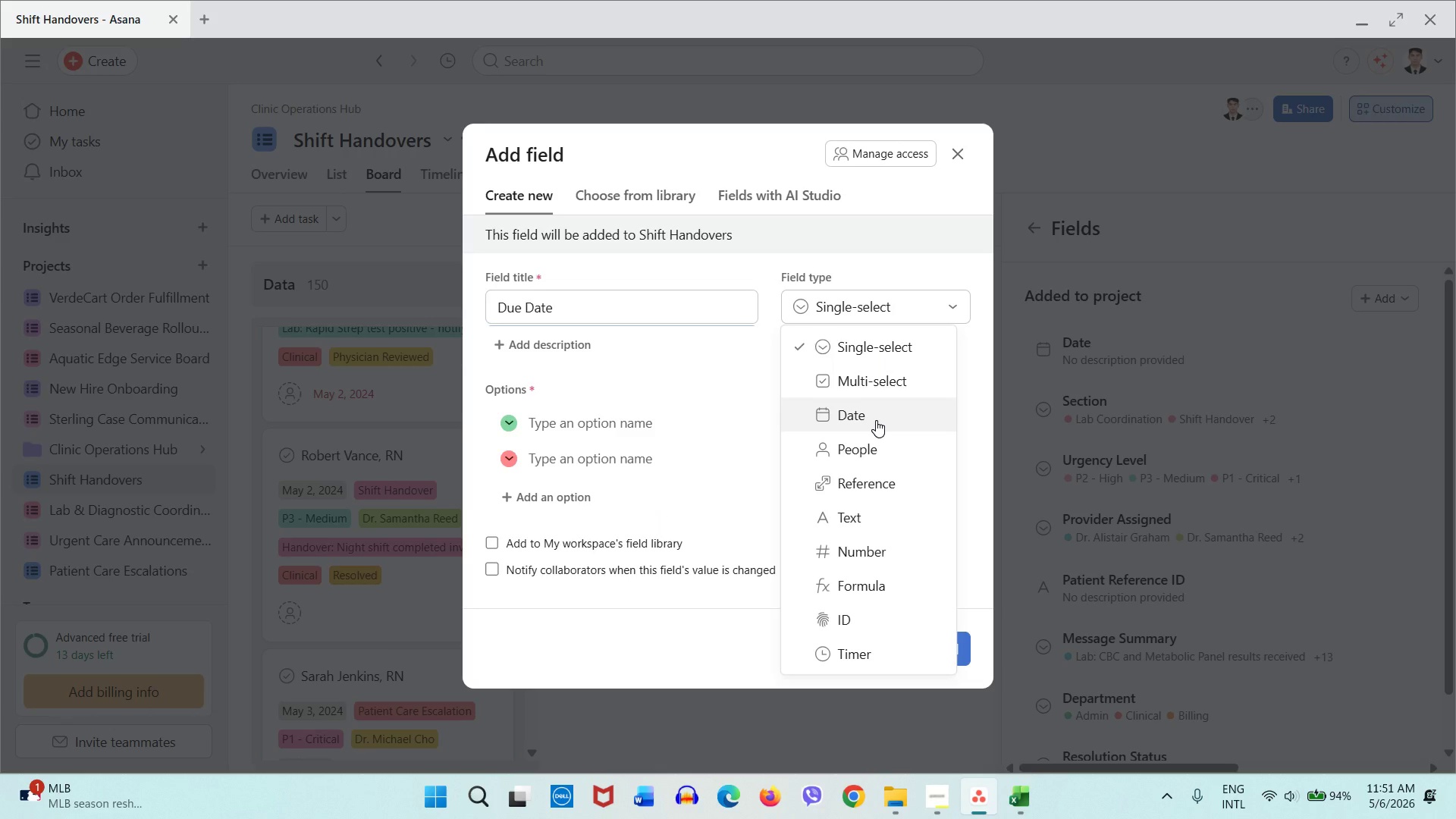 
left_click([876, 420])
 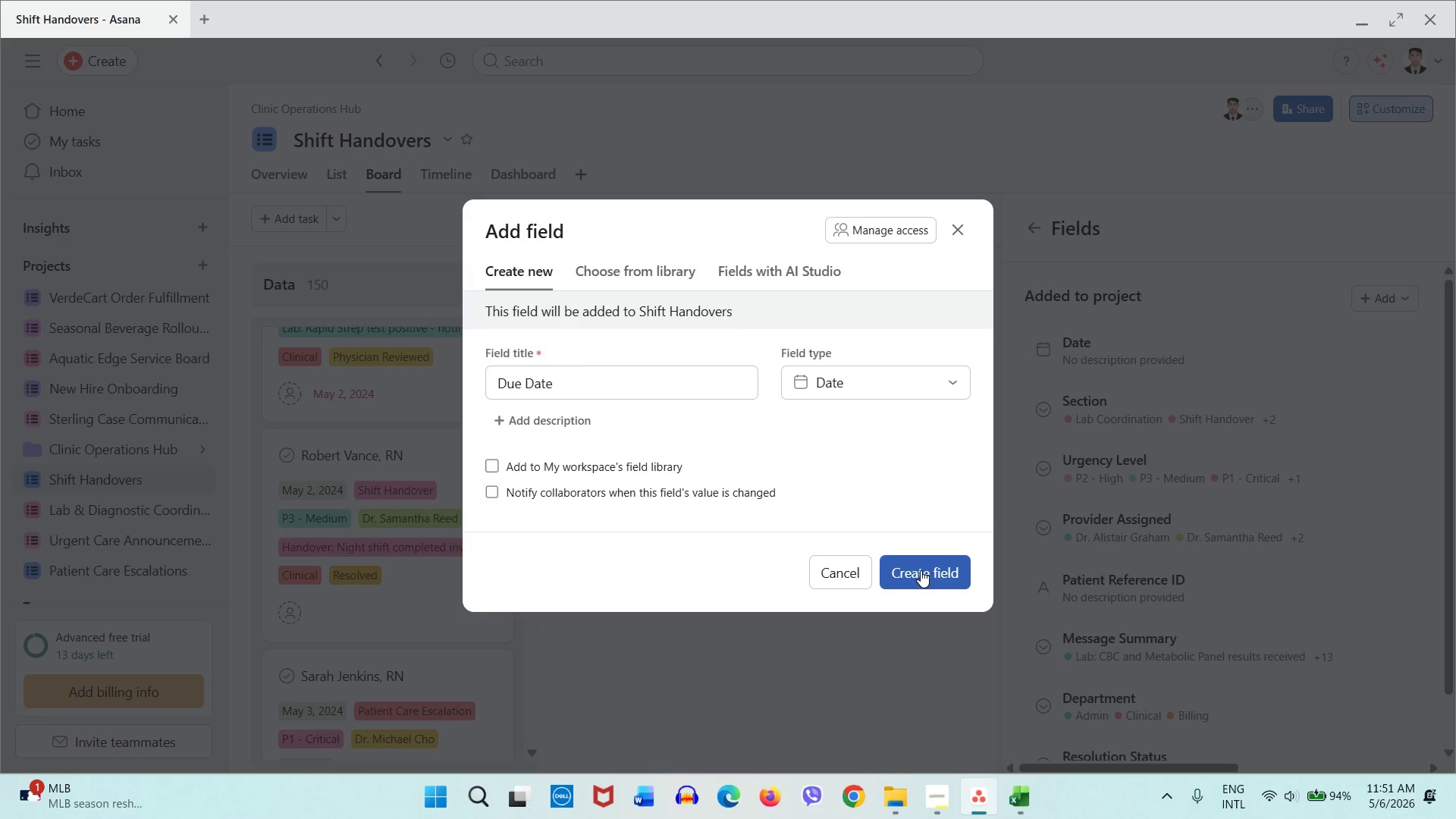 
left_click([921, 570])
 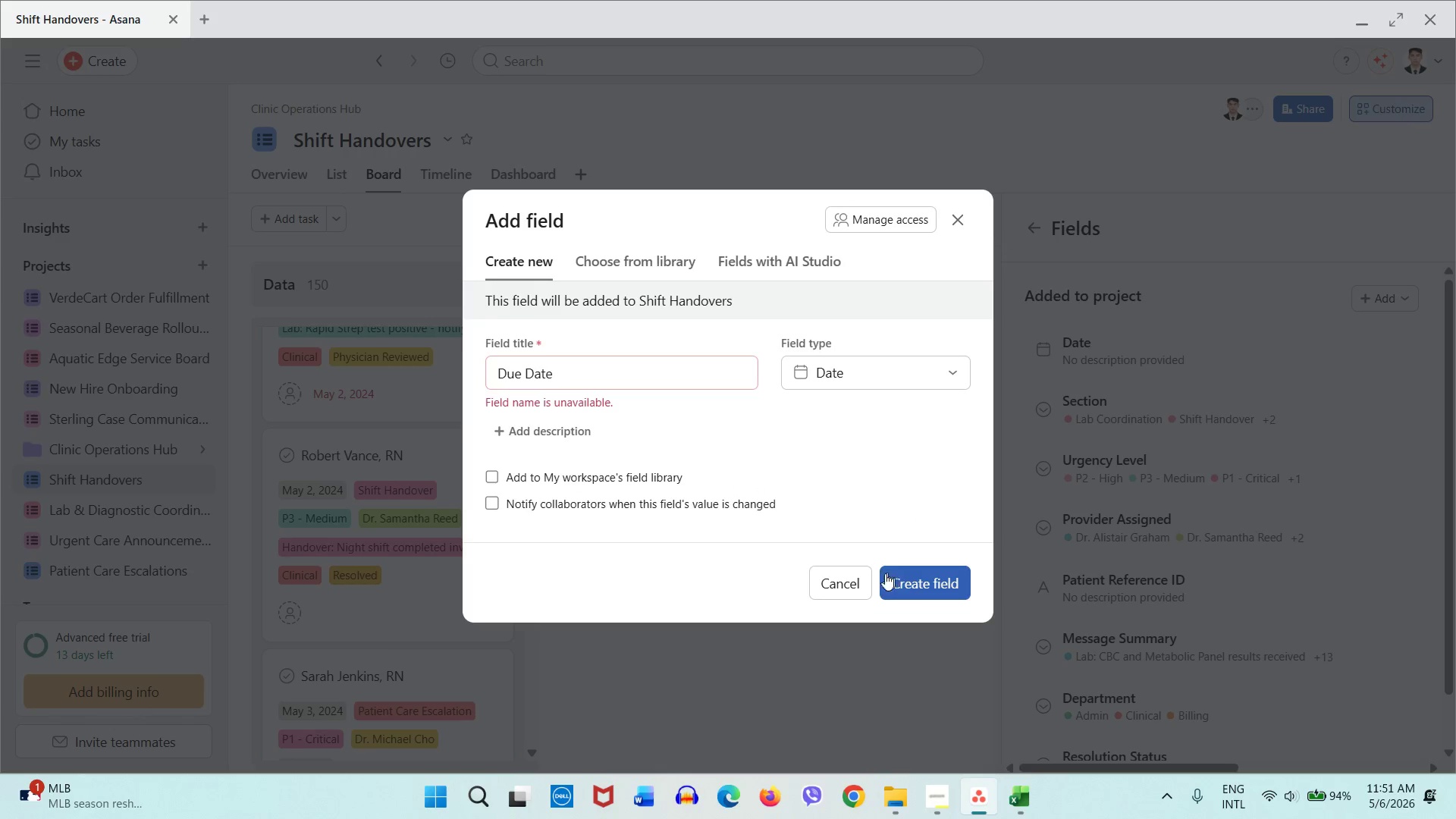 
left_click([861, 583])
 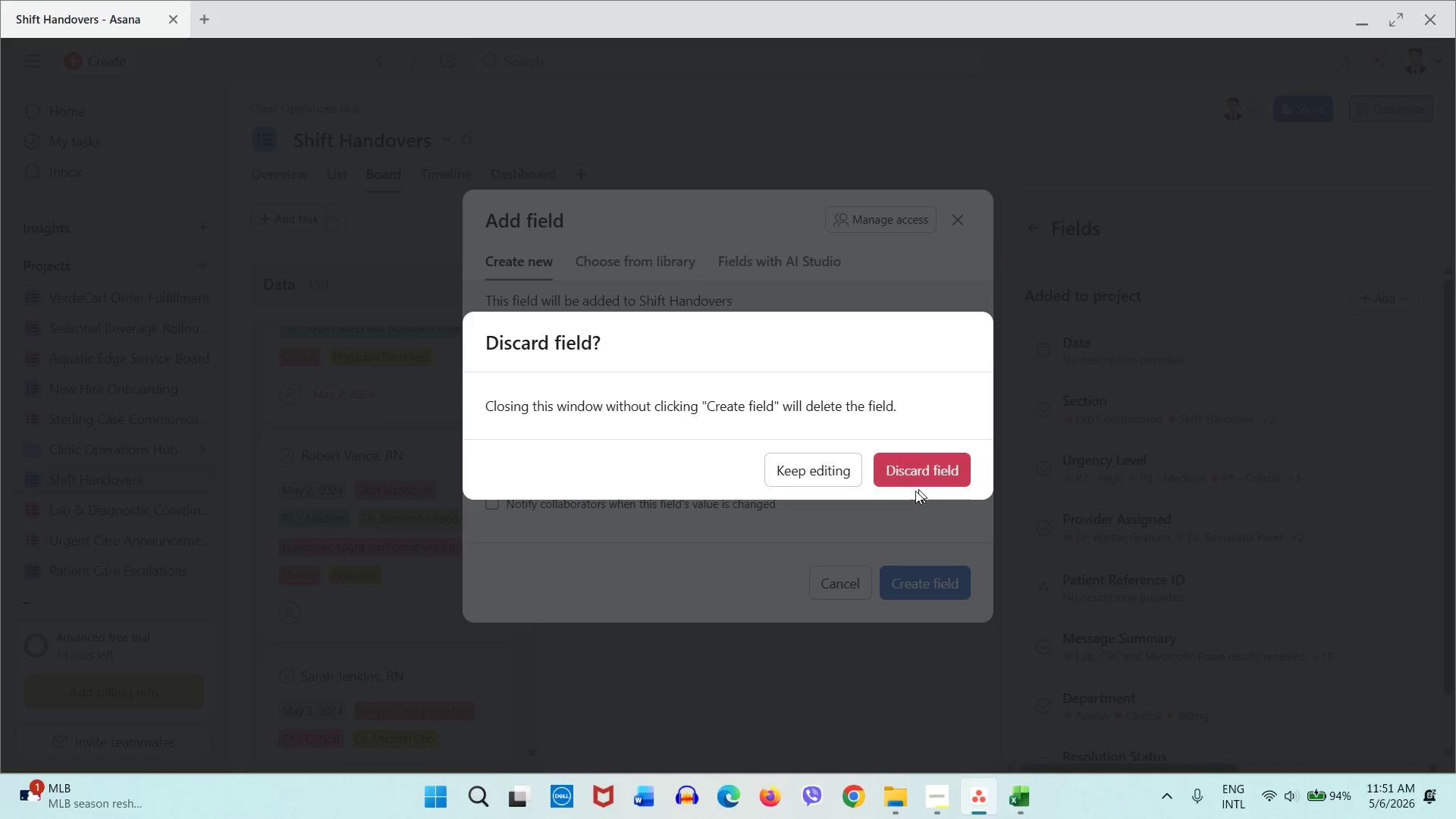 
left_click([911, 482])
 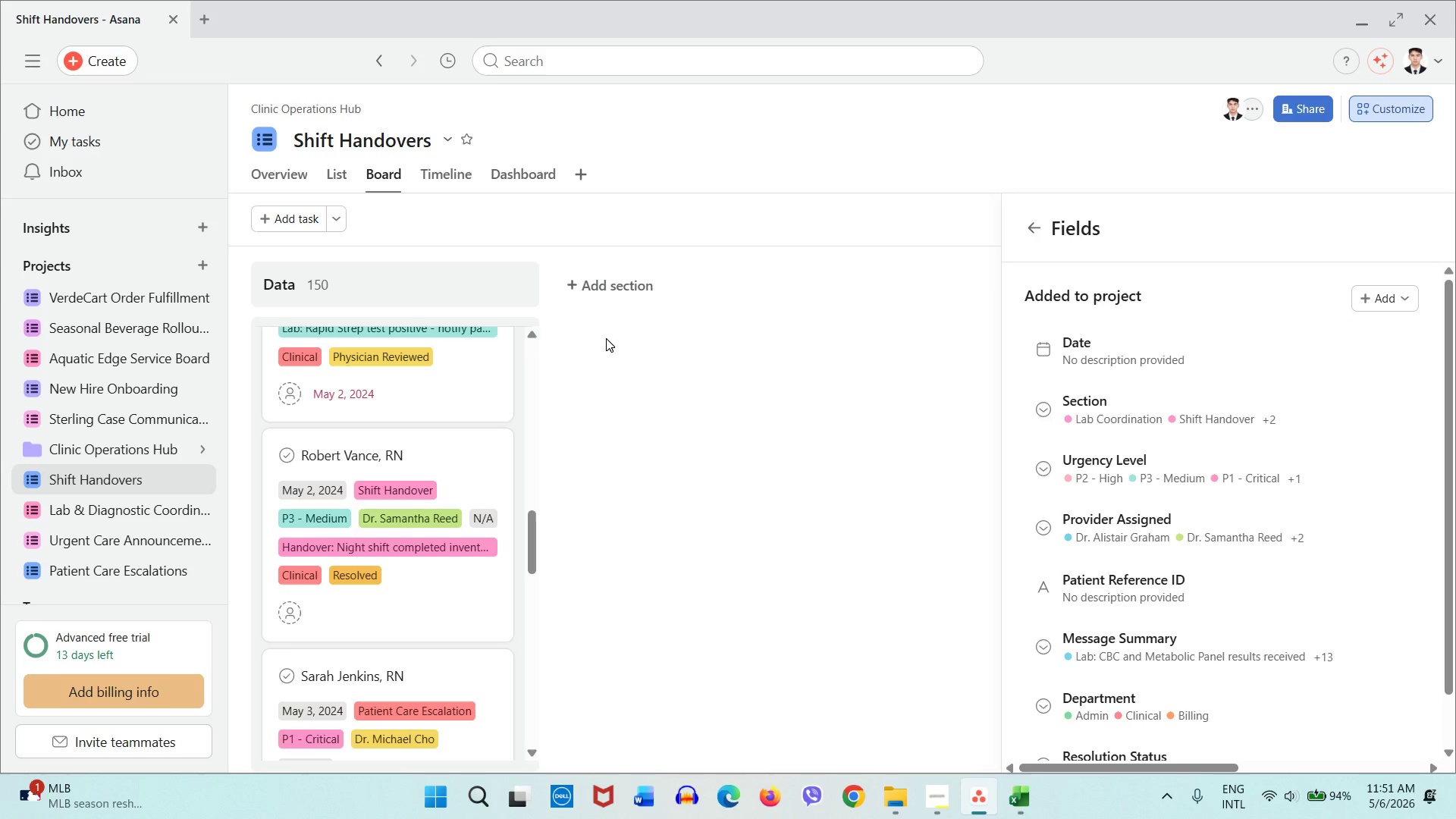 
left_click([634, 356])
 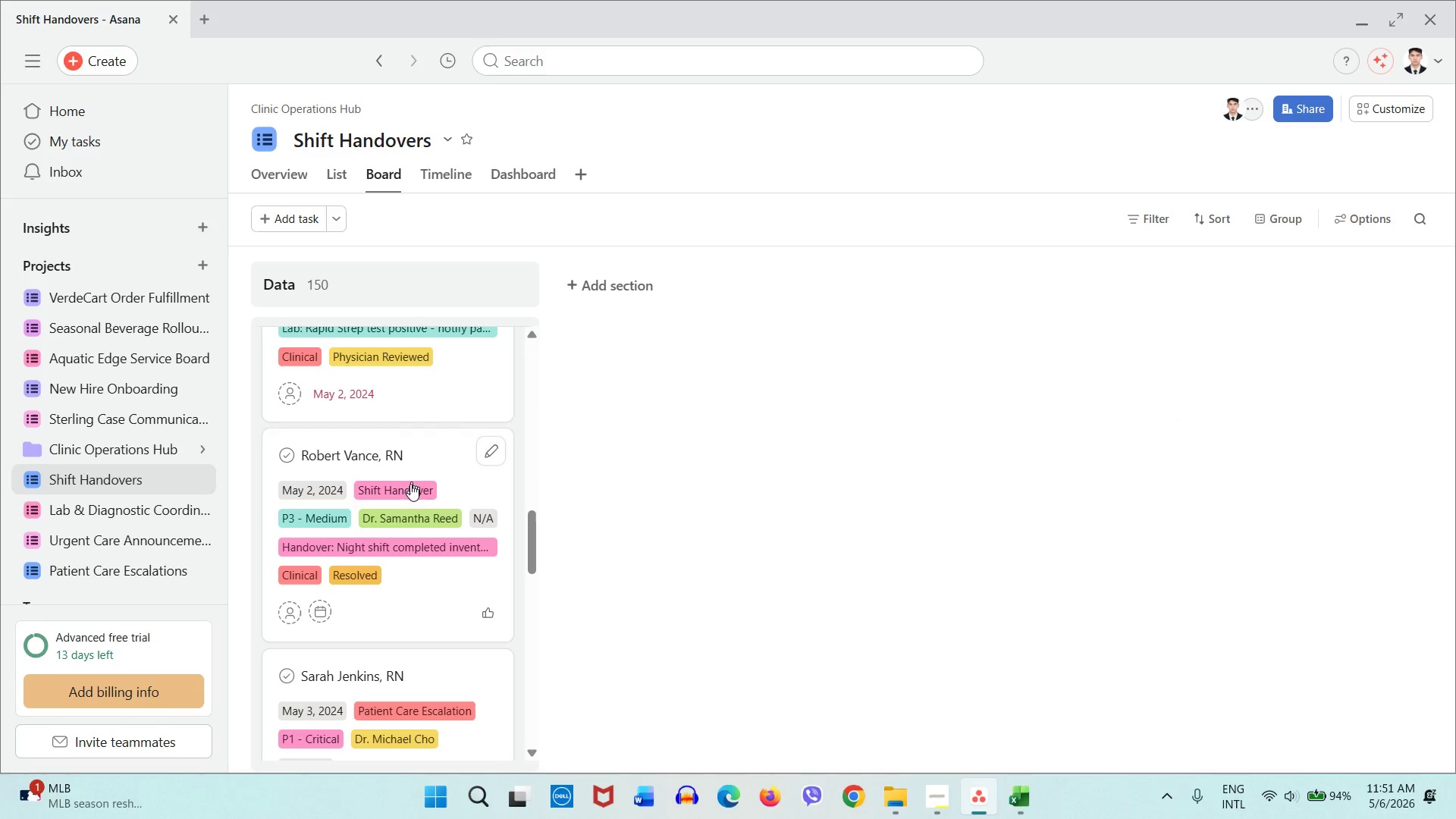 
scroll: coordinate [409, 488], scroll_direction: down, amount: 1.0
 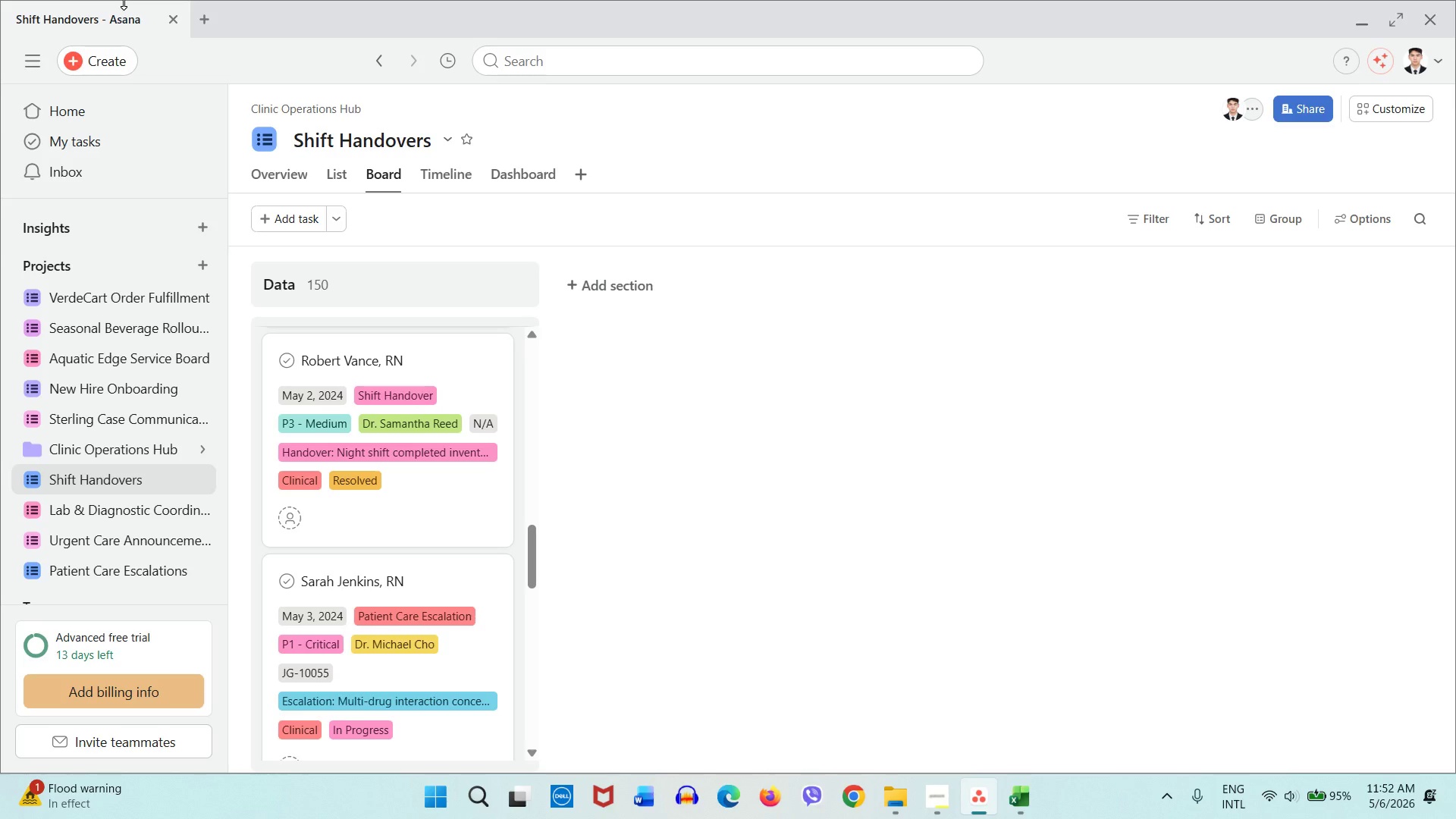 
wait(73.93)
 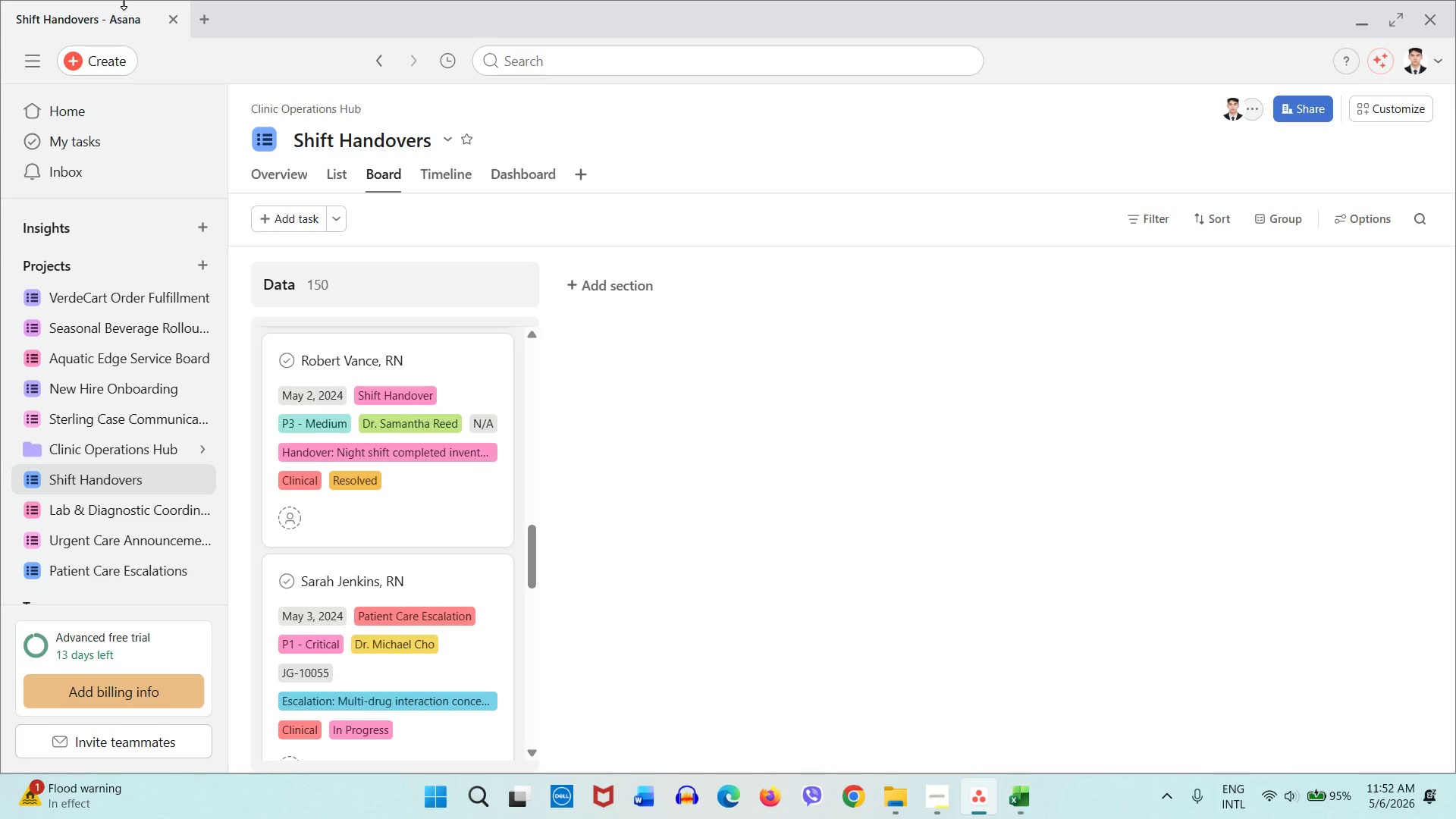 
left_click_drag(start_coordinate=[96, 0], to_coordinate=[69, 40])
 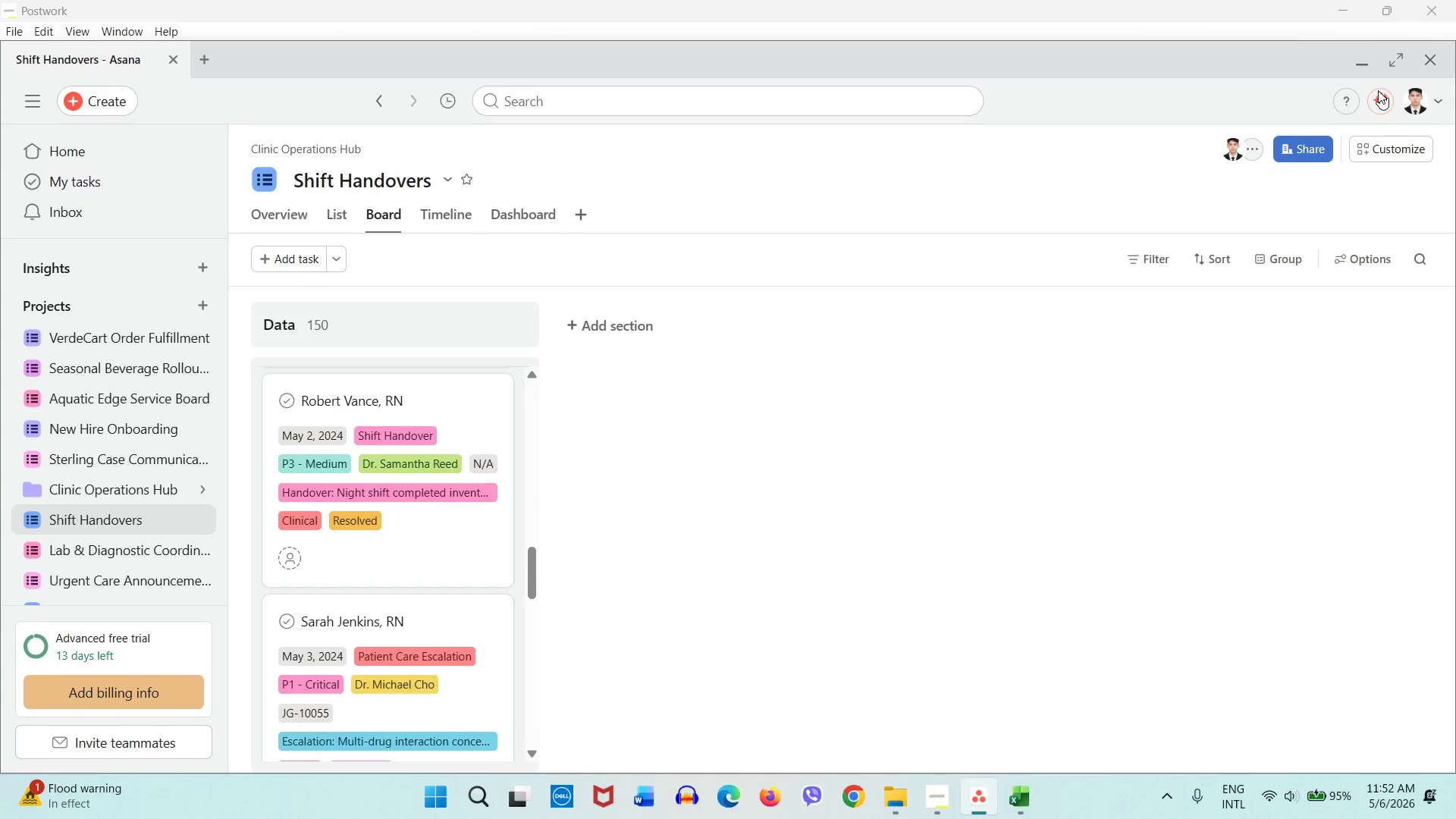 
left_click([1393, 58])
 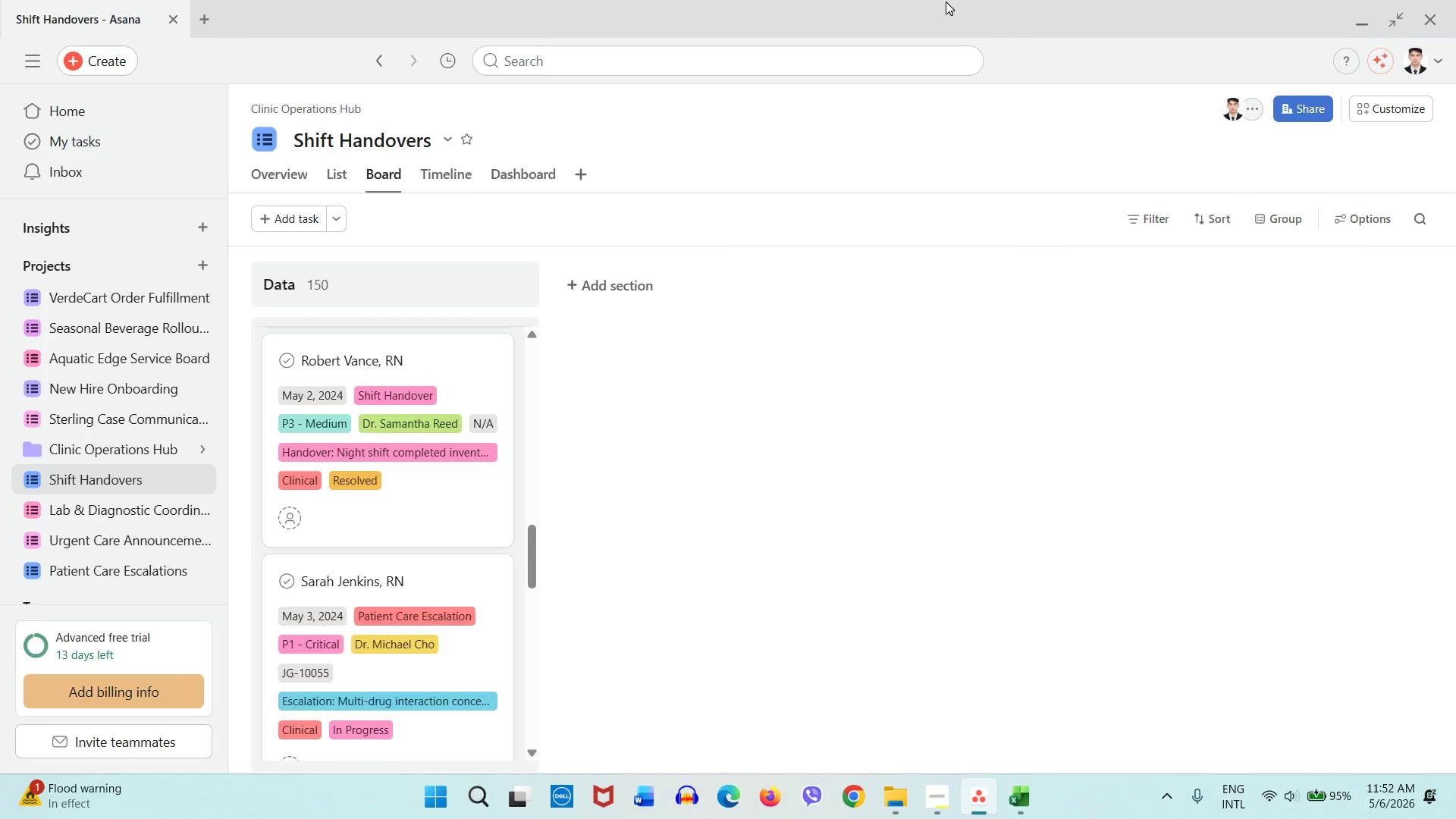 
left_click_drag(start_coordinate=[0, 0], to_coordinate=[425, 0])
 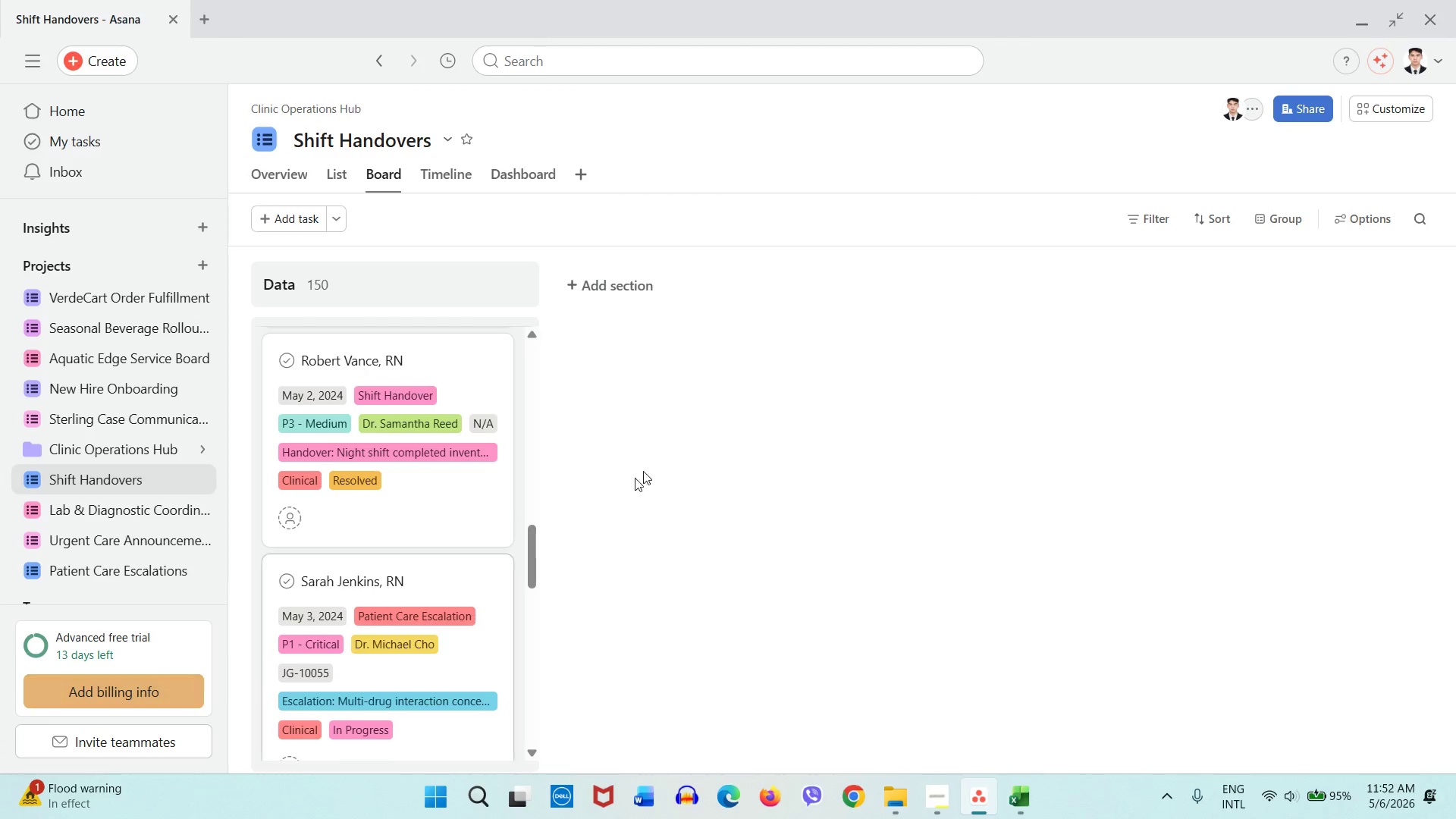 
scroll: coordinate [450, 500], scroll_direction: up, amount: 3.0
 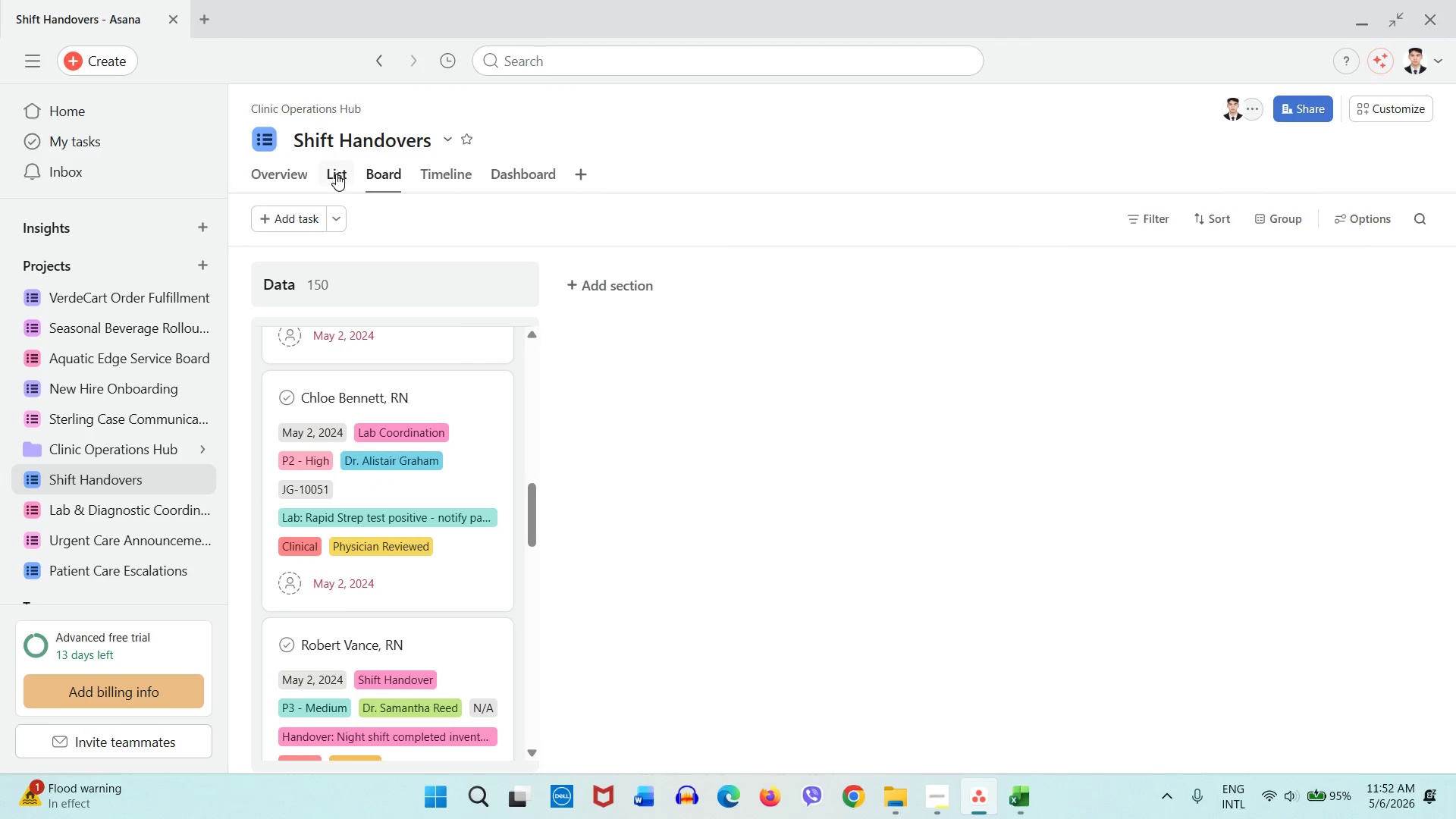 
left_click([336, 174])
 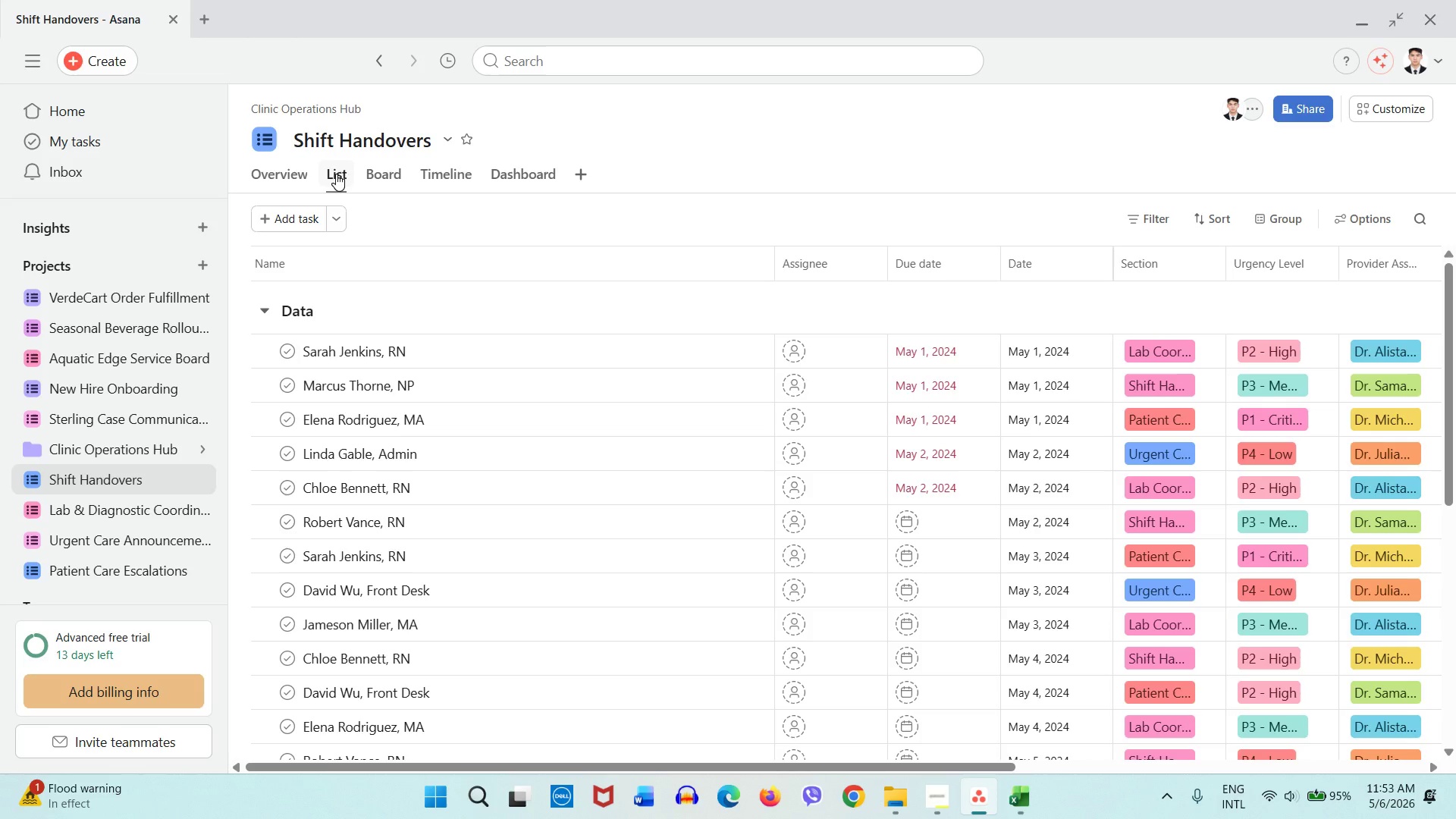 
wait(18.86)
 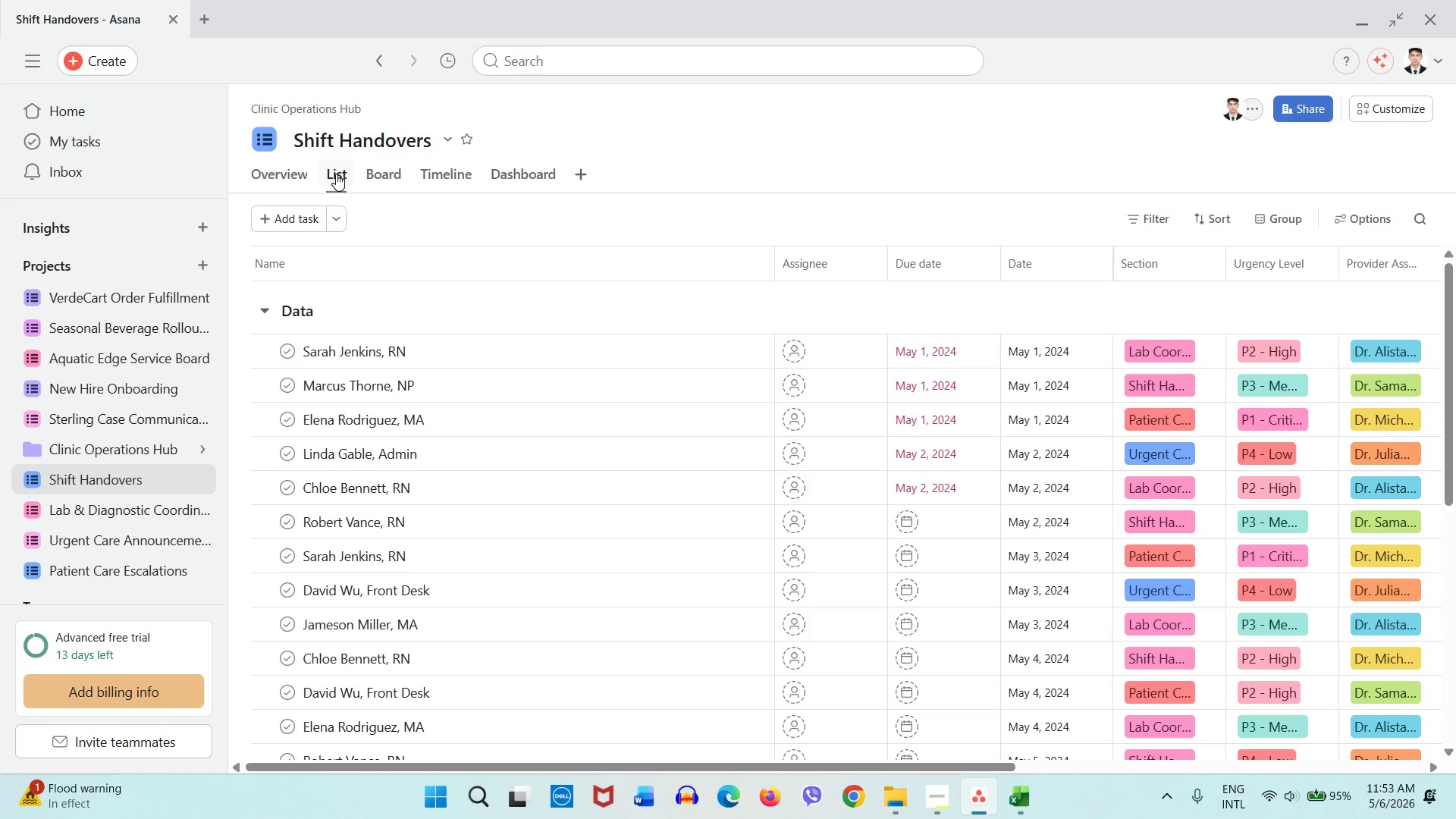 
left_click([450, 184])
 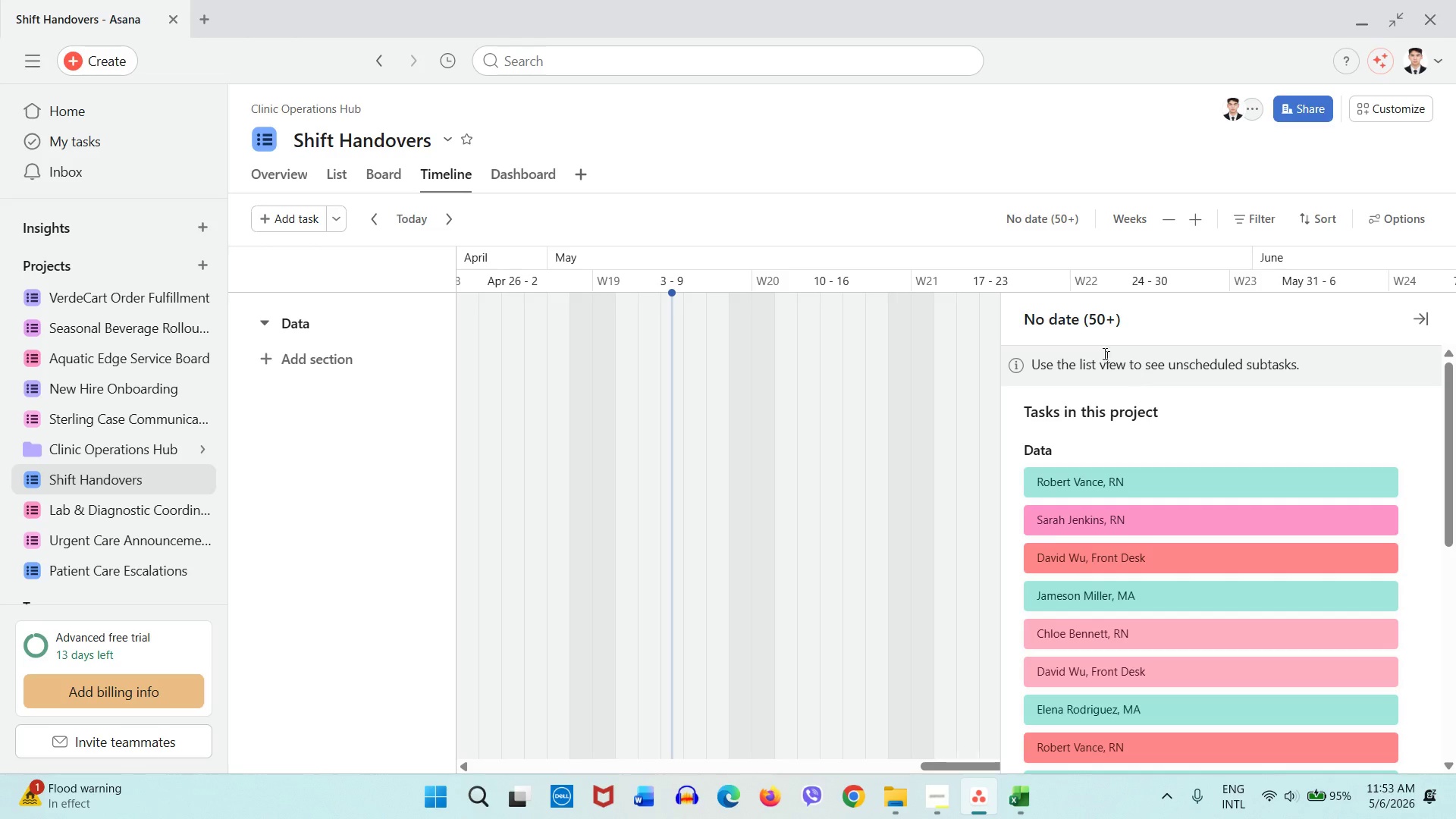 
scroll: coordinate [1112, 441], scroll_direction: down, amount: 1.0
 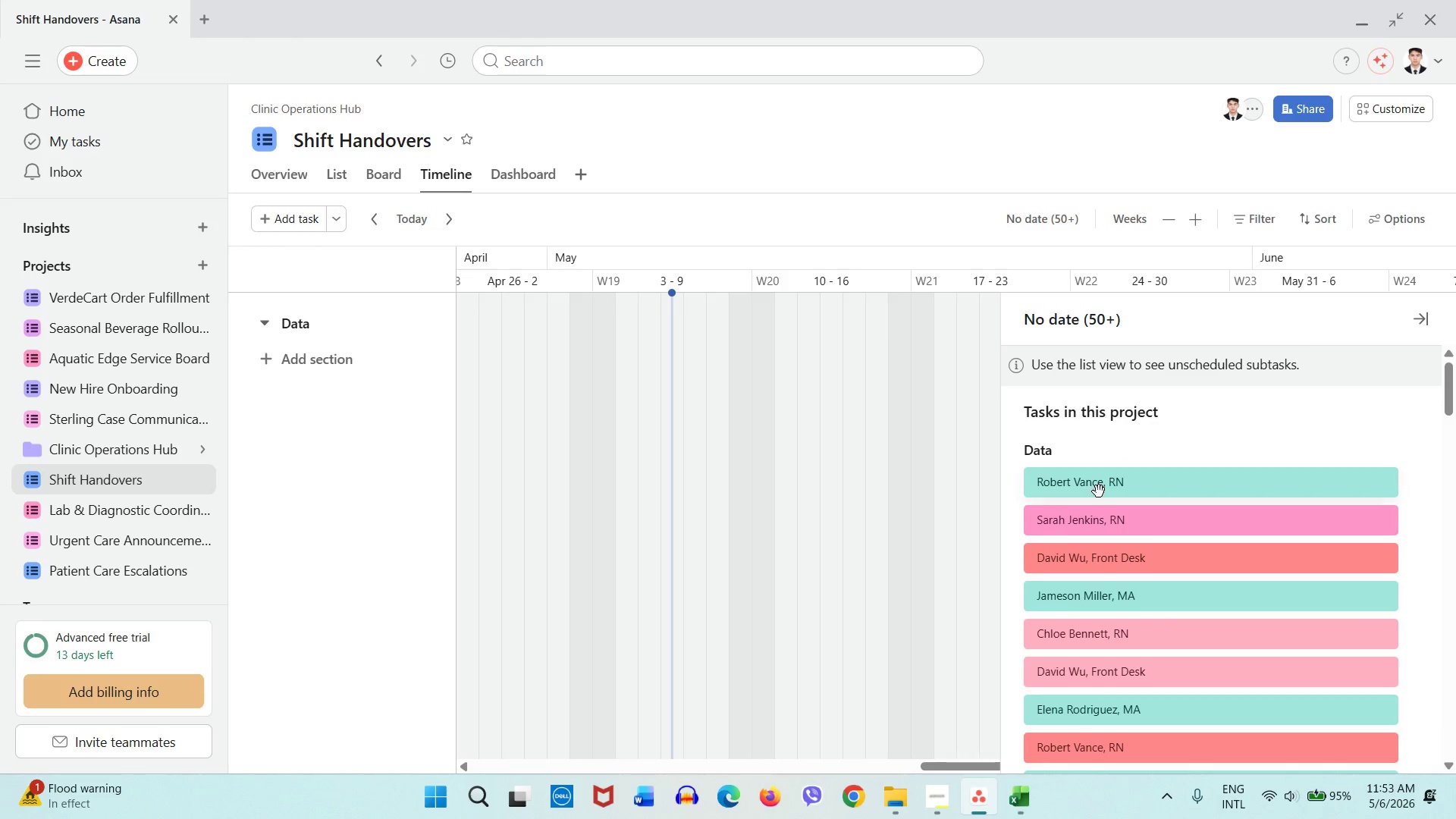 
left_click([1099, 491])
 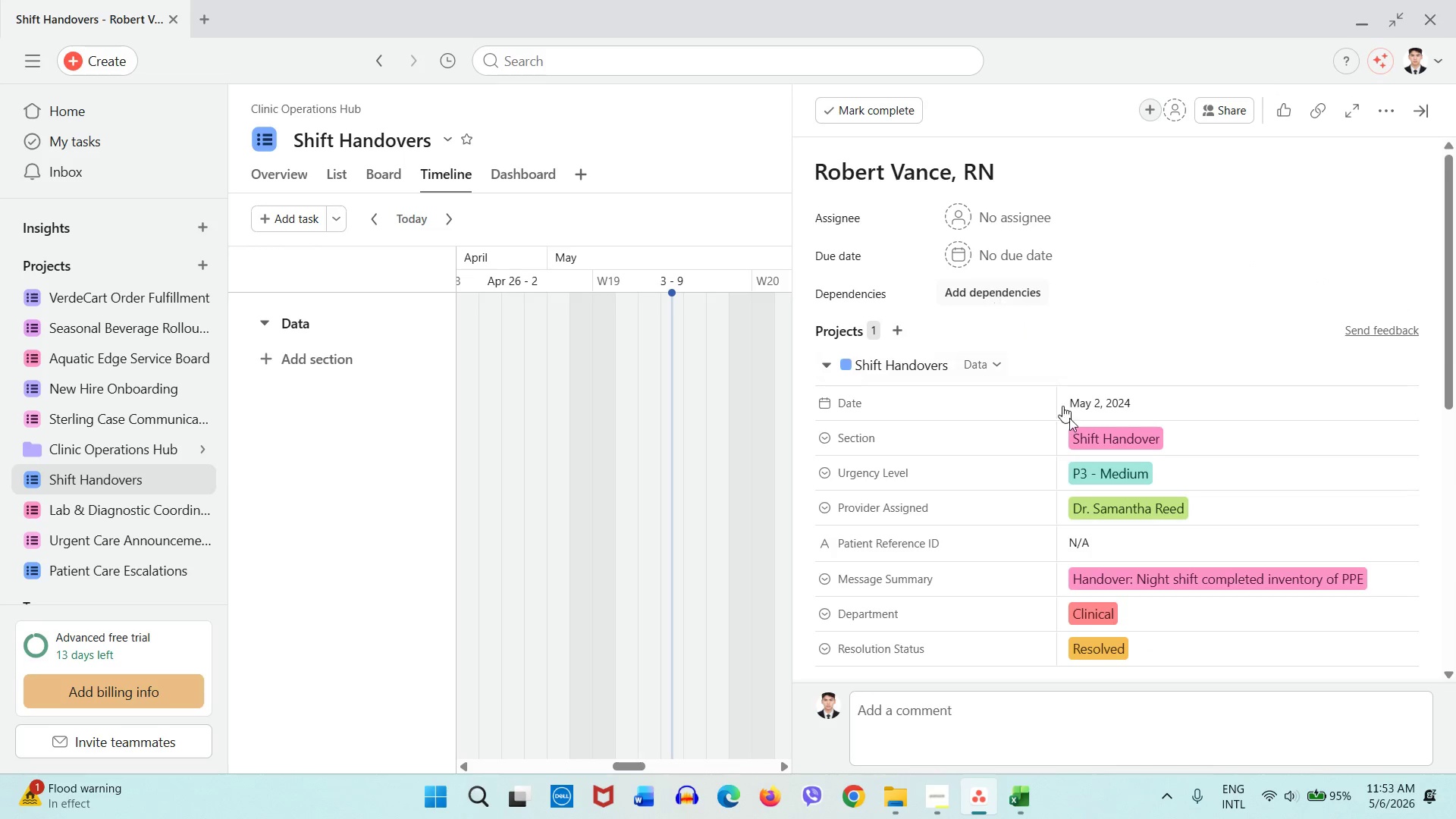 
left_click([1109, 398])
 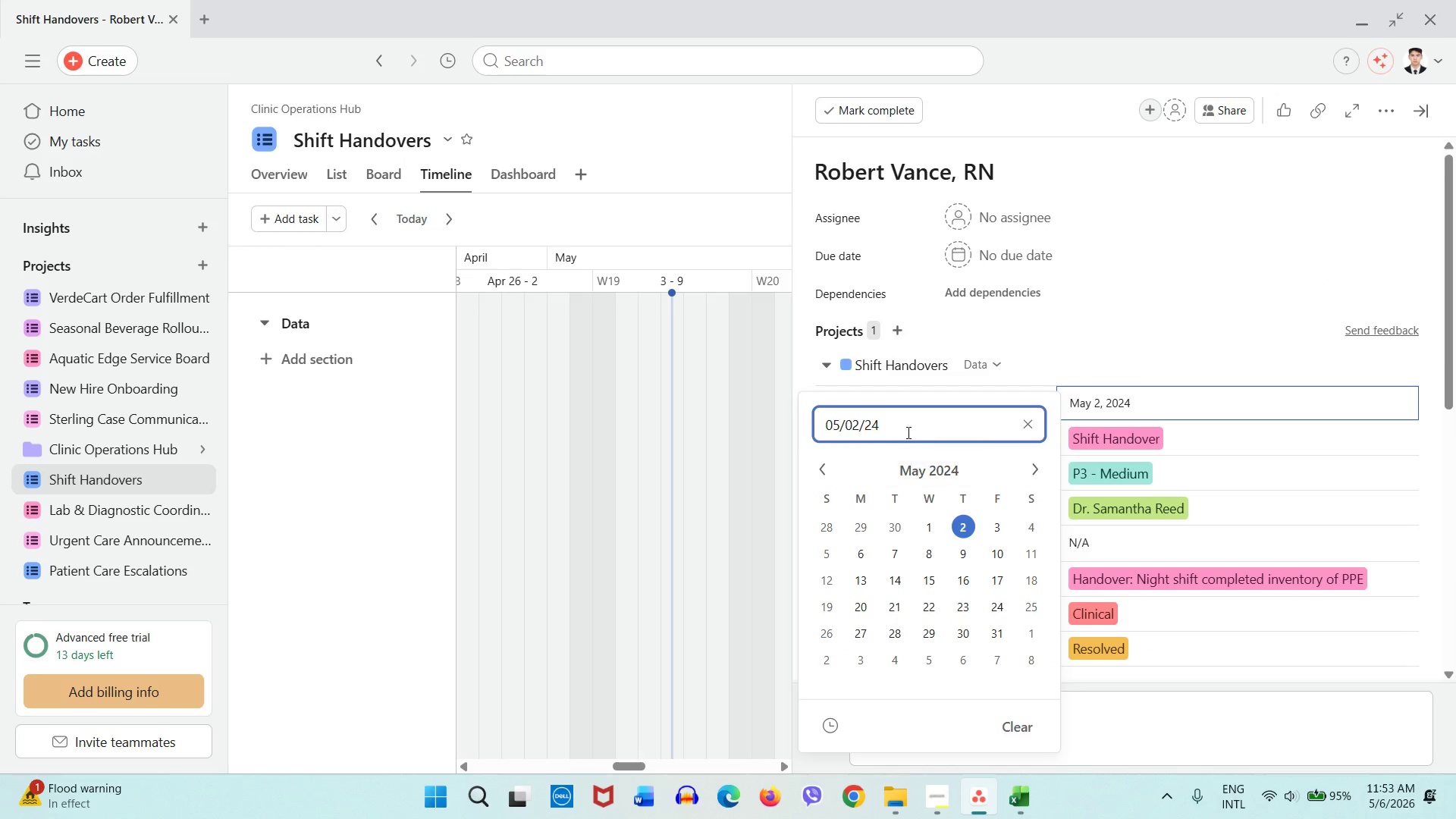 
double_click([907, 432])
 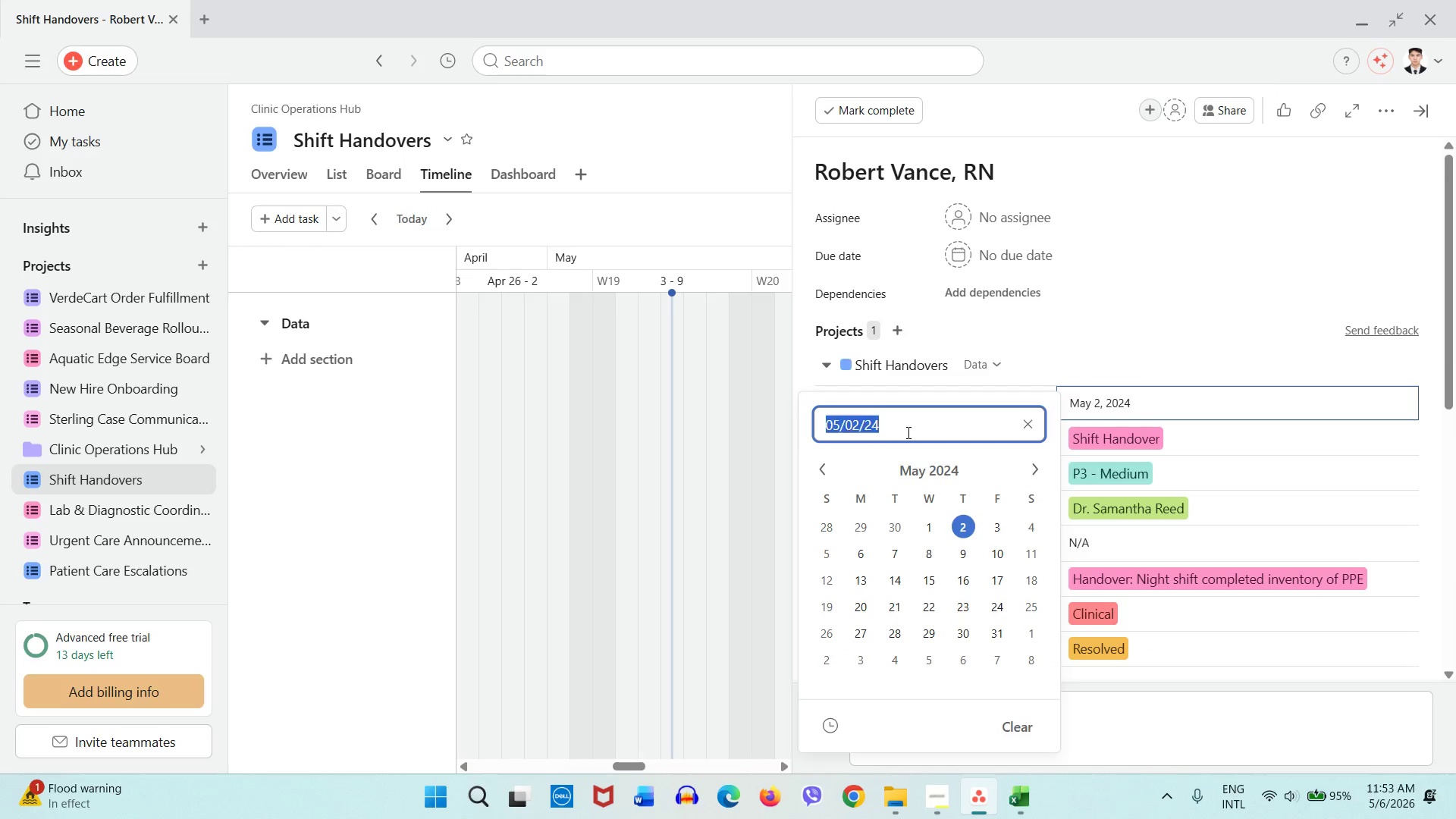 
triple_click([907, 432])
 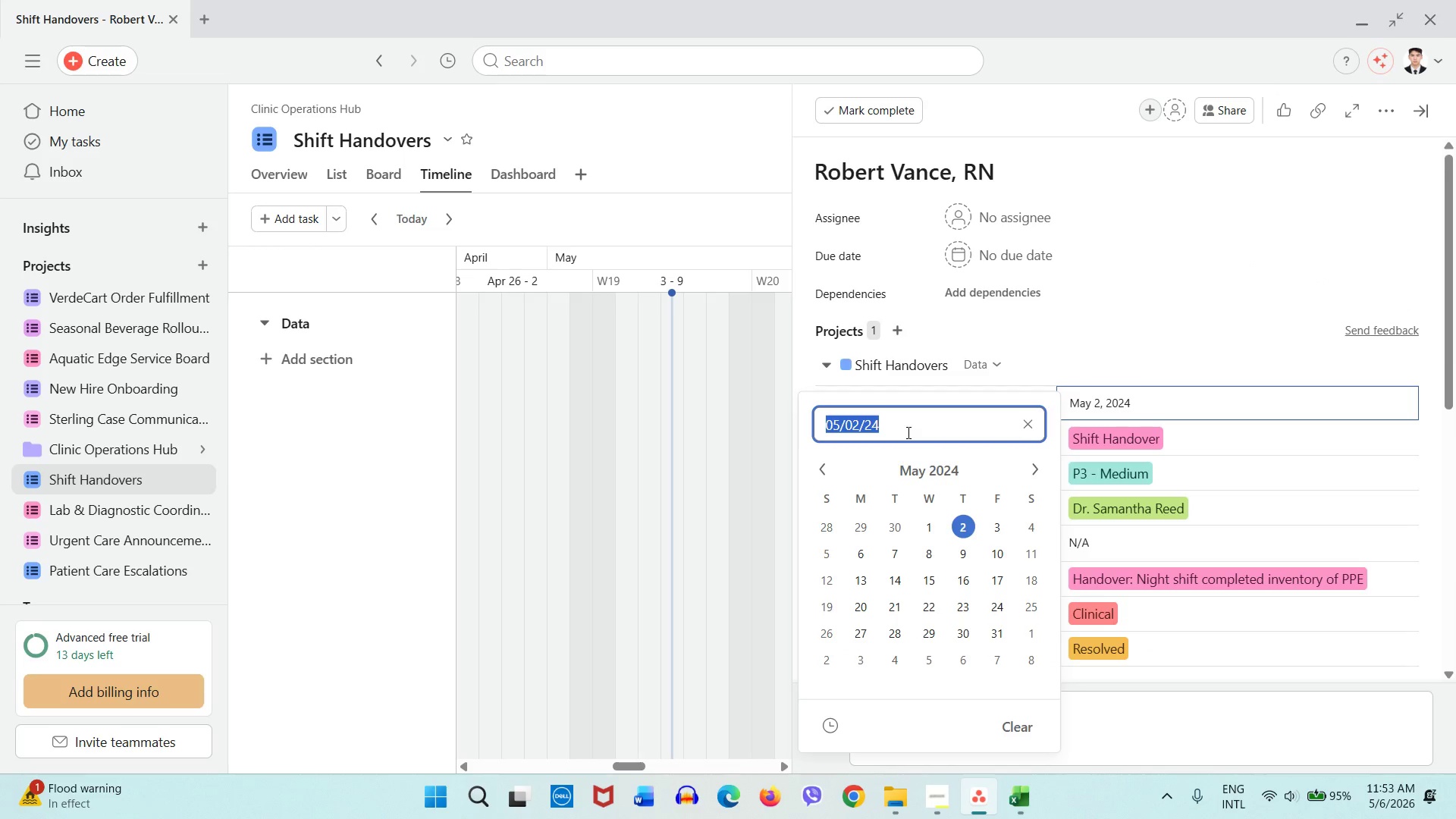 
key(Control+C)
 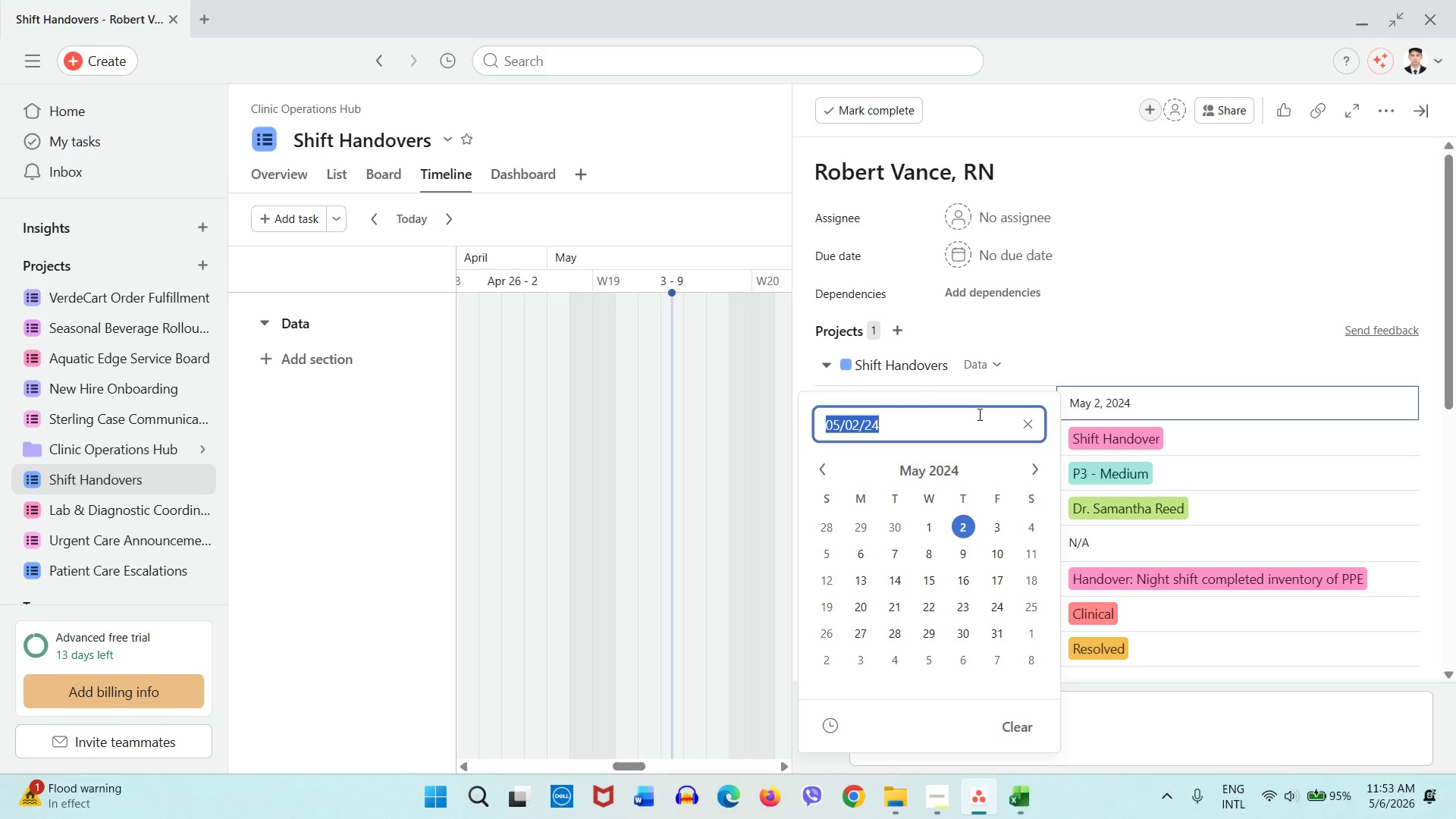 
left_click([981, 366])
 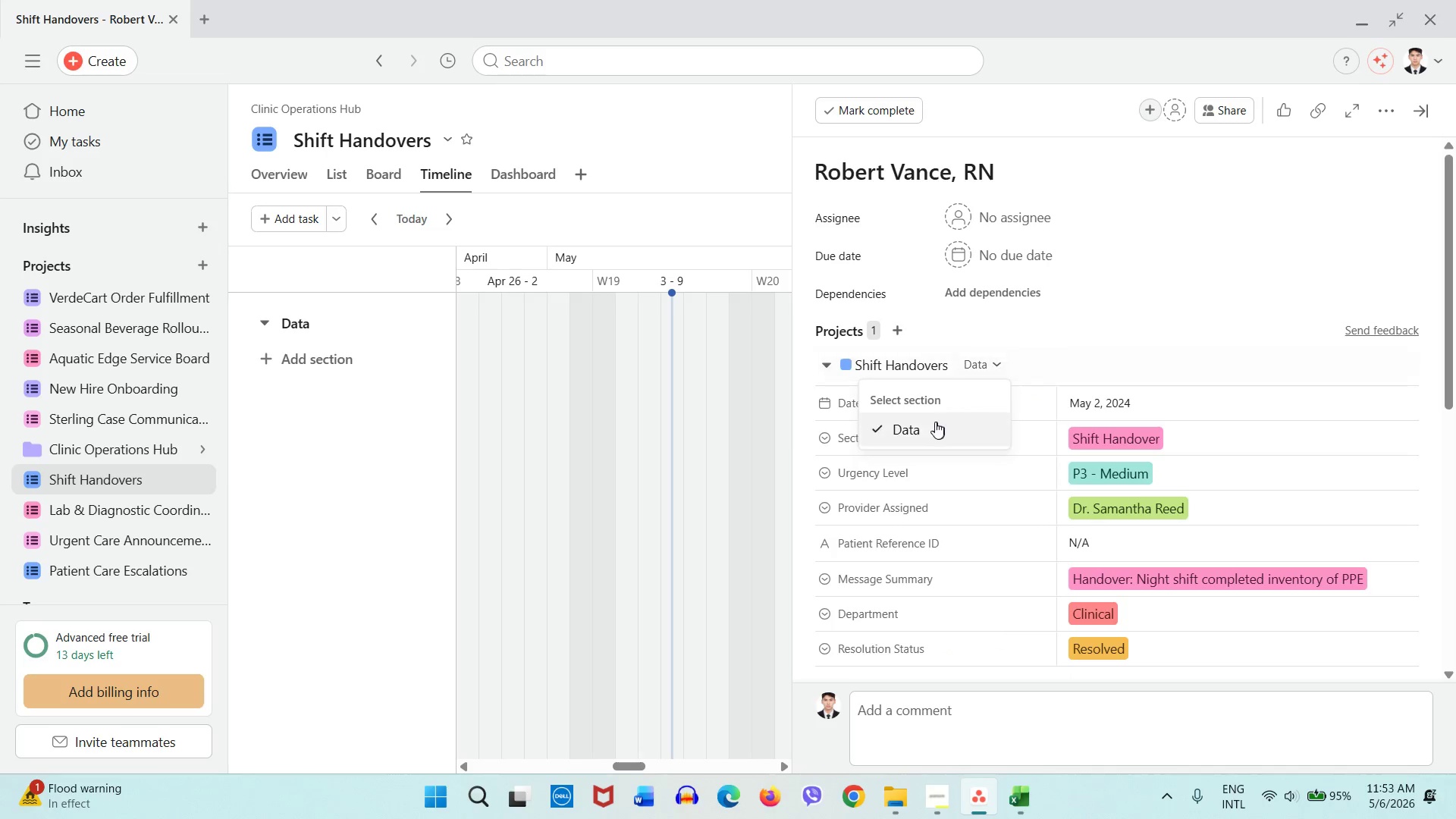 
left_click([935, 422])
 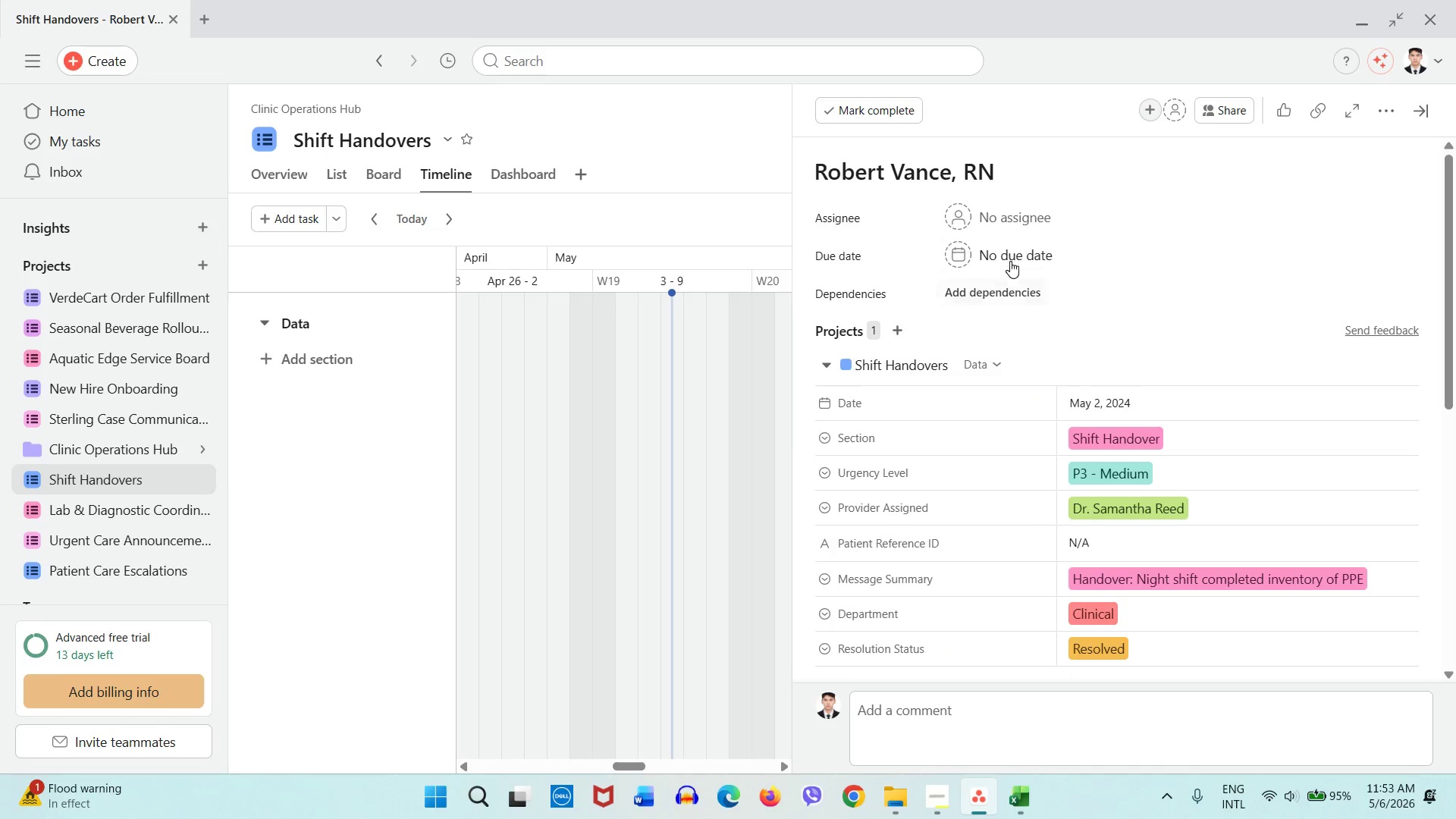 
left_click([1010, 261])
 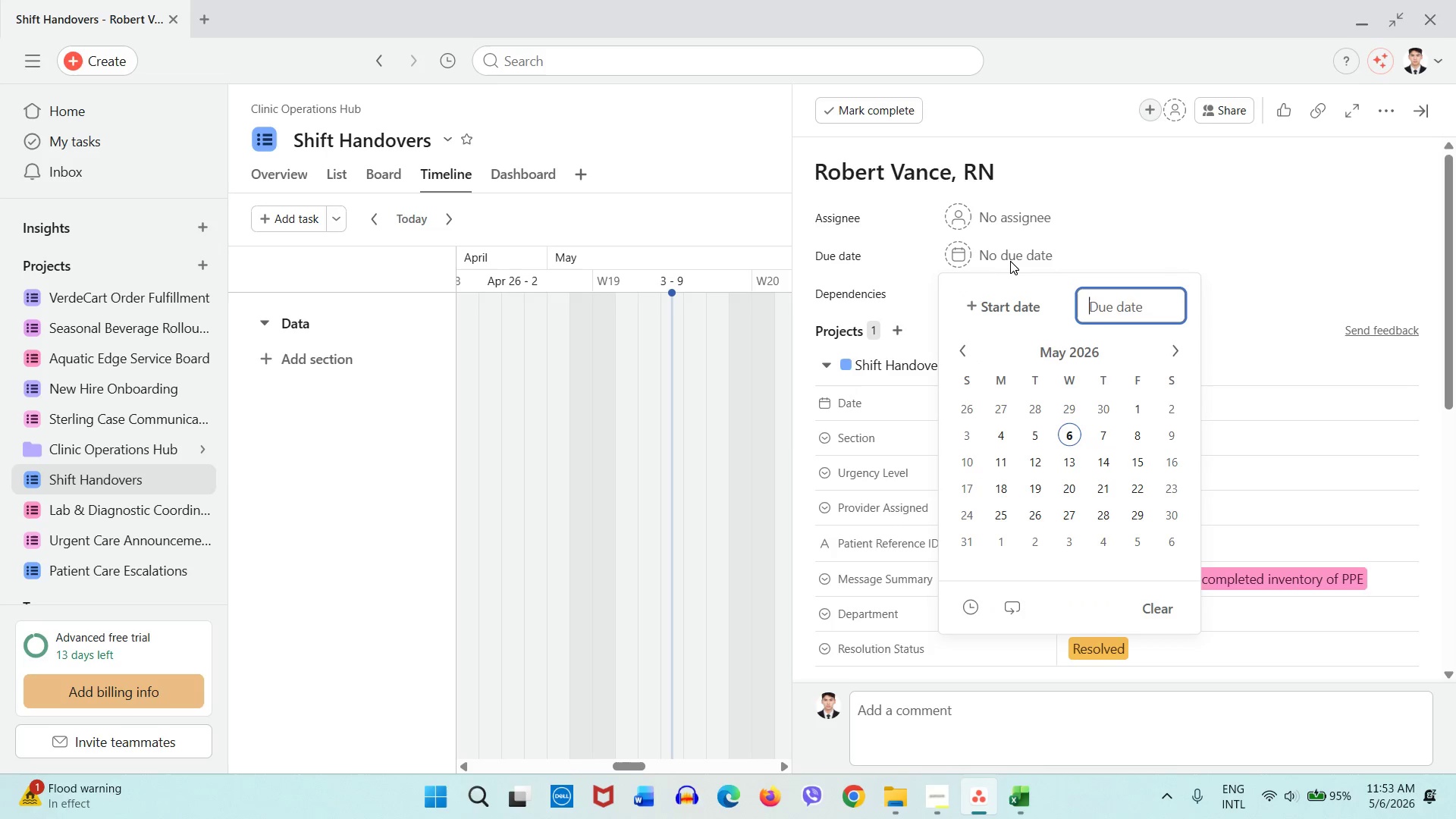 
key(Control+V)
 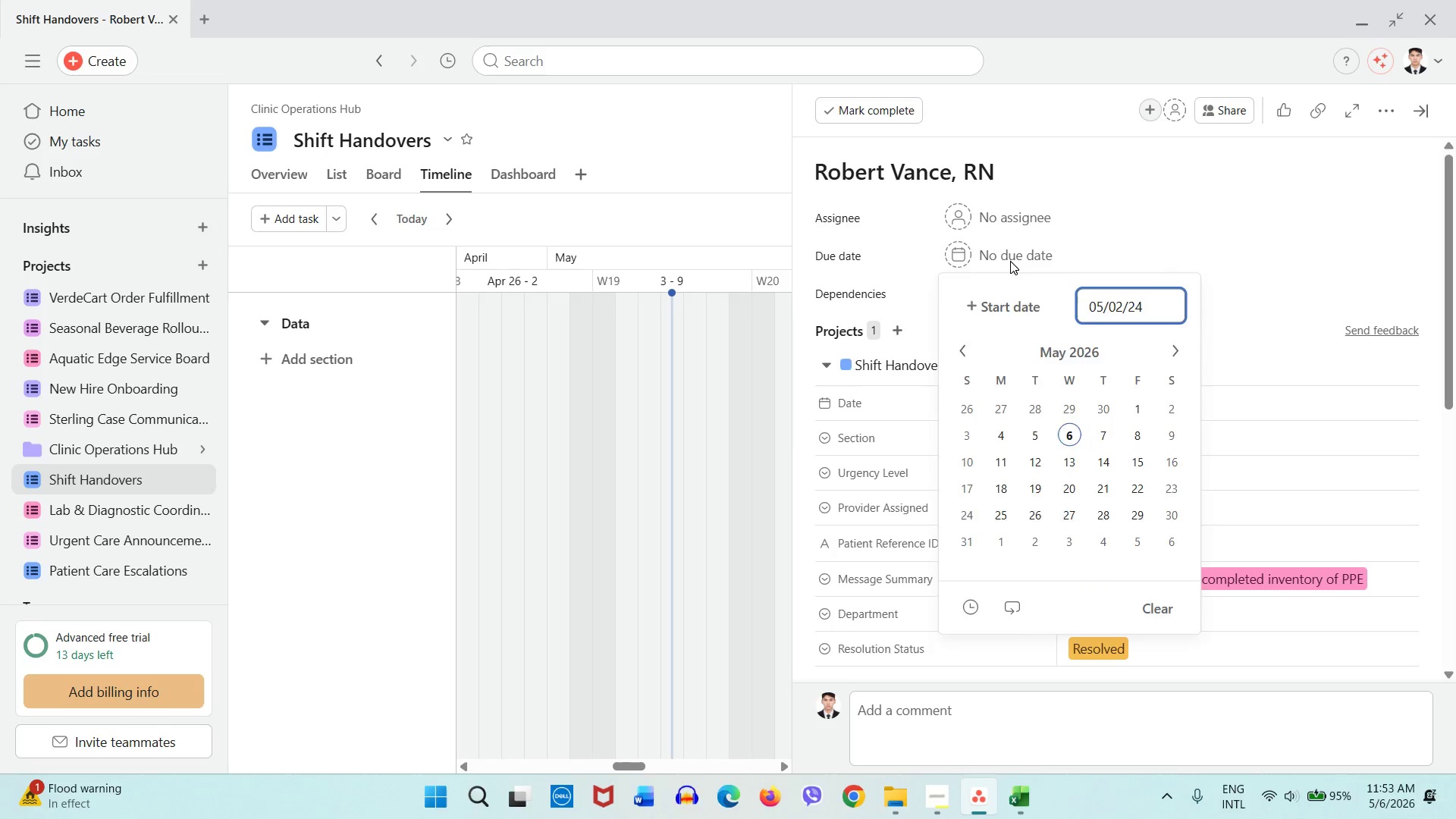 
key(Enter)
 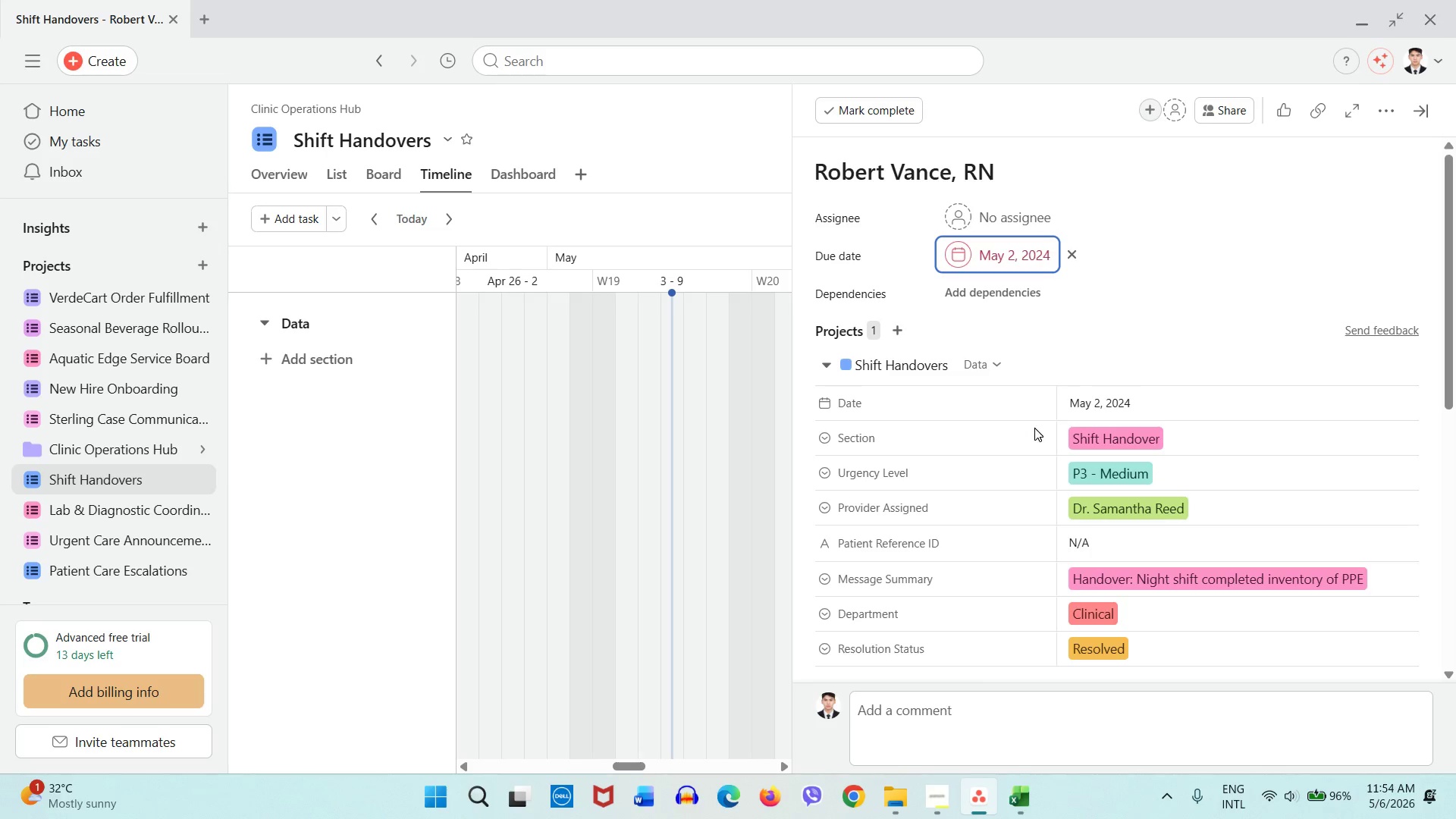 
wait(81.95)
 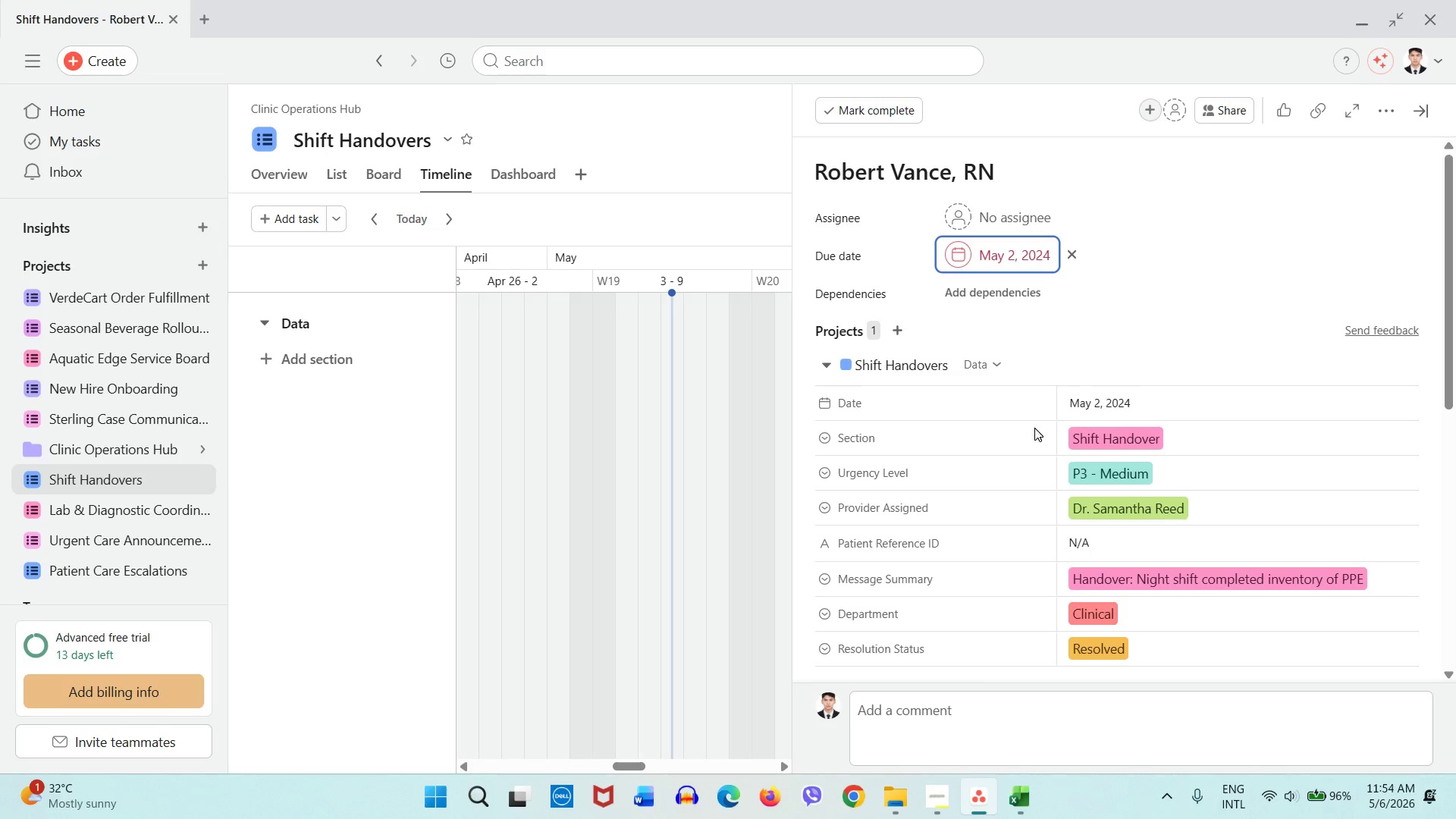 
left_click([714, 147])
 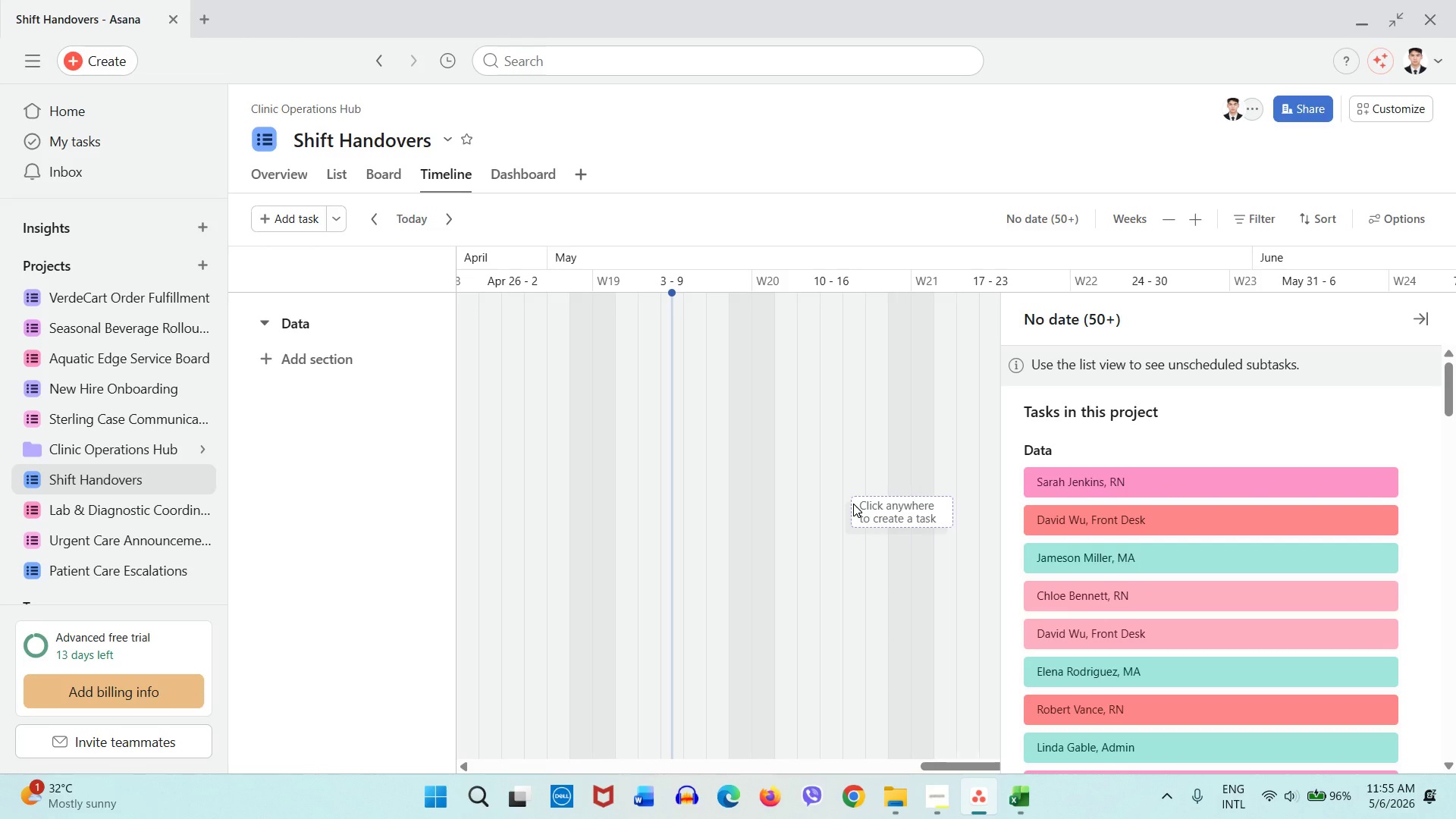 
wait(57.59)
 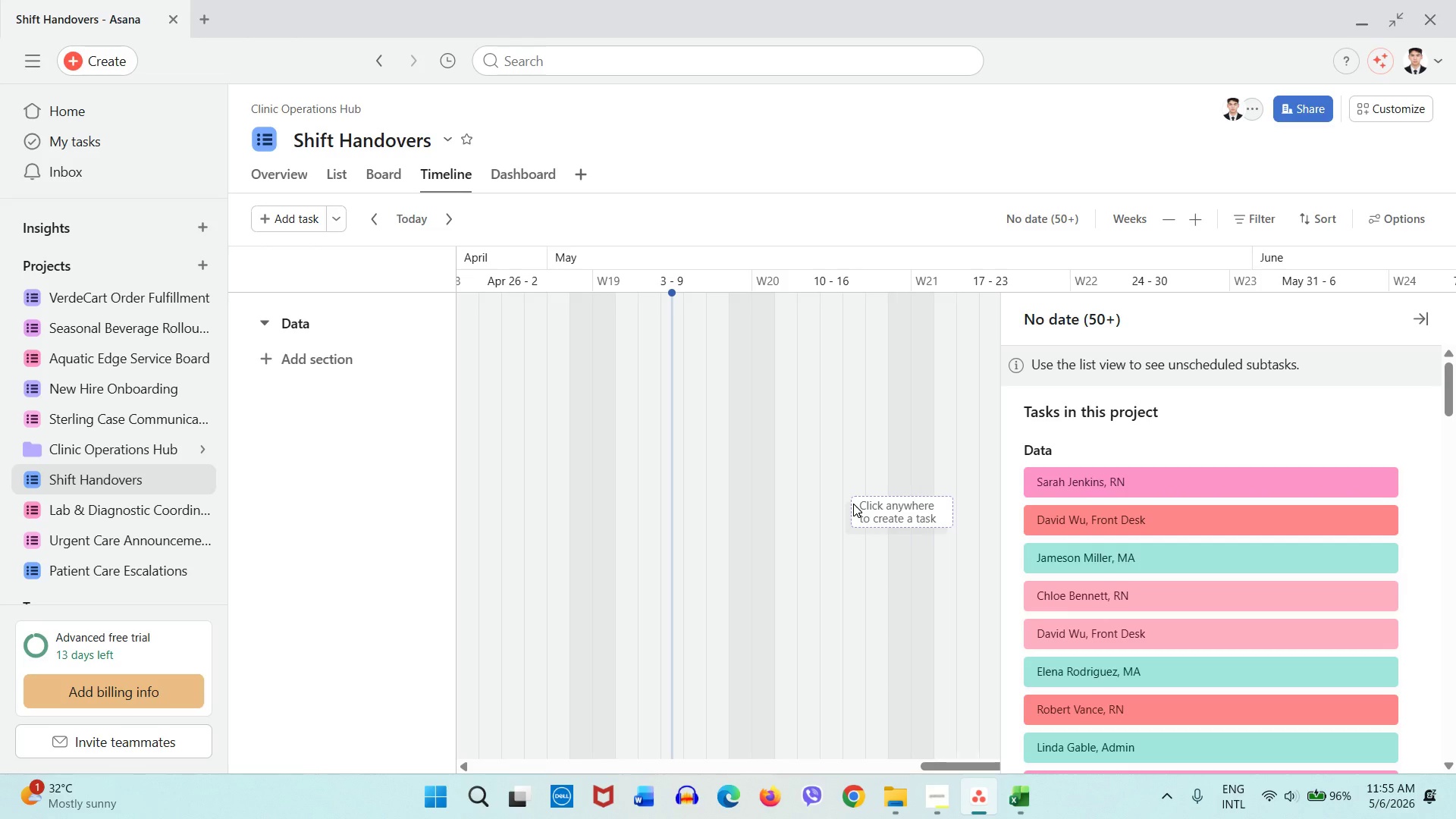 
left_click([1028, 799])
 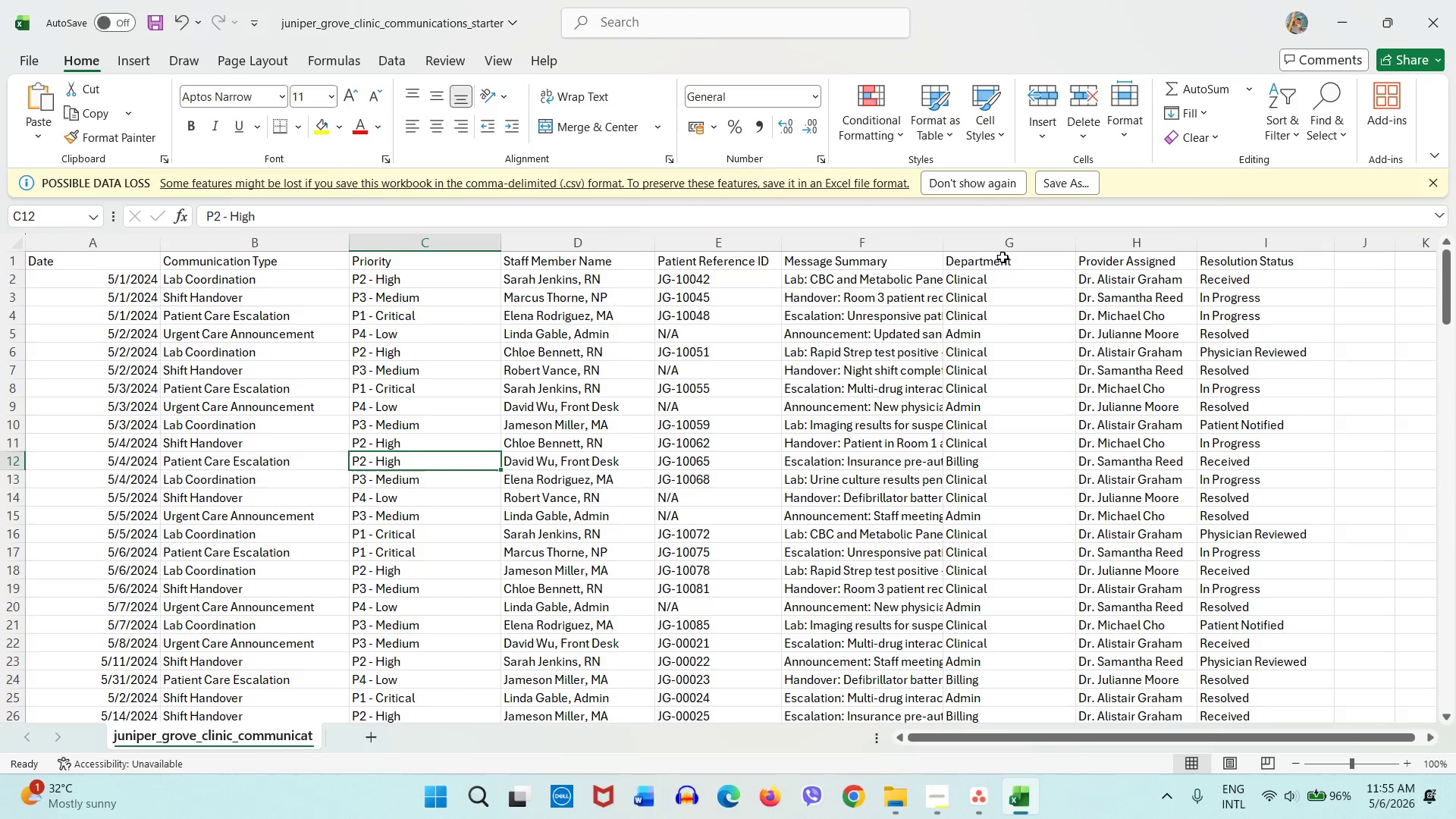 
left_click([71, 265])
 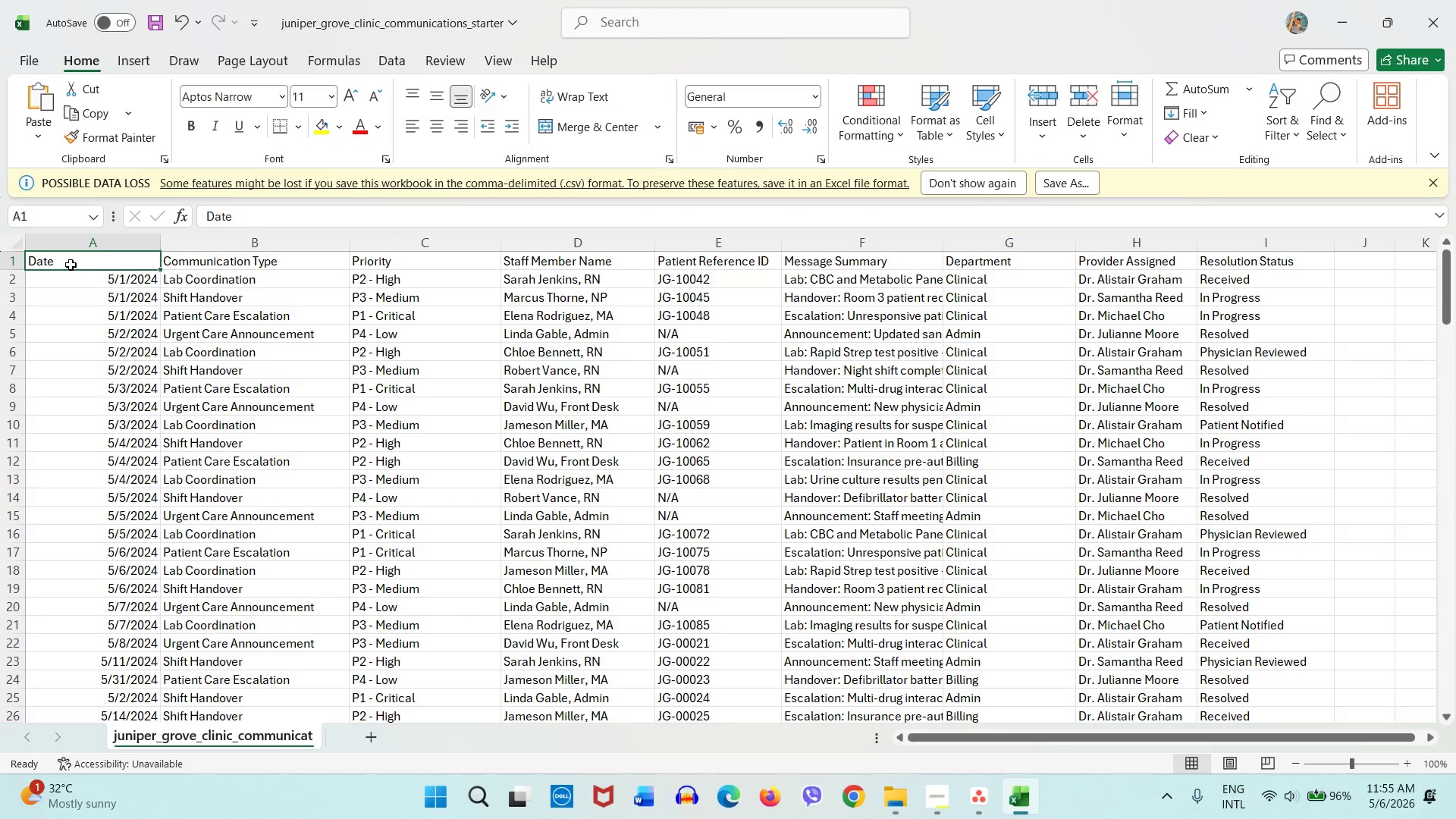 
type(Due Date)
 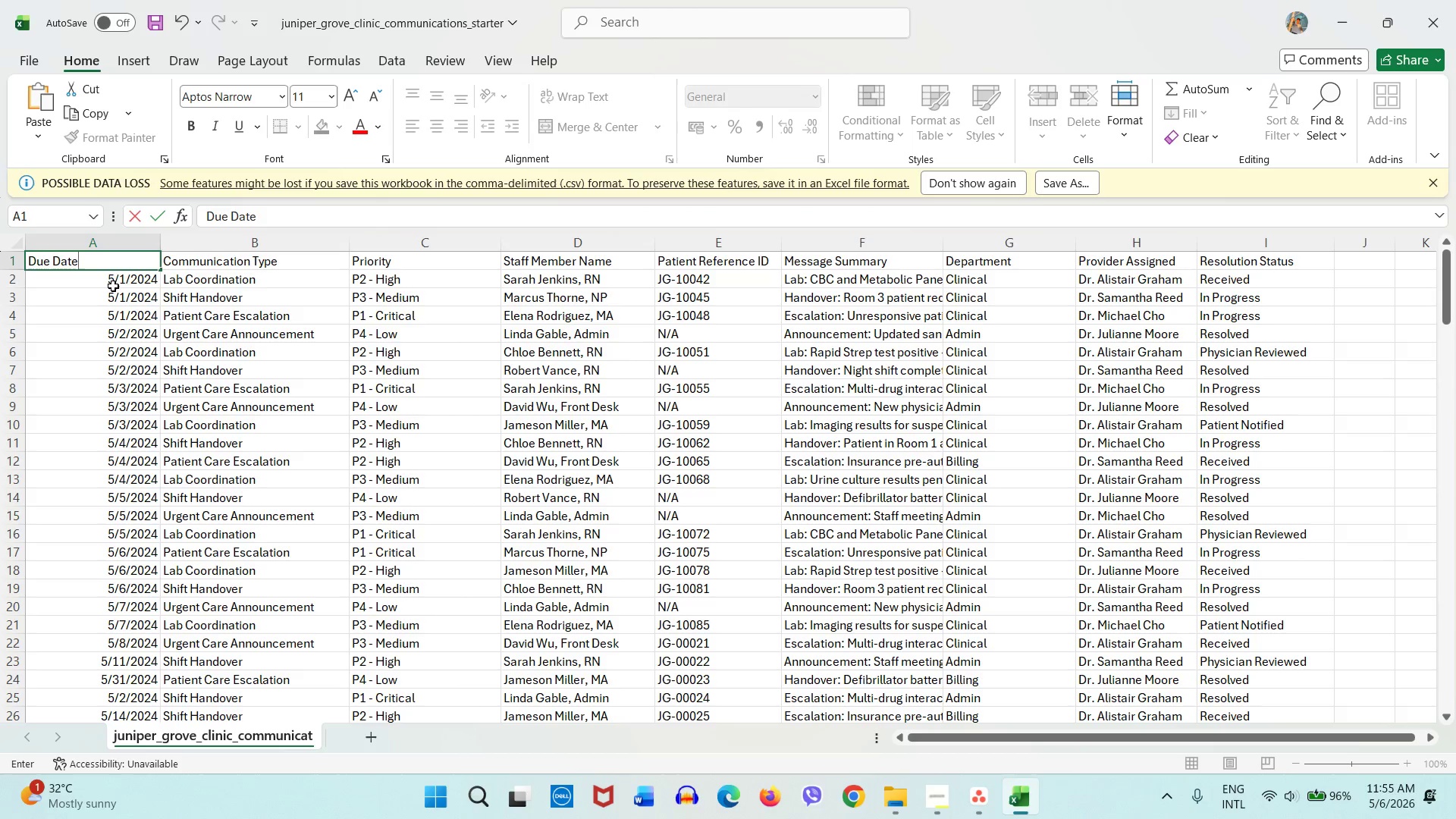 
left_click([113, 286])
 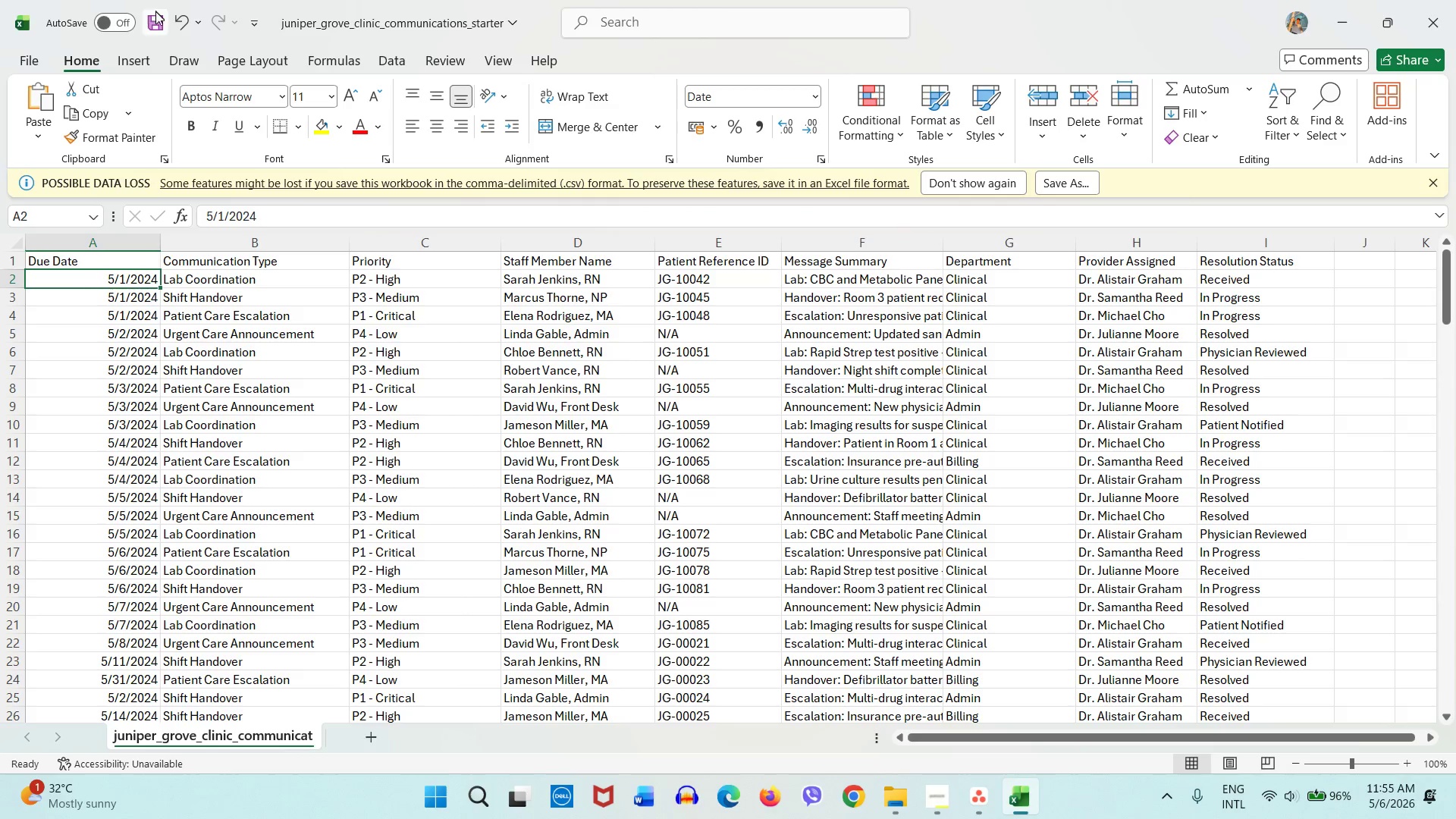 
left_click([158, 16])
 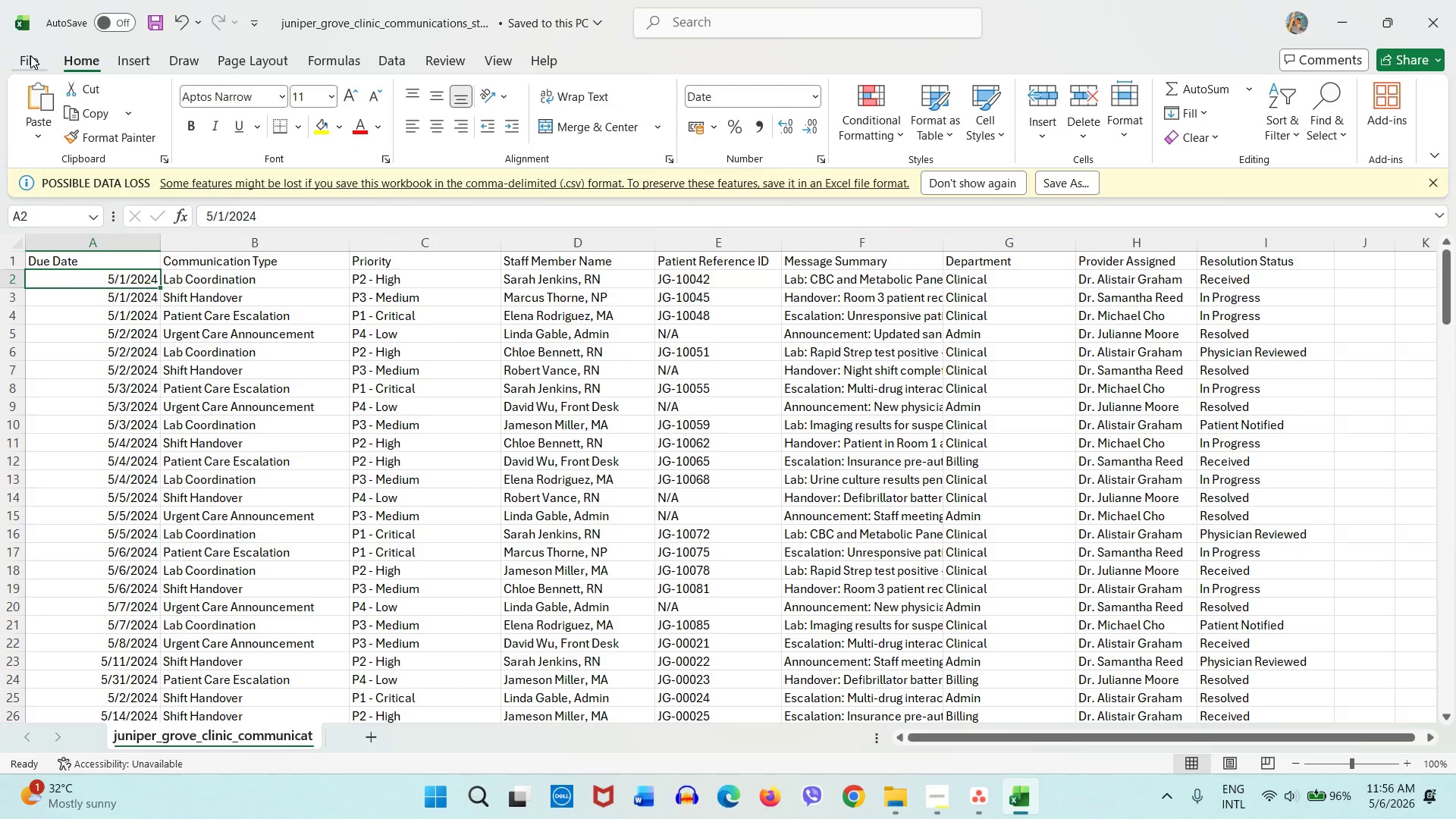 
left_click([30, 55])
 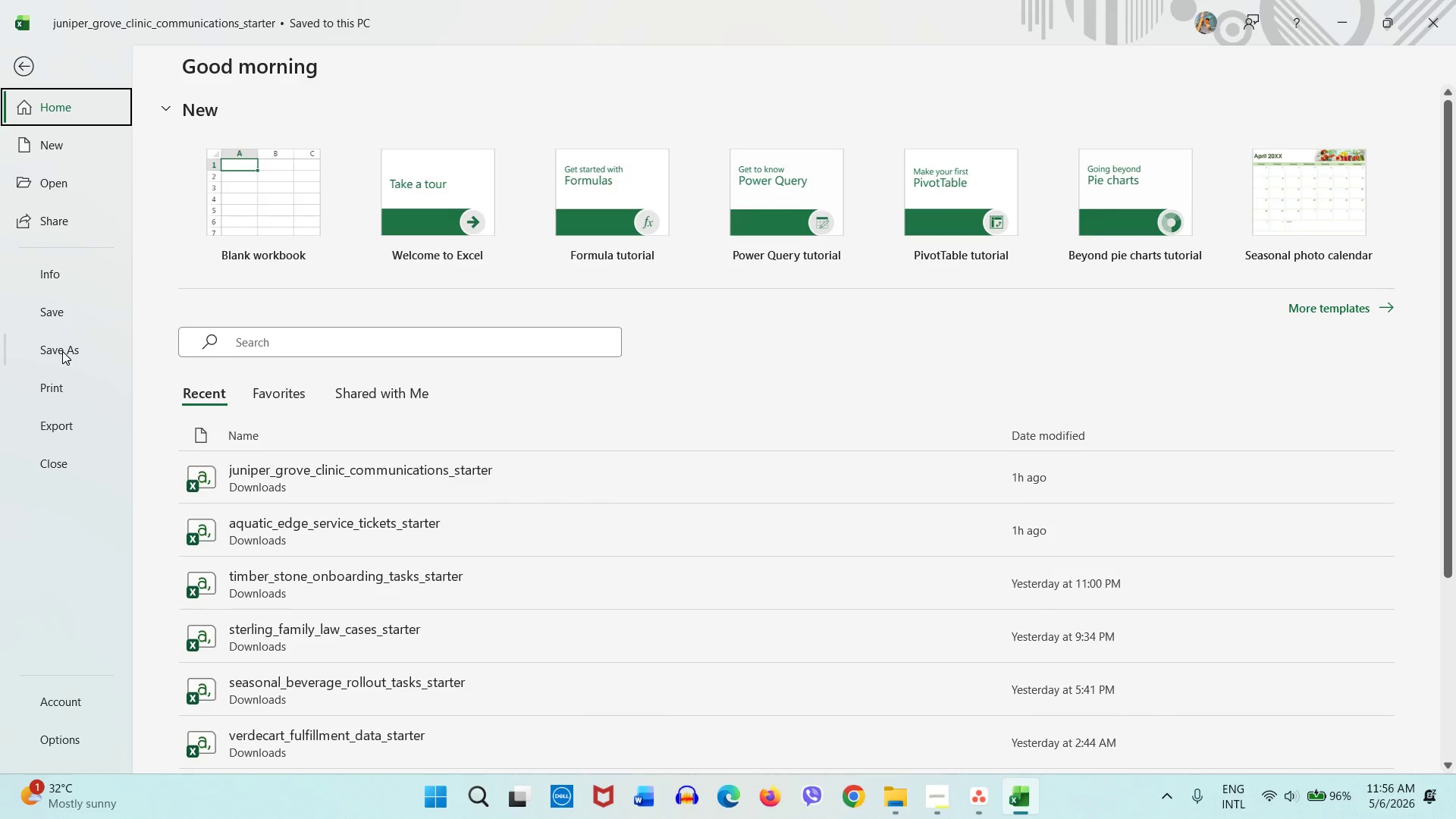 
left_click([62, 351])
 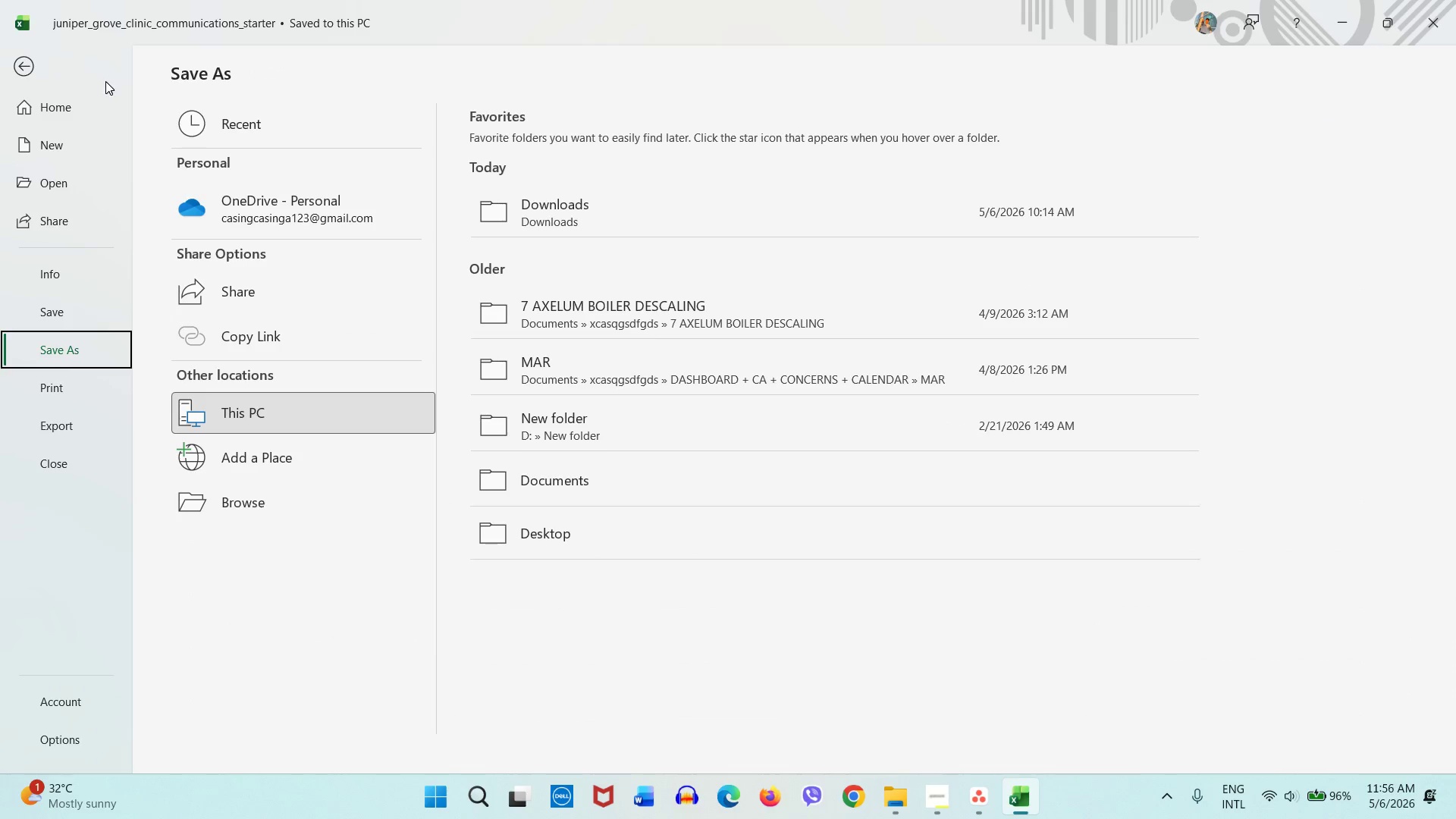 
left_click([22, 67])
 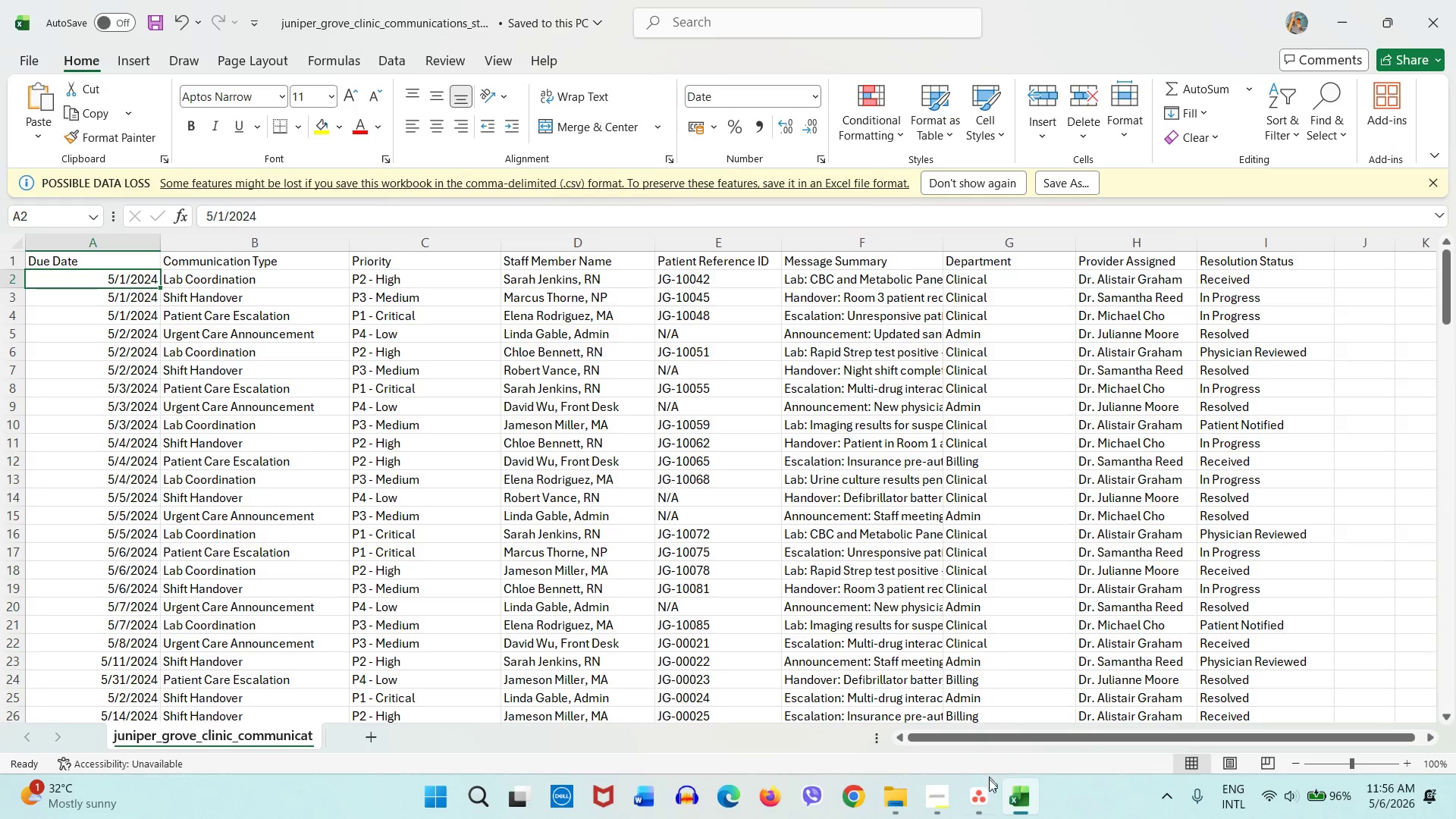 
left_click([989, 795])
 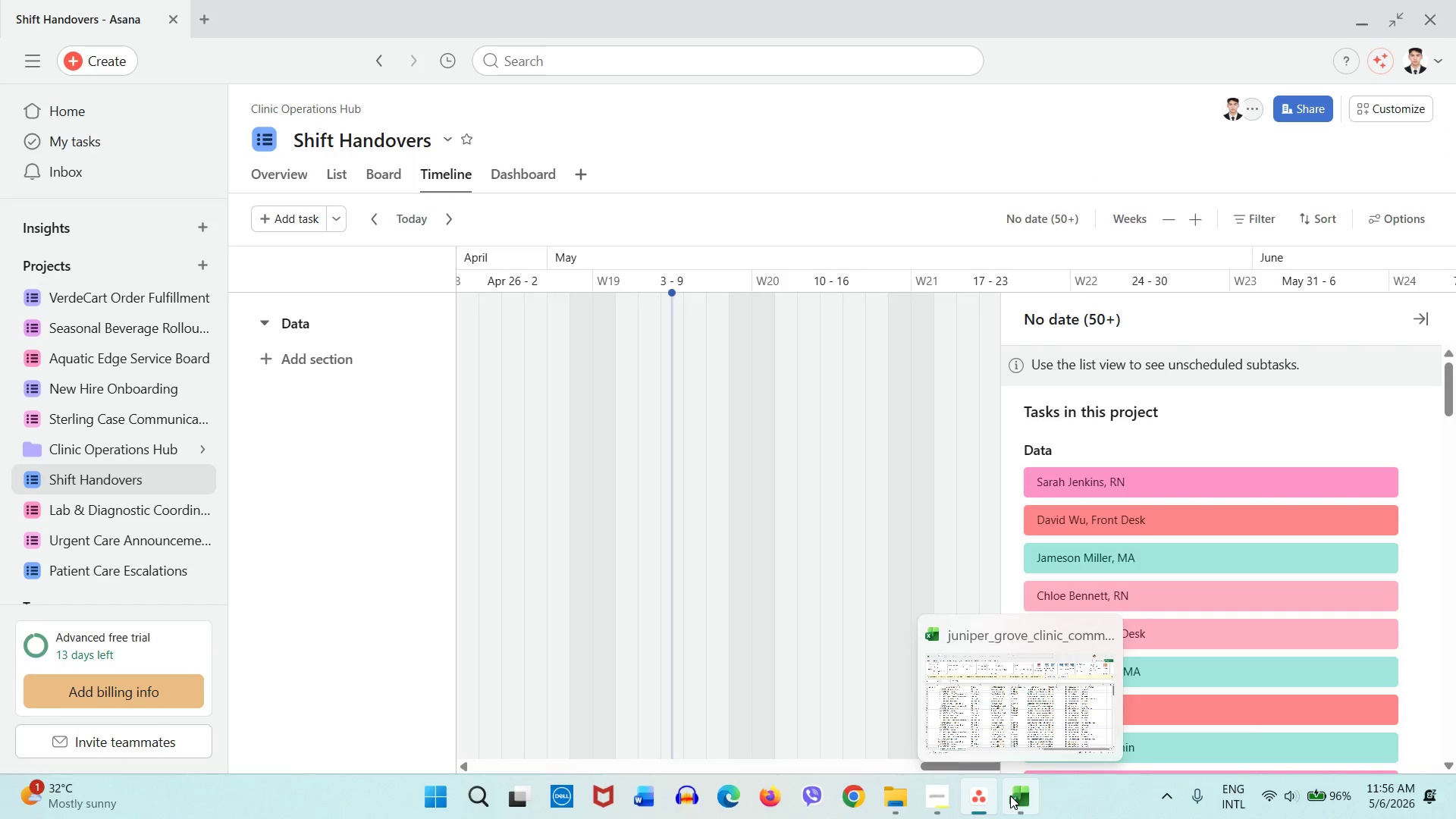 
left_click([1010, 795])
 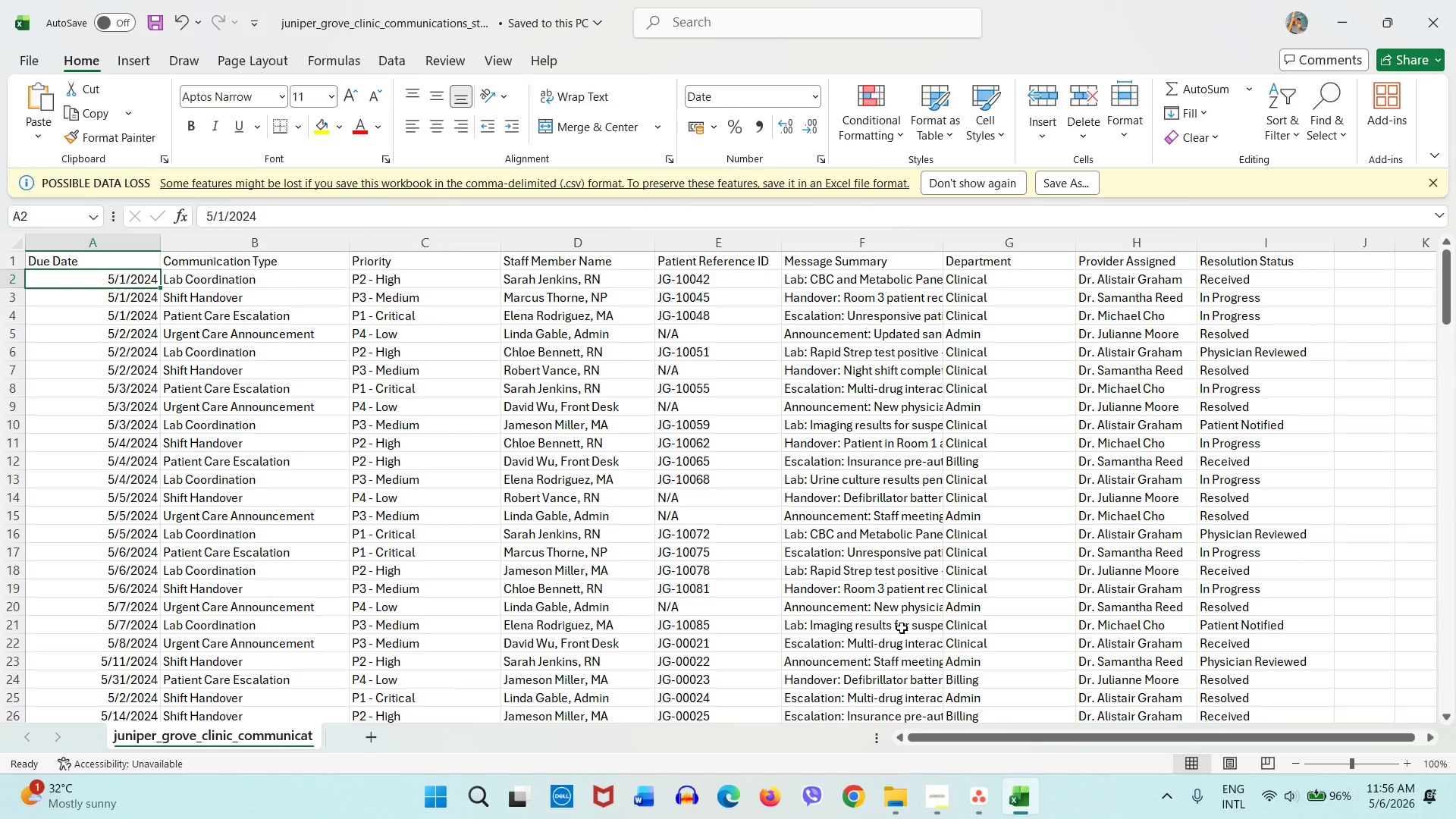 
wait(32.23)
 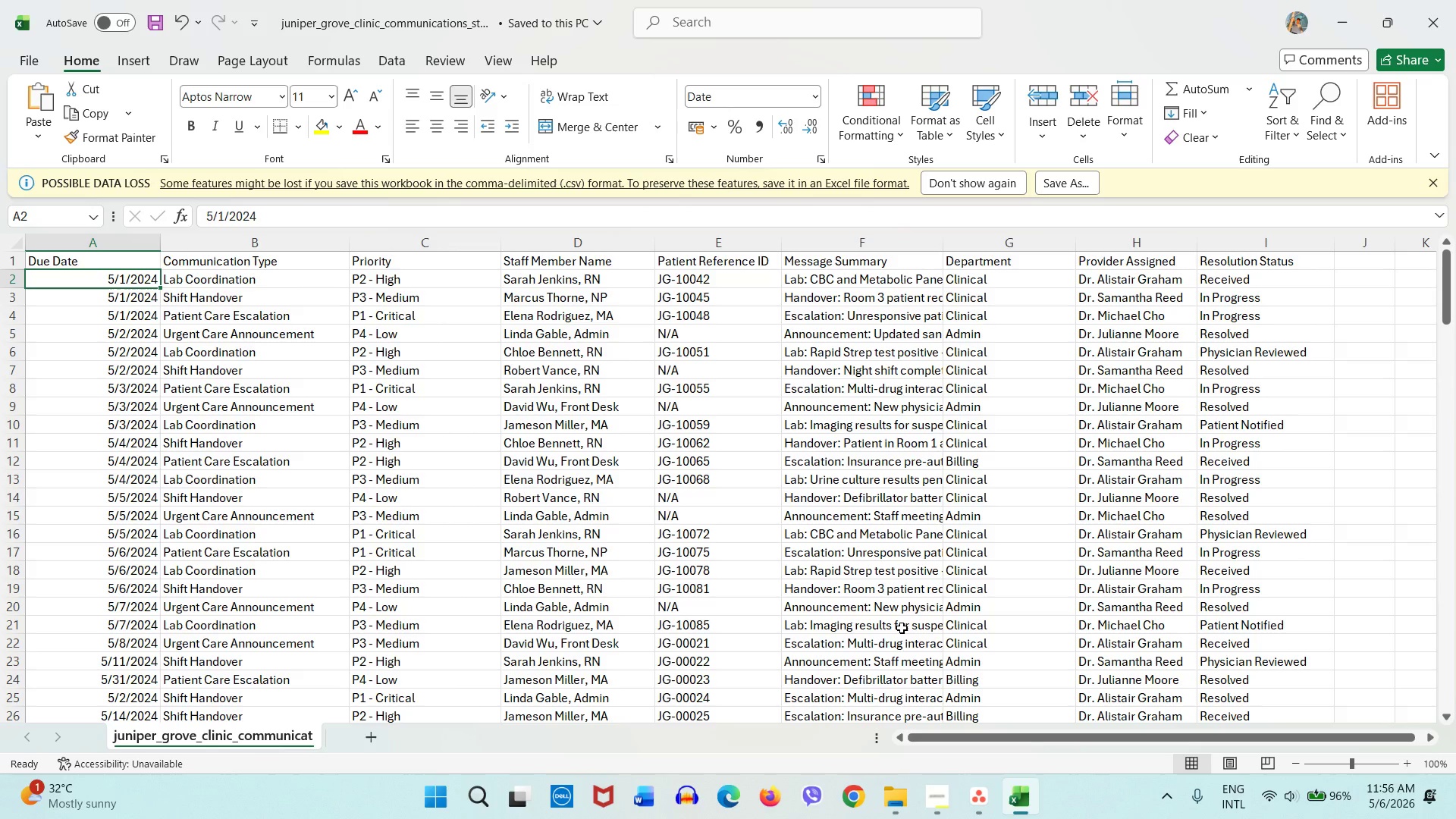 
left_click([279, 269])
 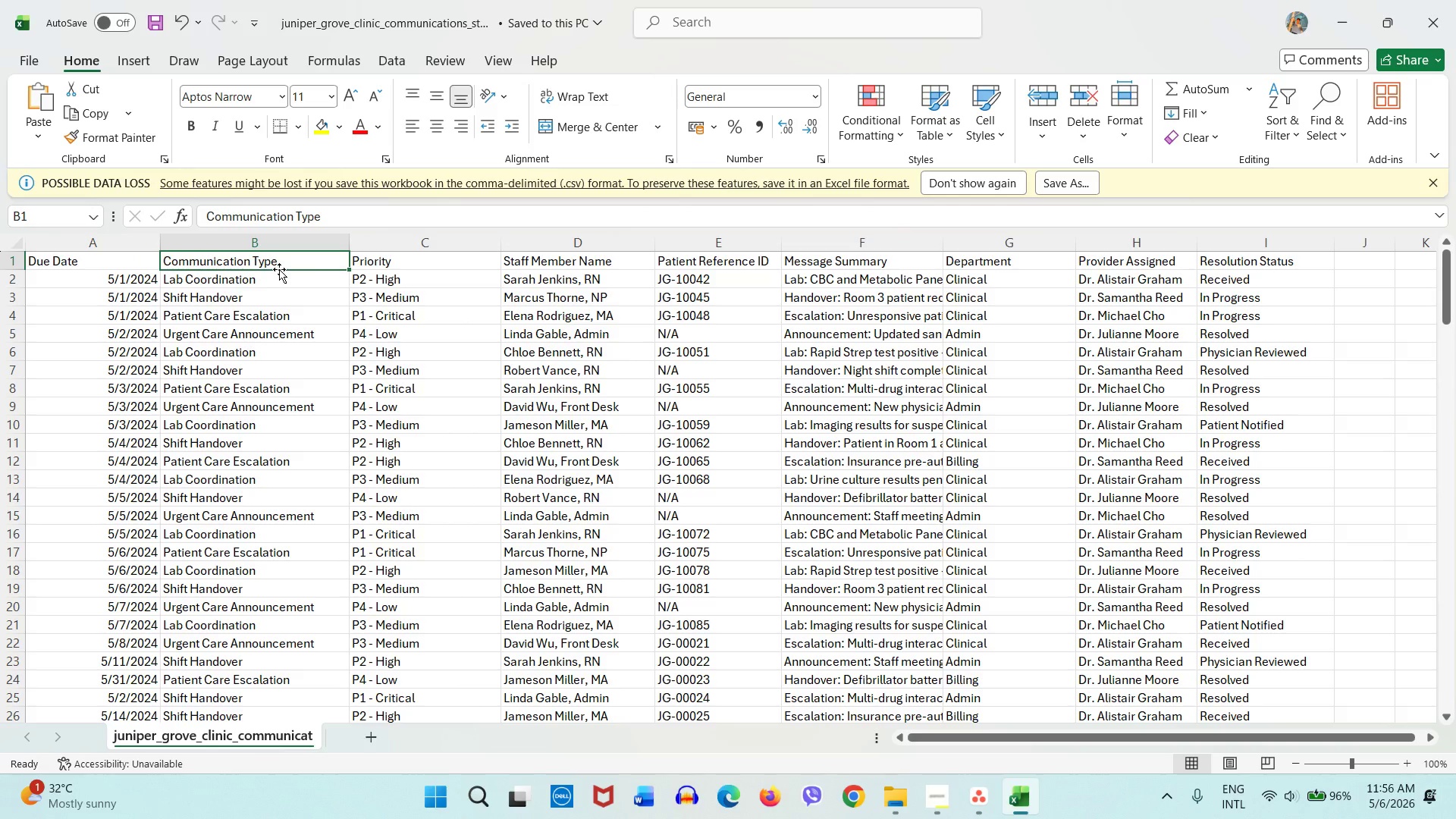 
type(Section)
 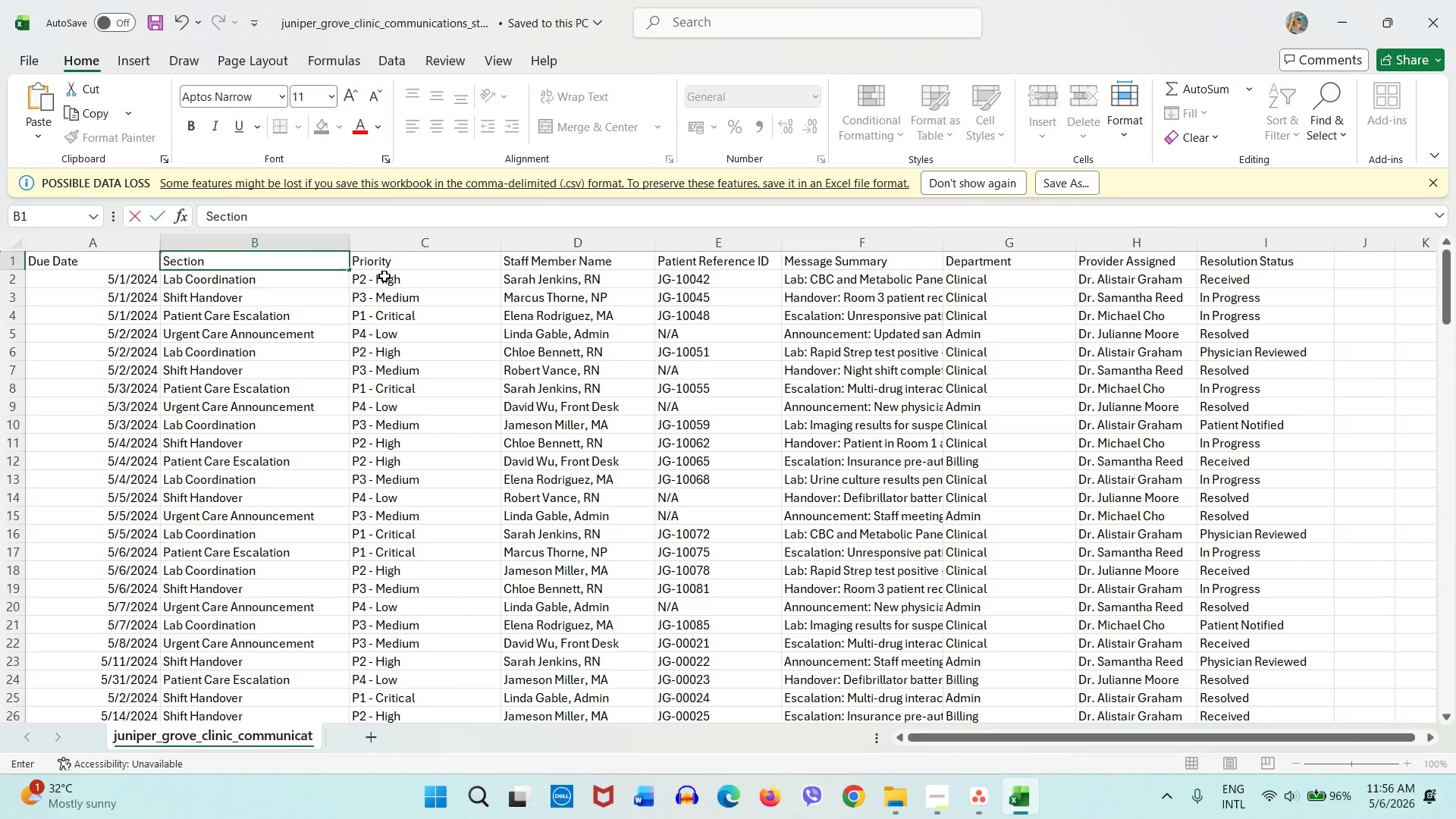 
left_click([388, 272])
 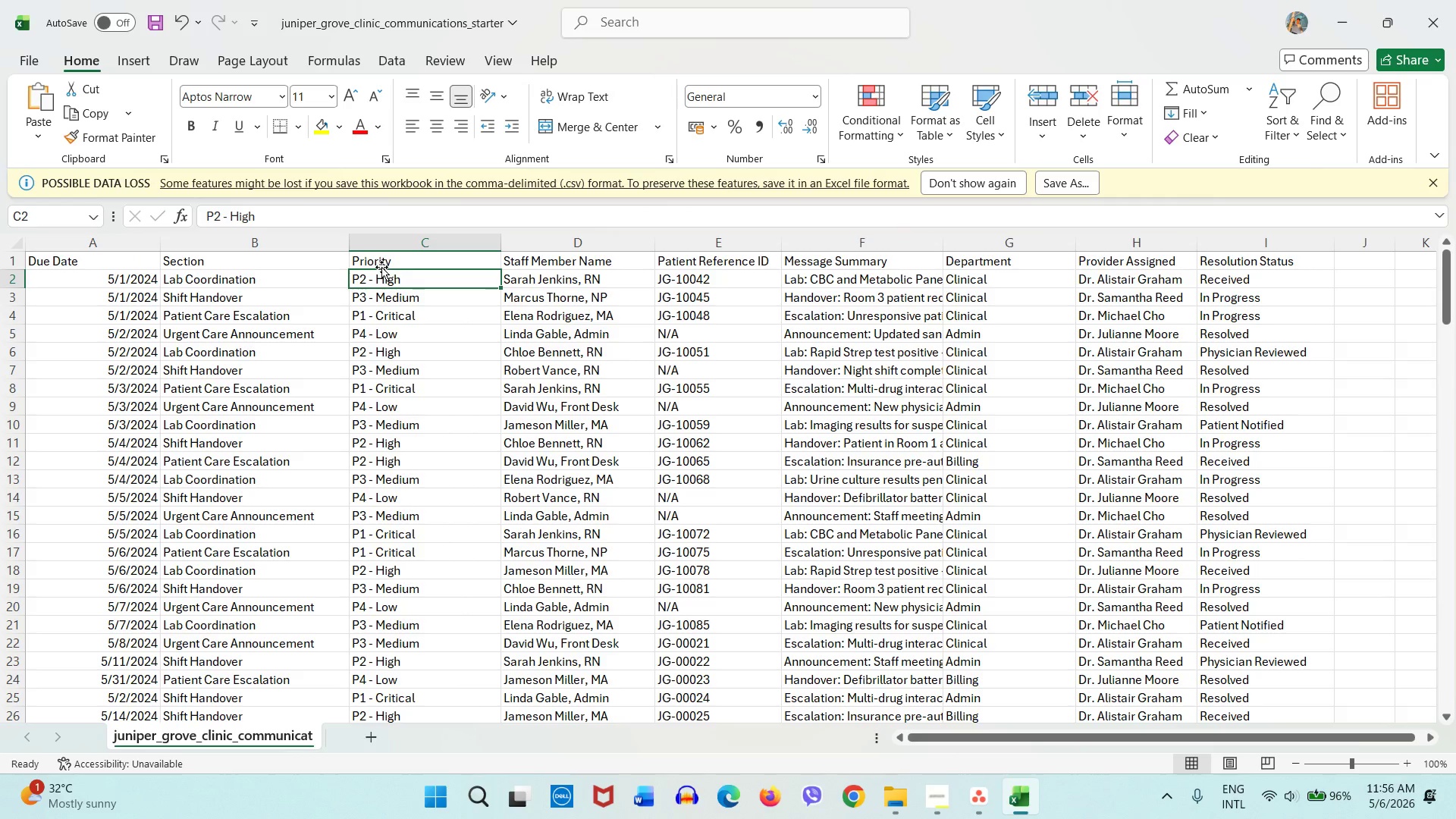 
left_click([378, 259])
 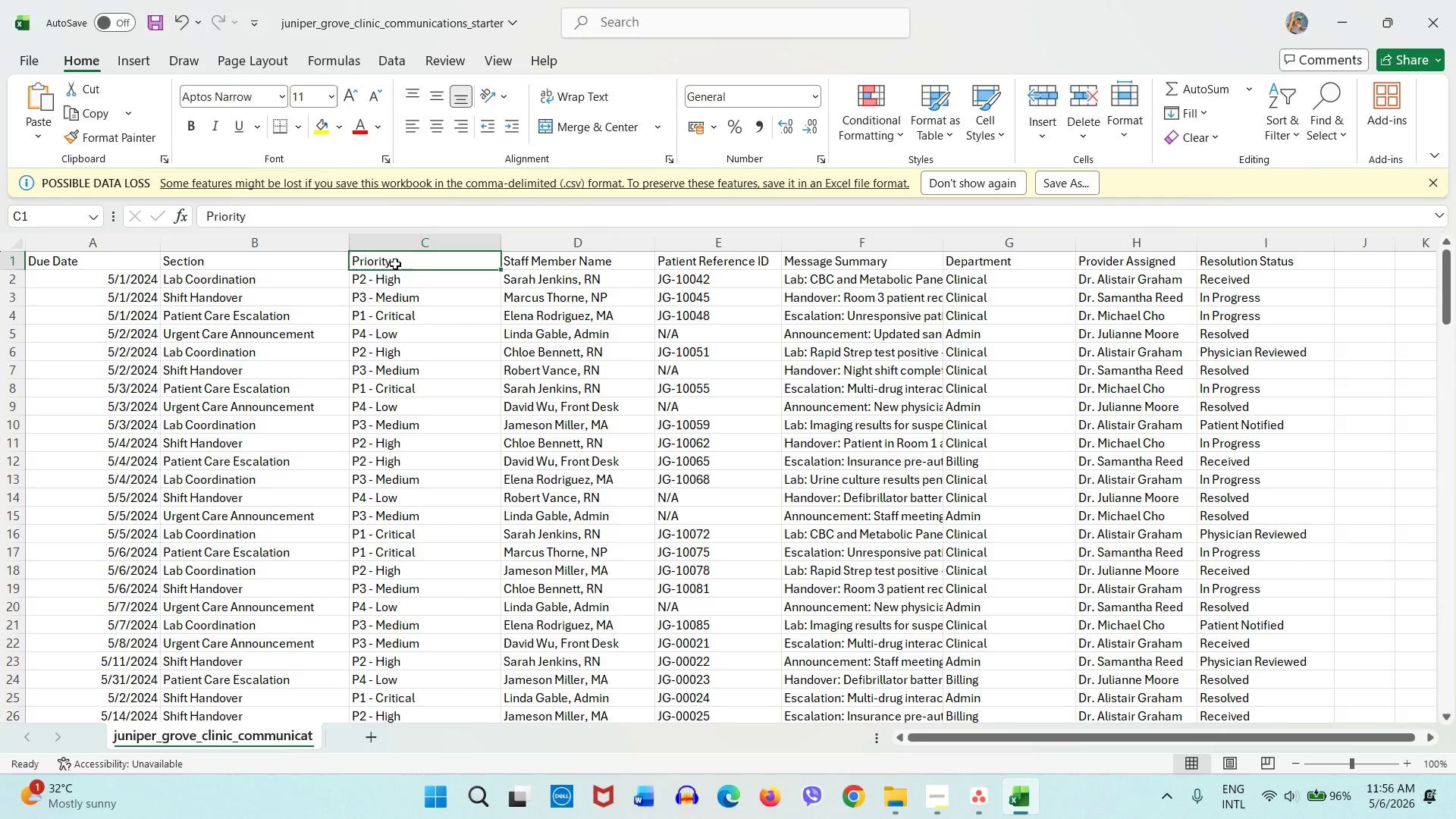 
type(Urgency Level)
 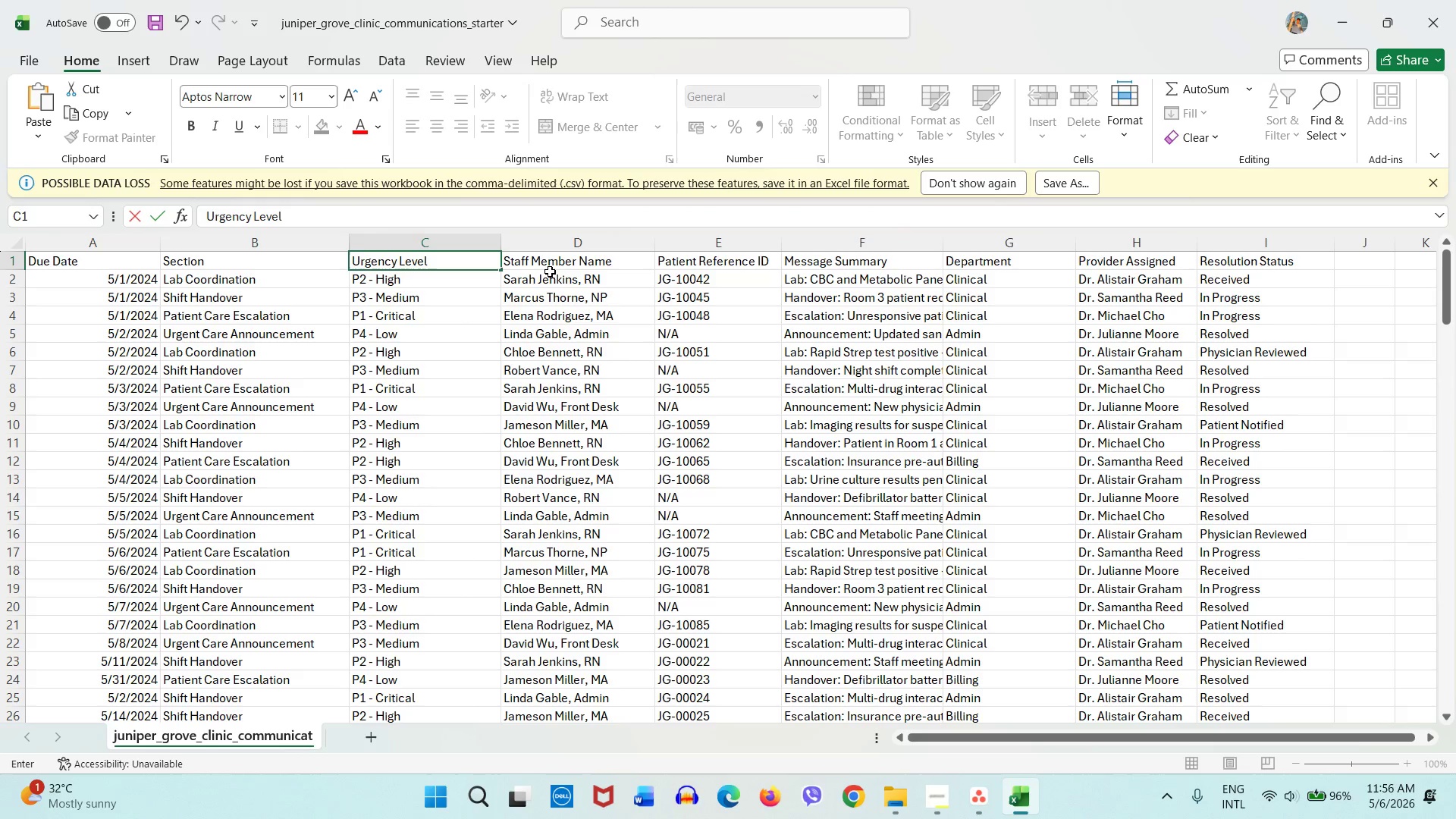 
left_click([554, 265])
 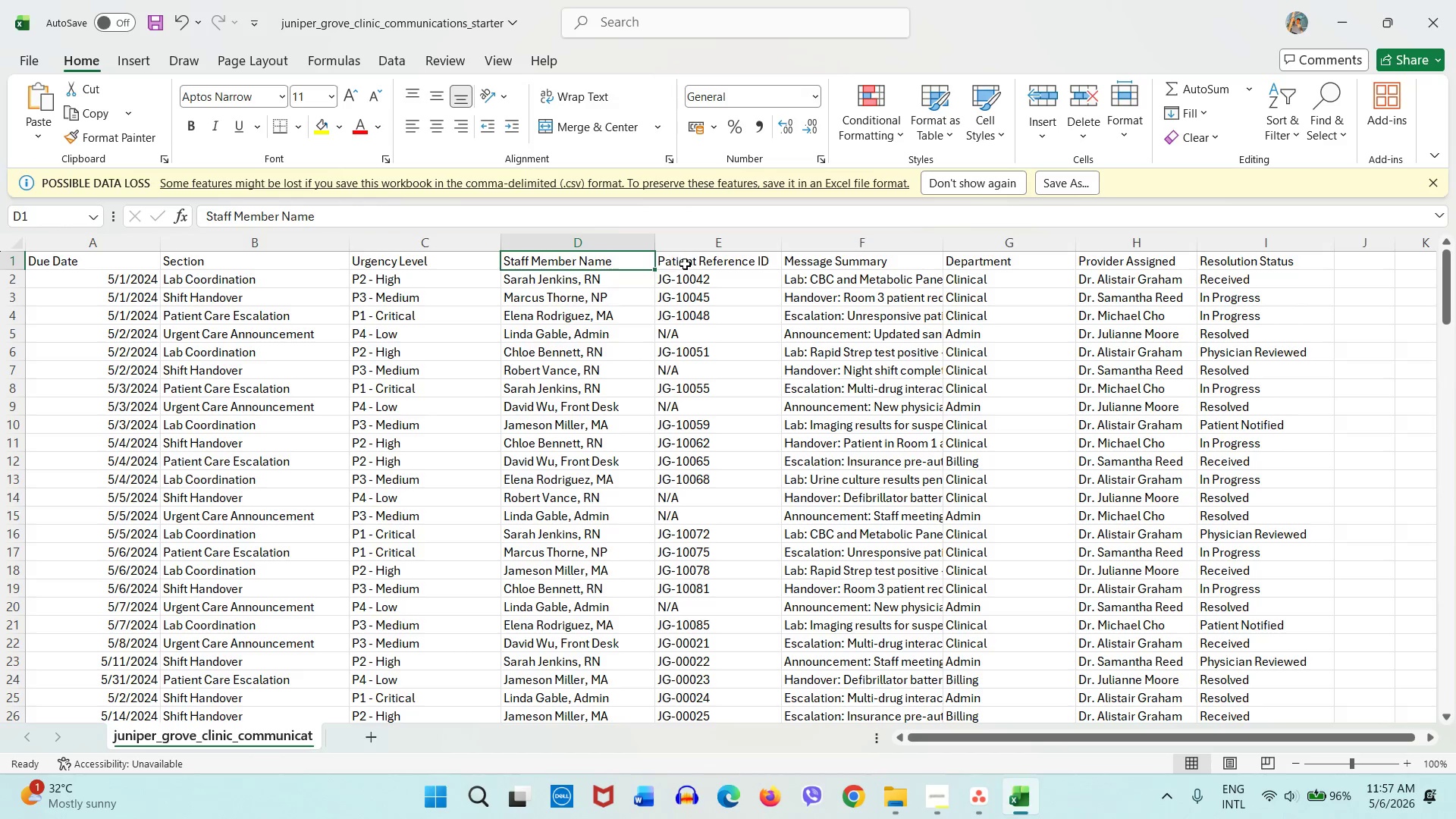 
wait(11.97)
 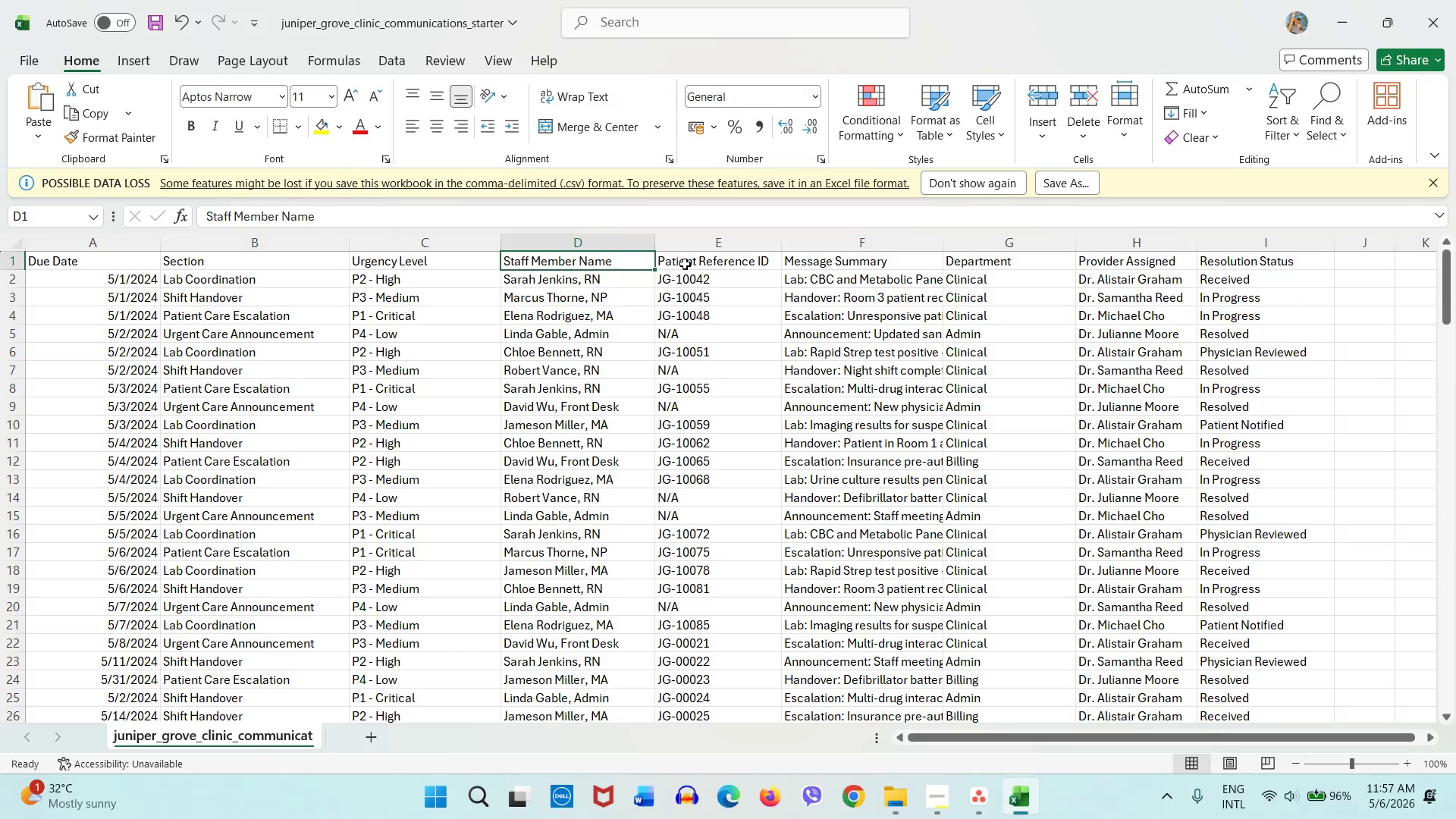 
left_click([695, 265])
 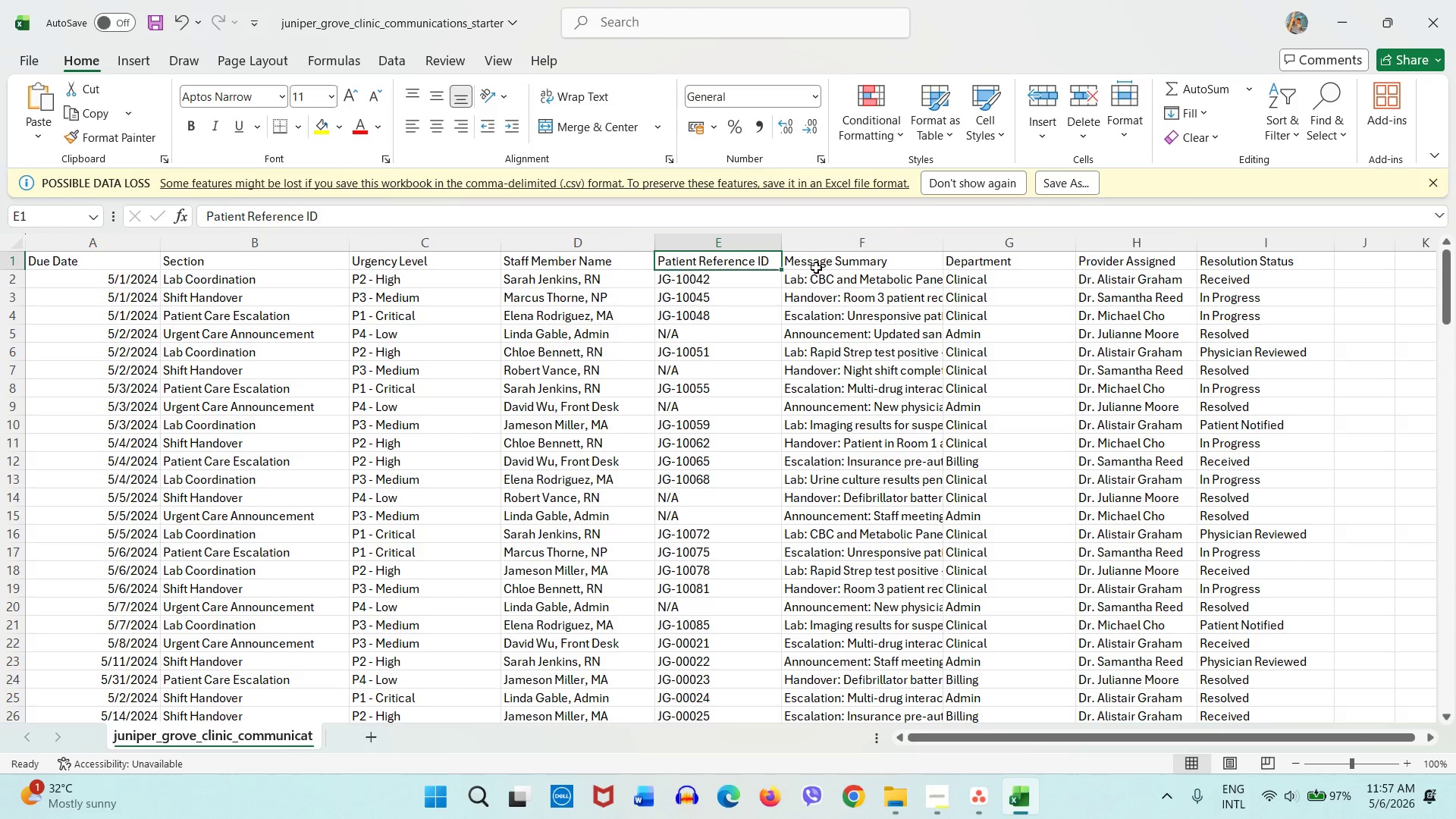 
left_click([816, 268])
 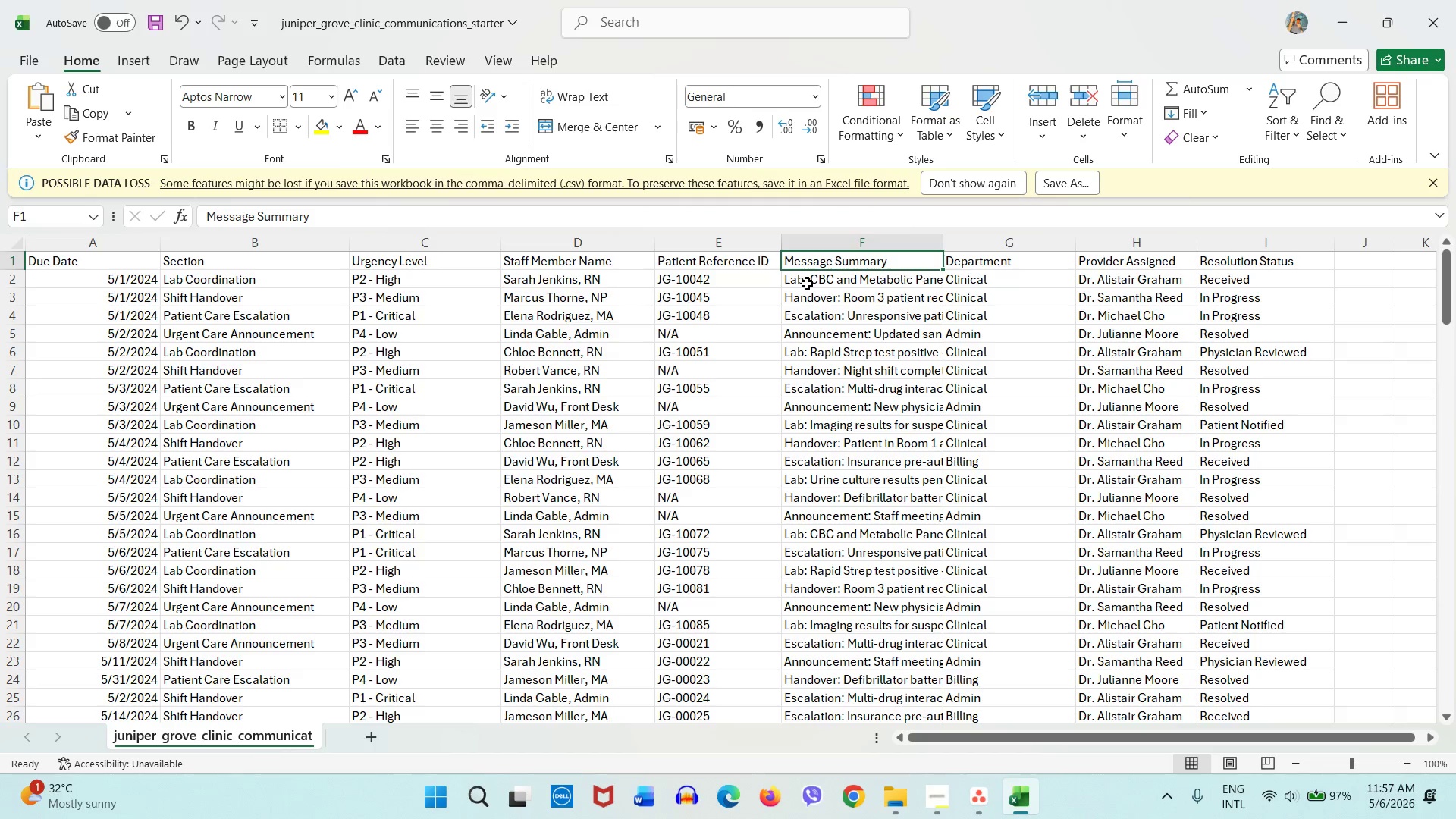 
wait(7.59)
 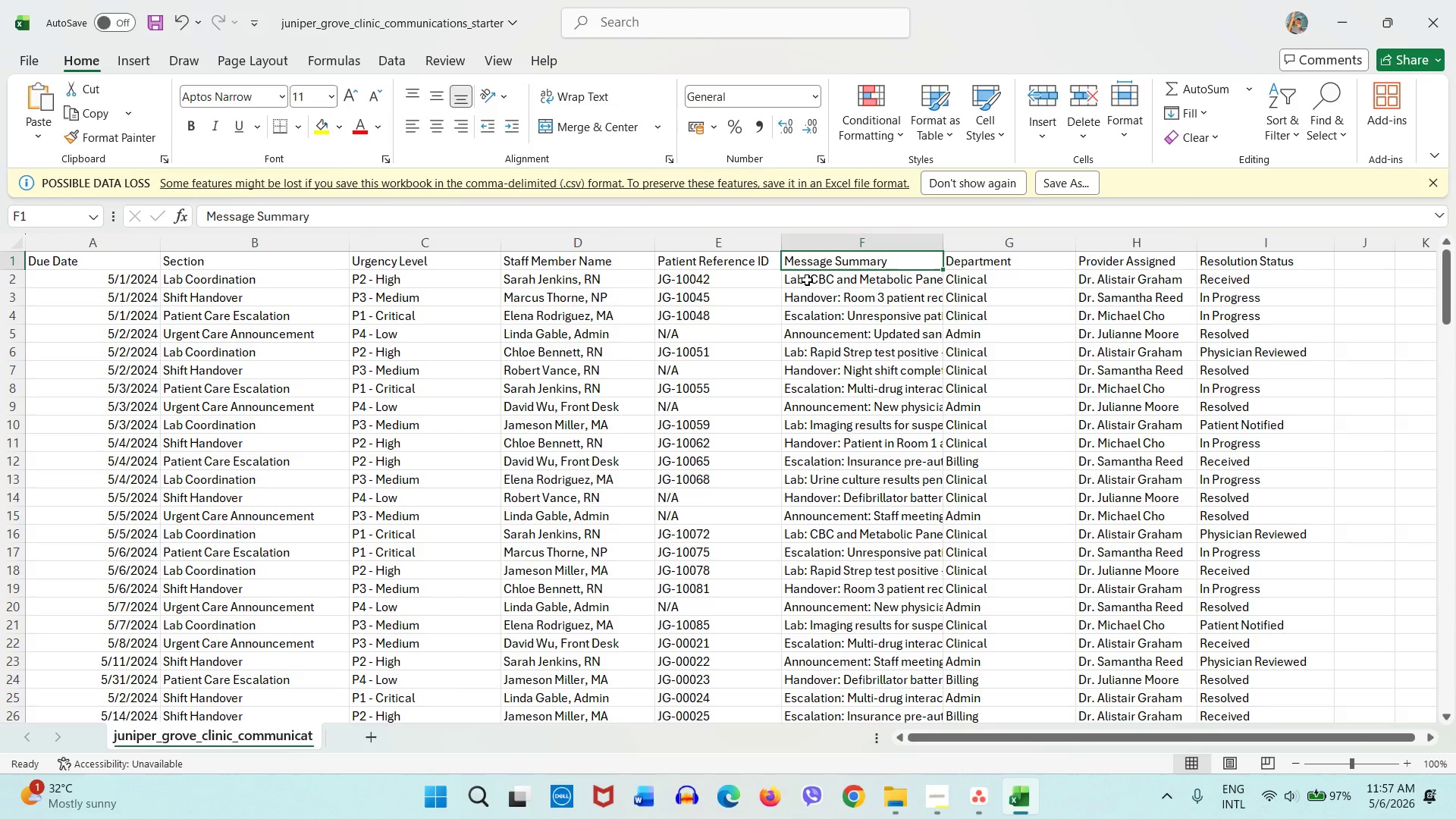 
left_click_drag(start_coordinate=[942, 248], to_coordinate=[989, 246])
 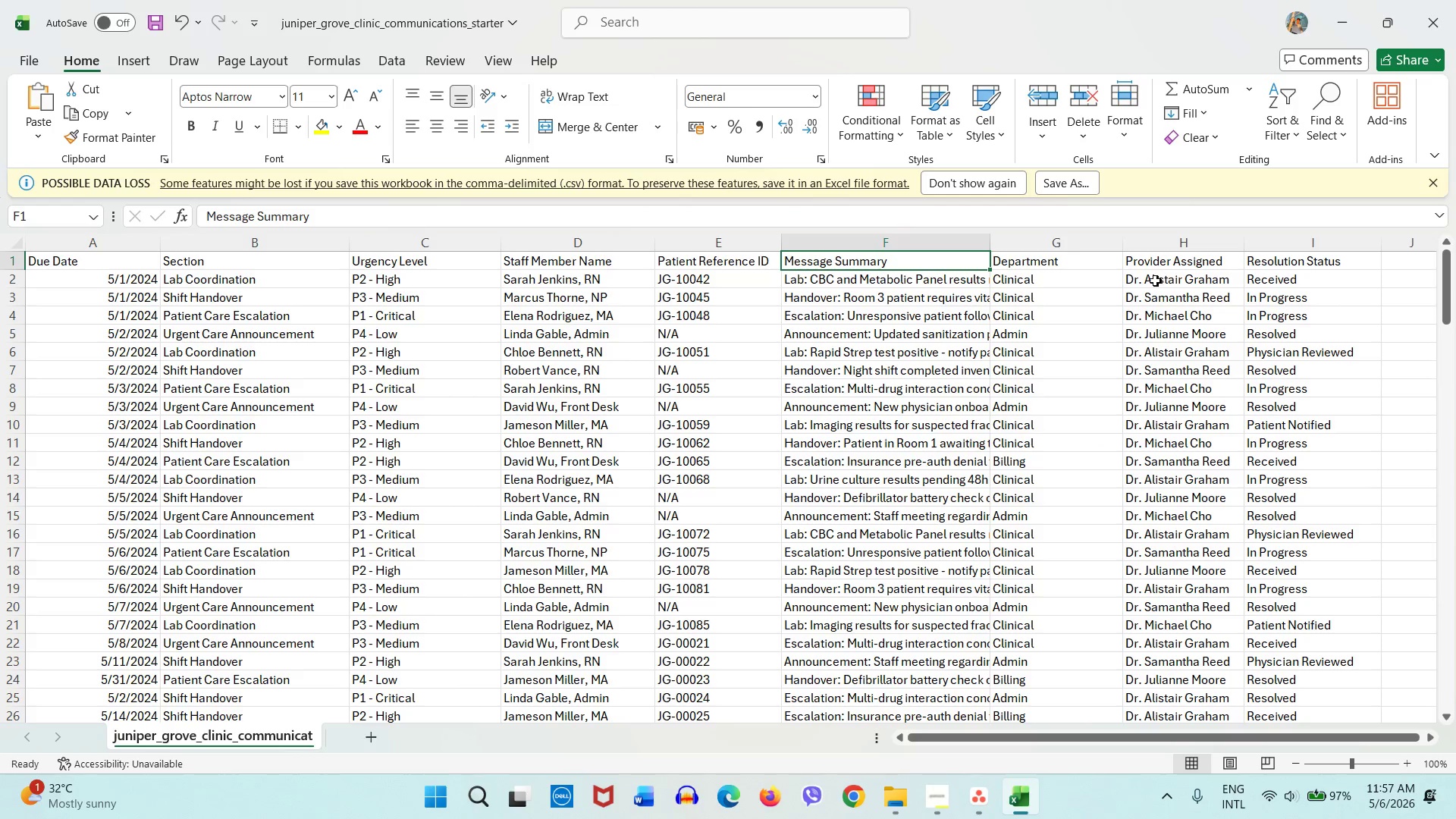 
left_click([1150, 266])
 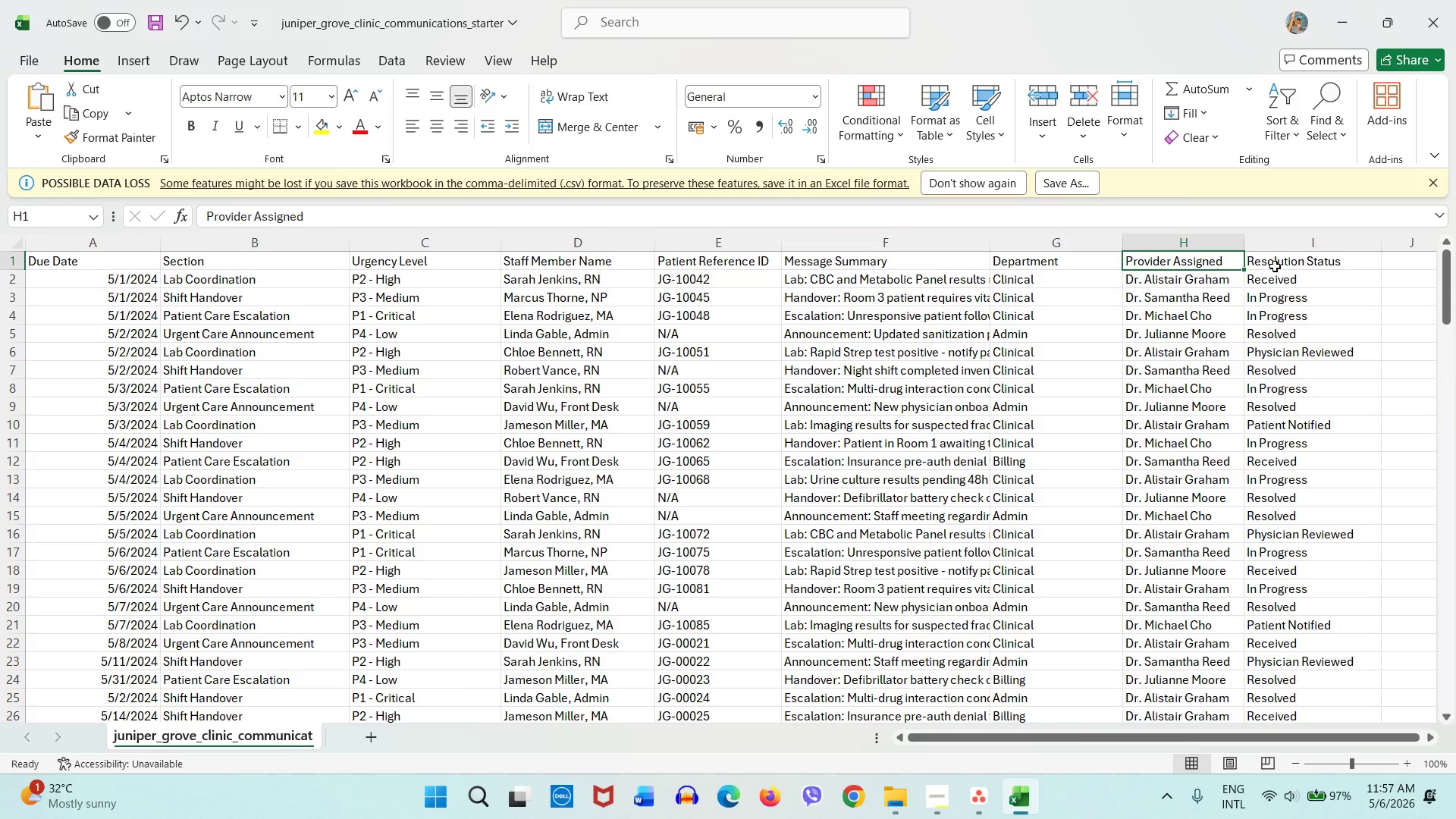 
left_click([1275, 266])
 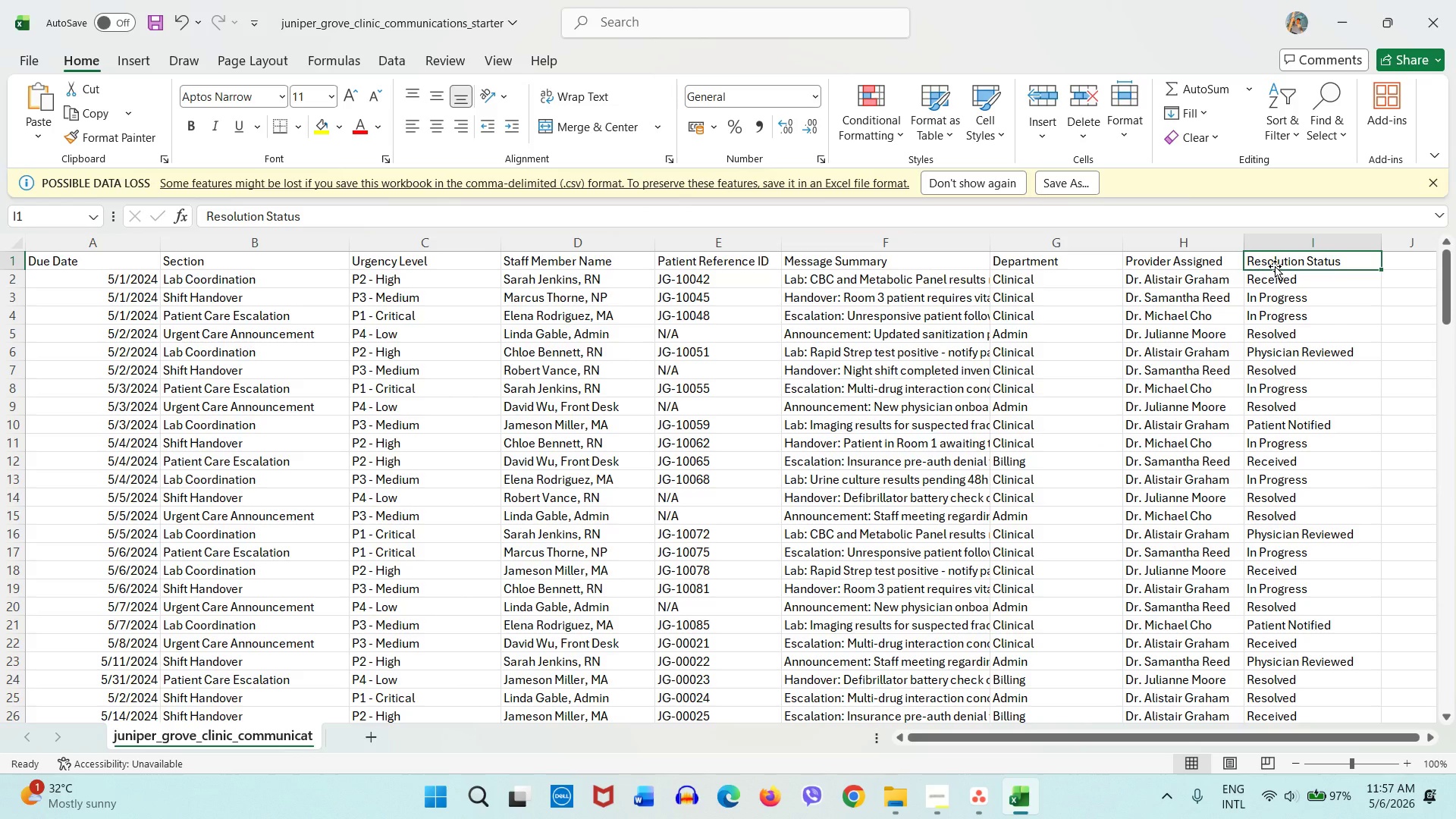 
wait(11.25)
 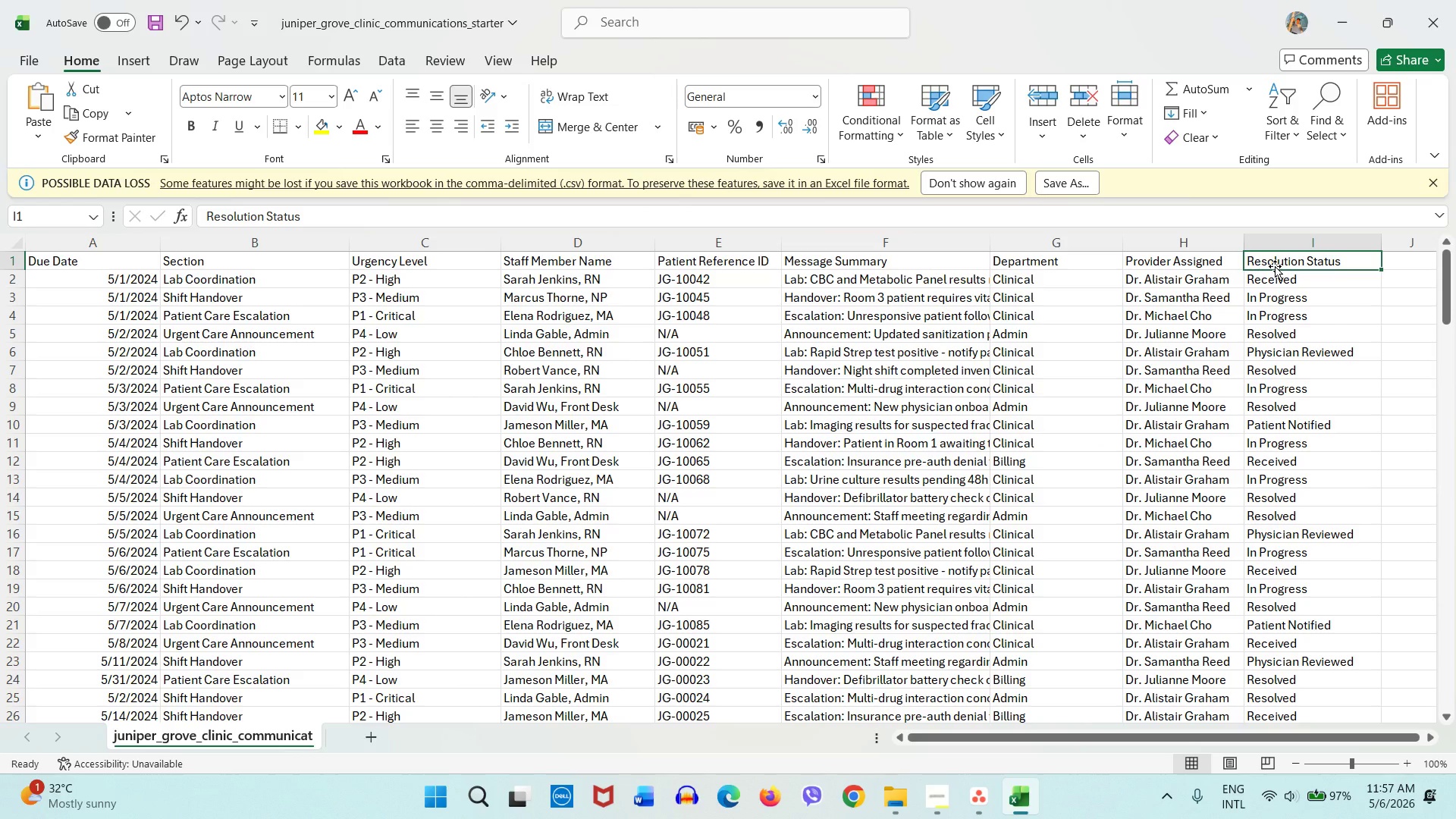 
left_click([967, 792])
 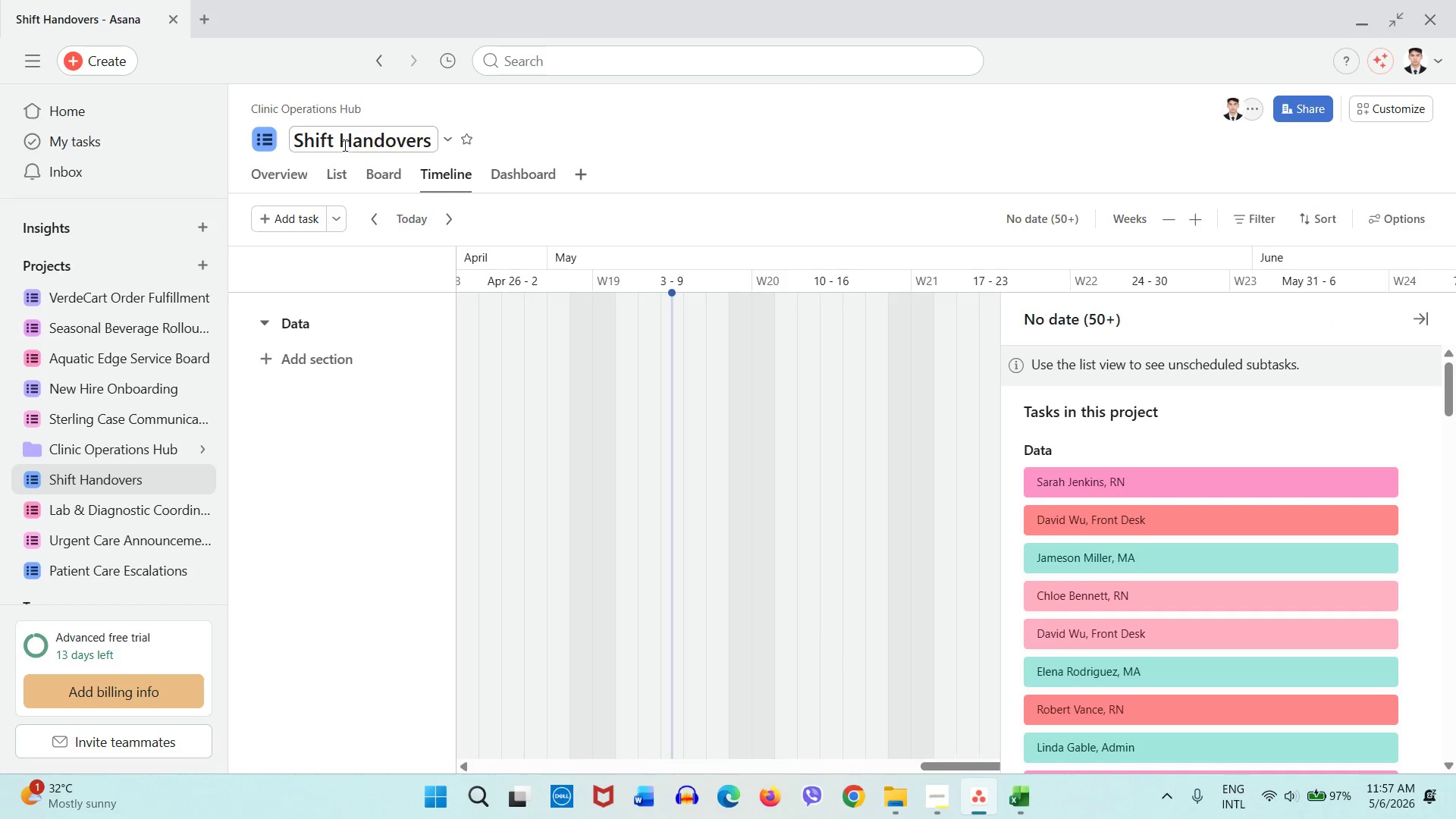 
left_click([344, 175])
 